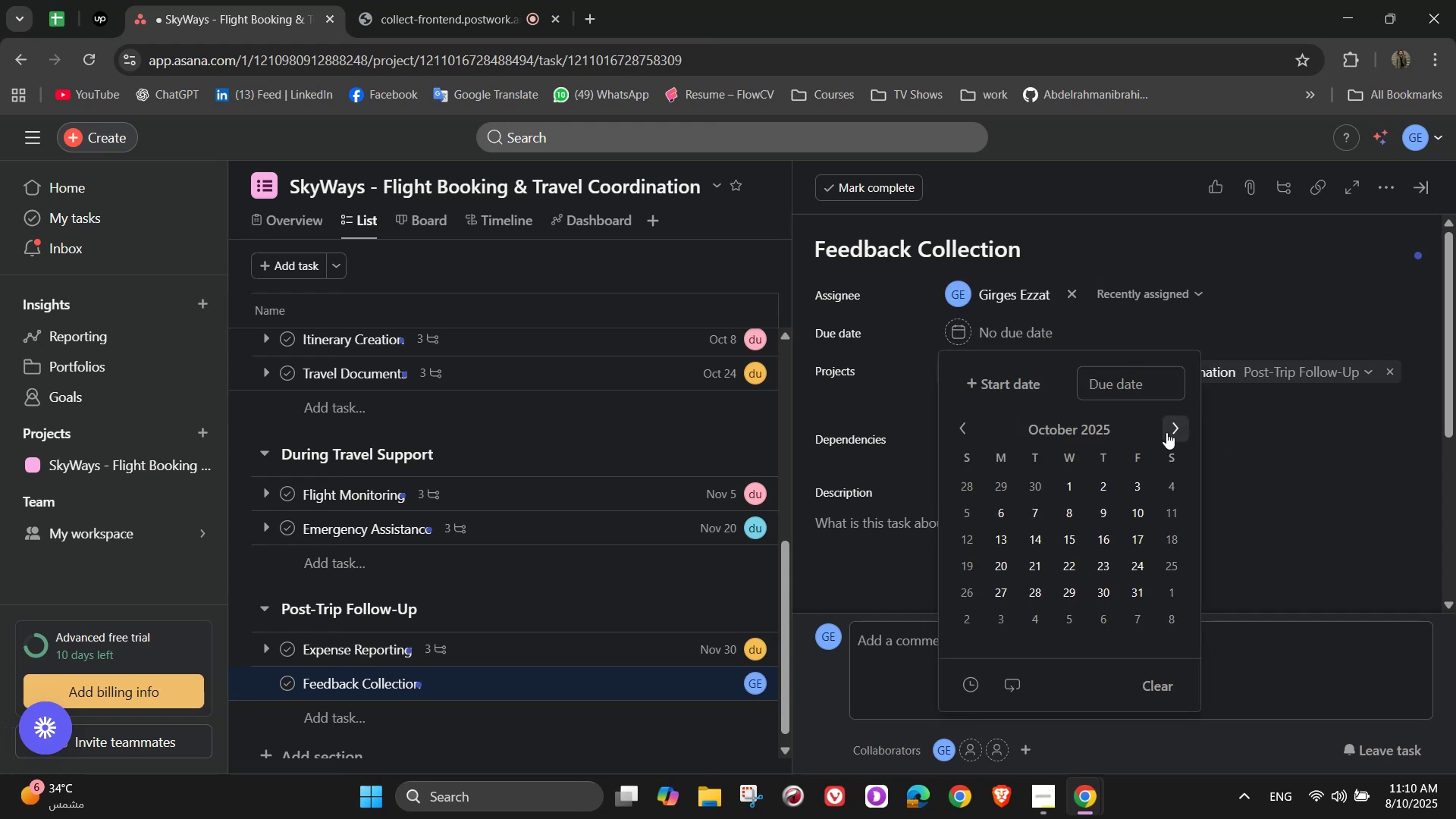 
triple_click([1166, 432])
 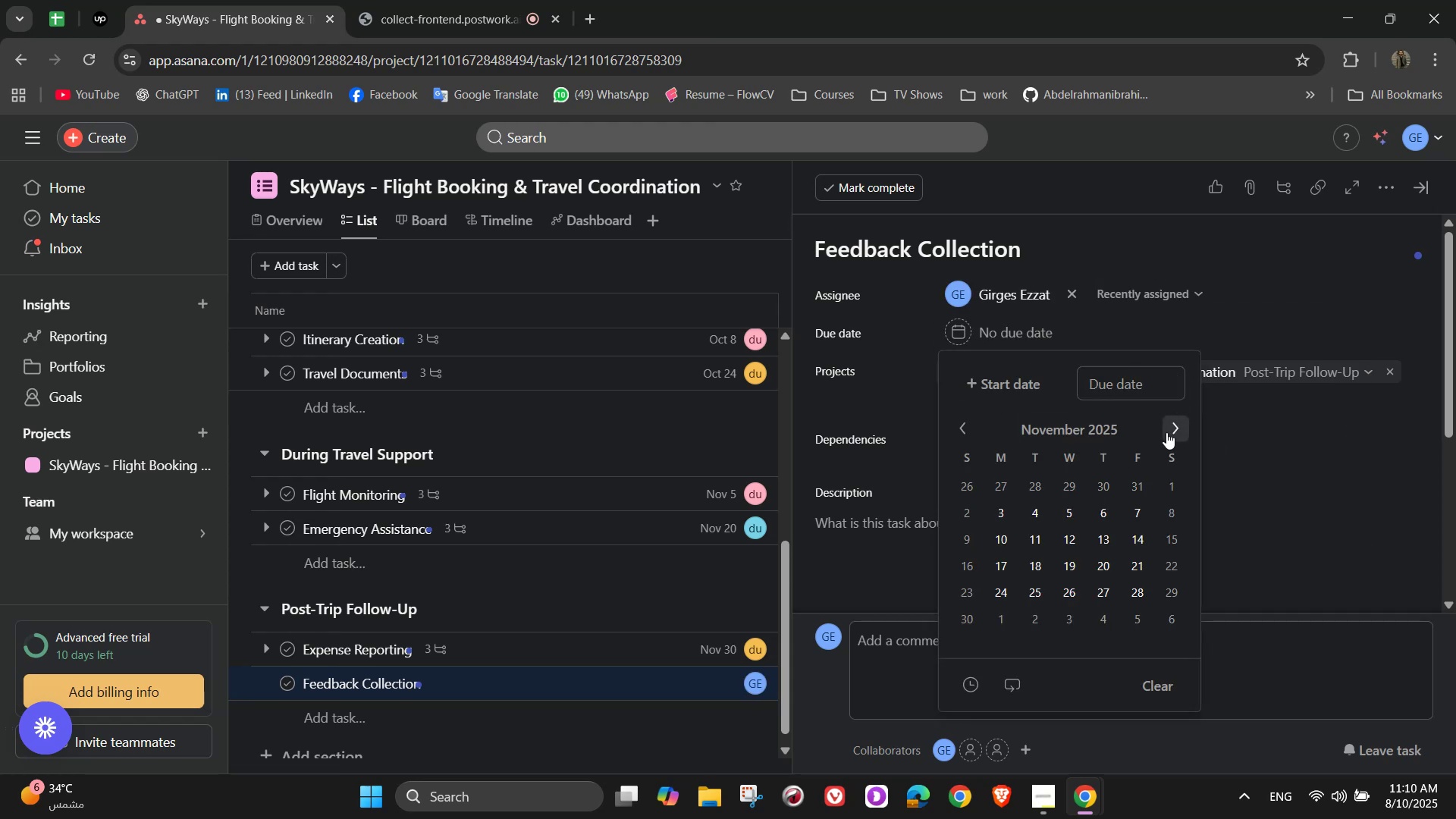 
triple_click([1166, 432])
 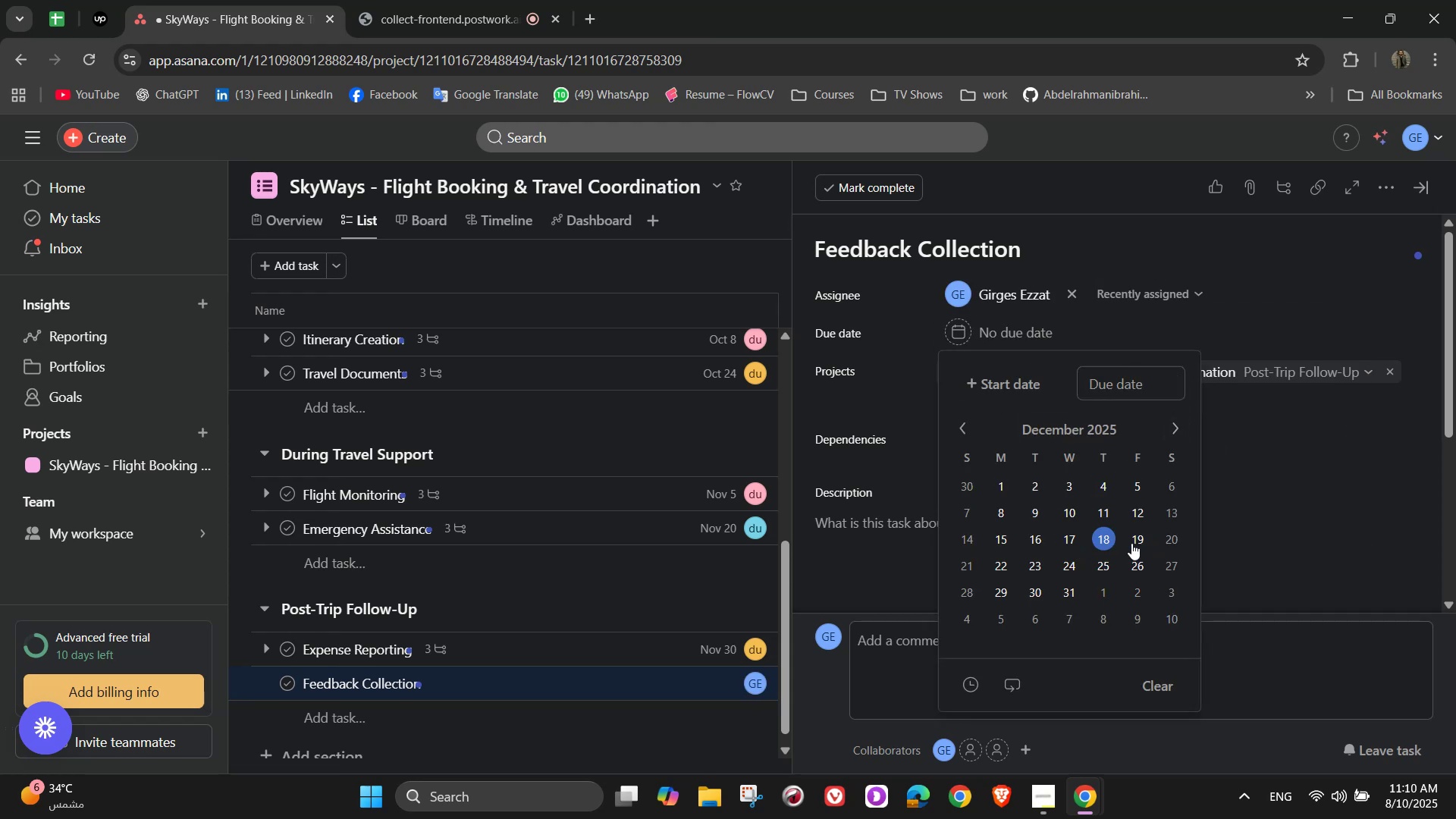 
left_click([1001, 563])
 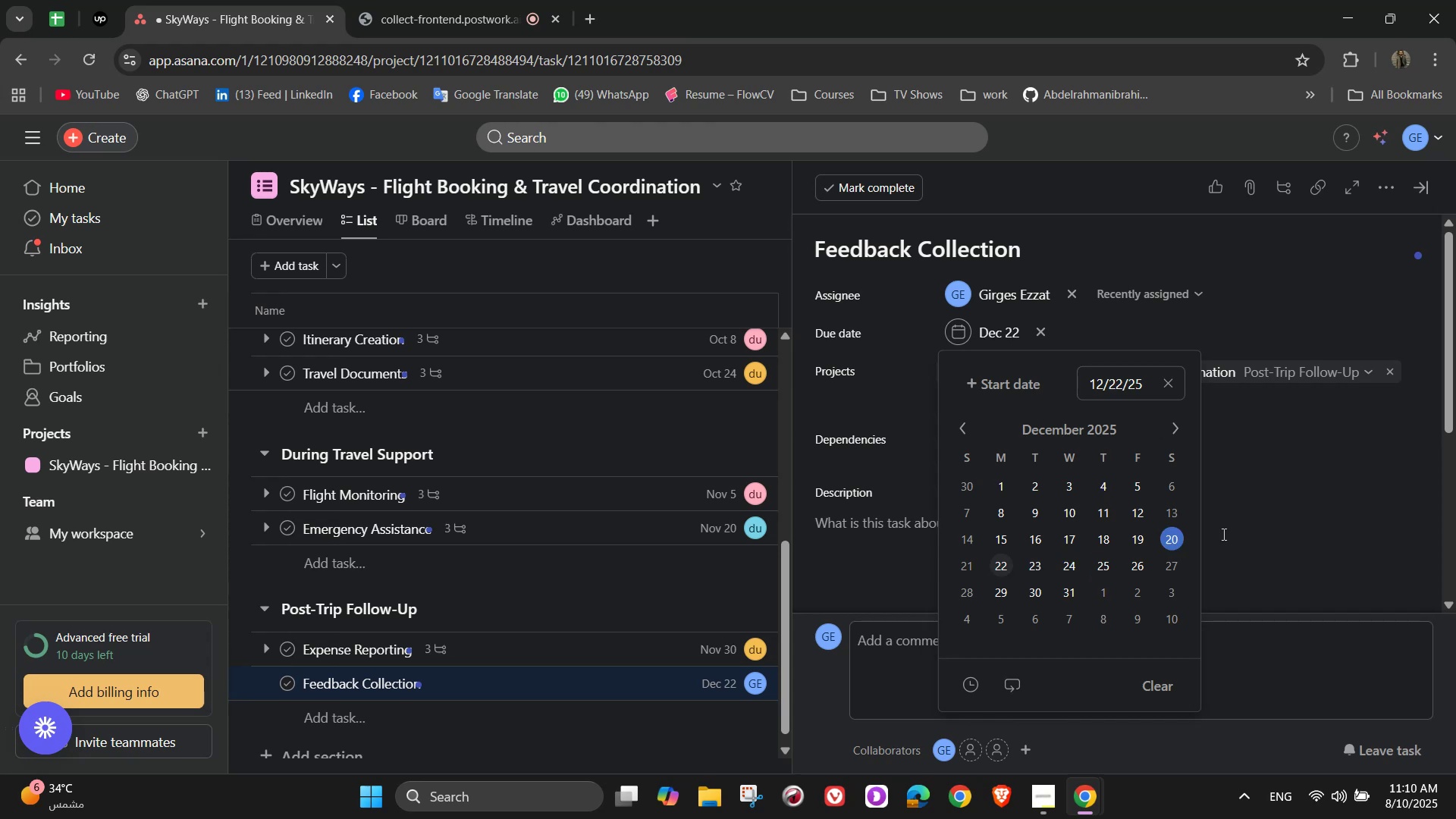 
left_click([1254, 458])
 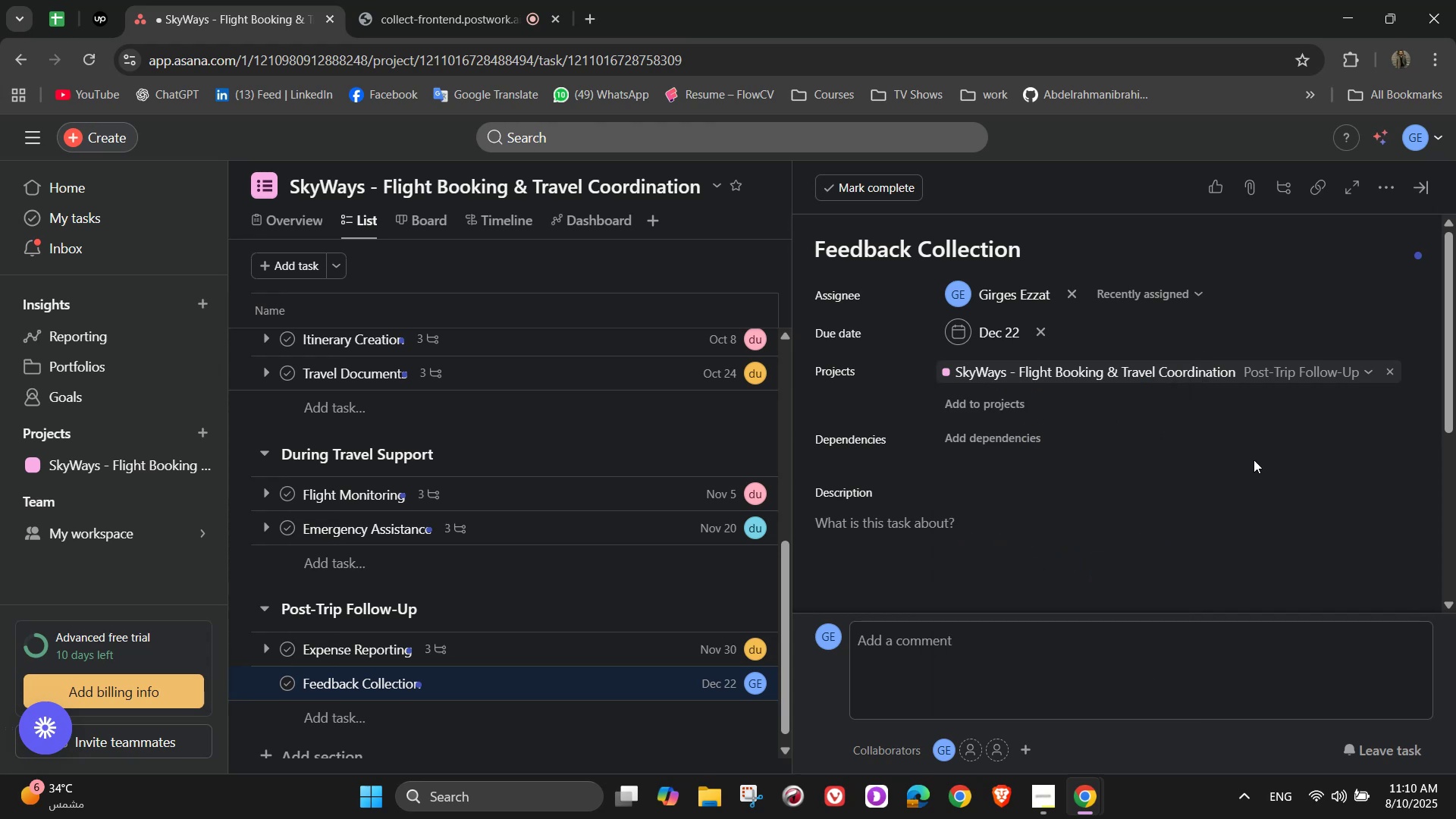 
scroll: coordinate [1185, 453], scroll_direction: down, amount: 1.0
 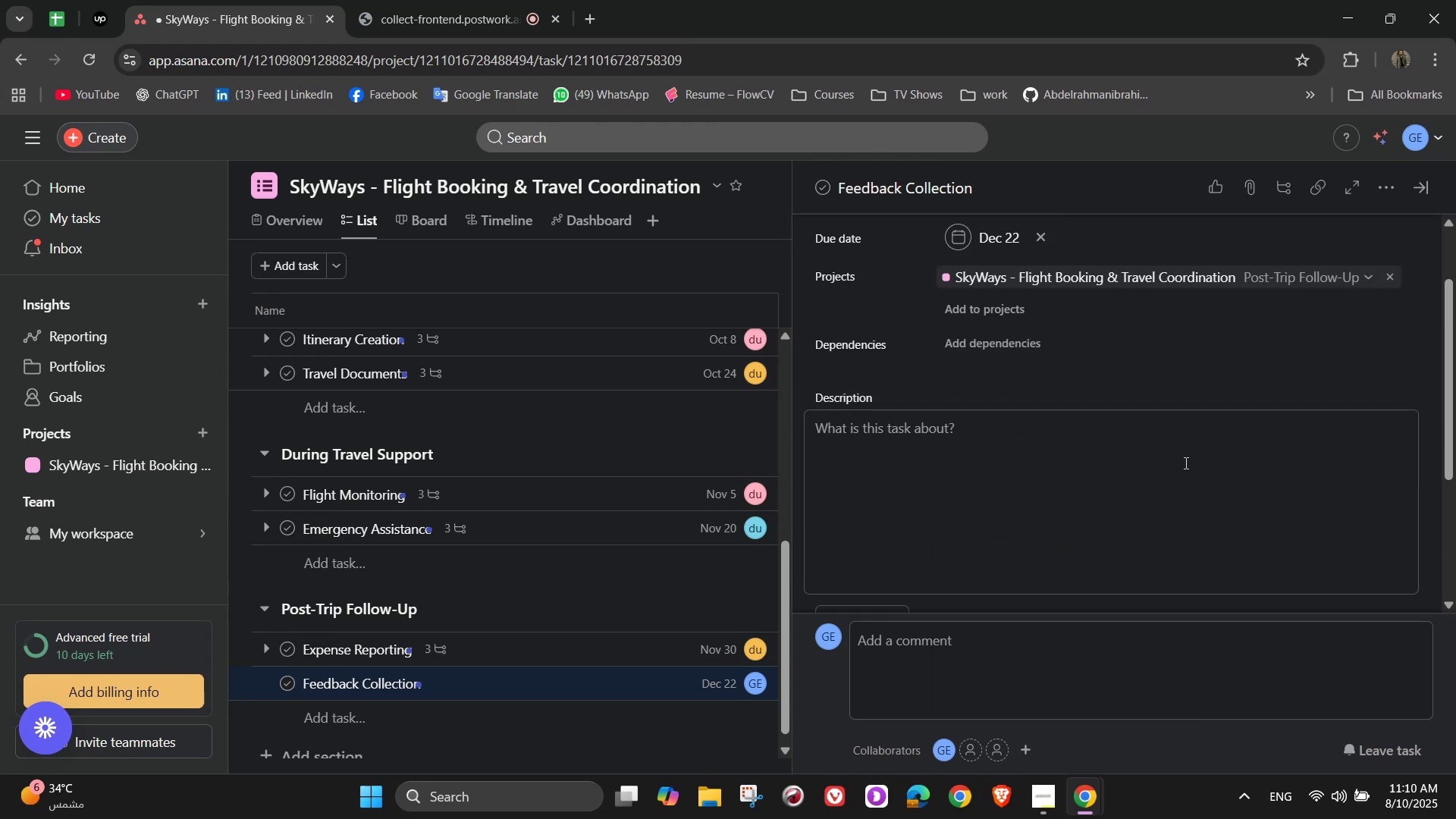 
scroll: coordinate [1263, 402], scroll_direction: up, amount: 2.0
 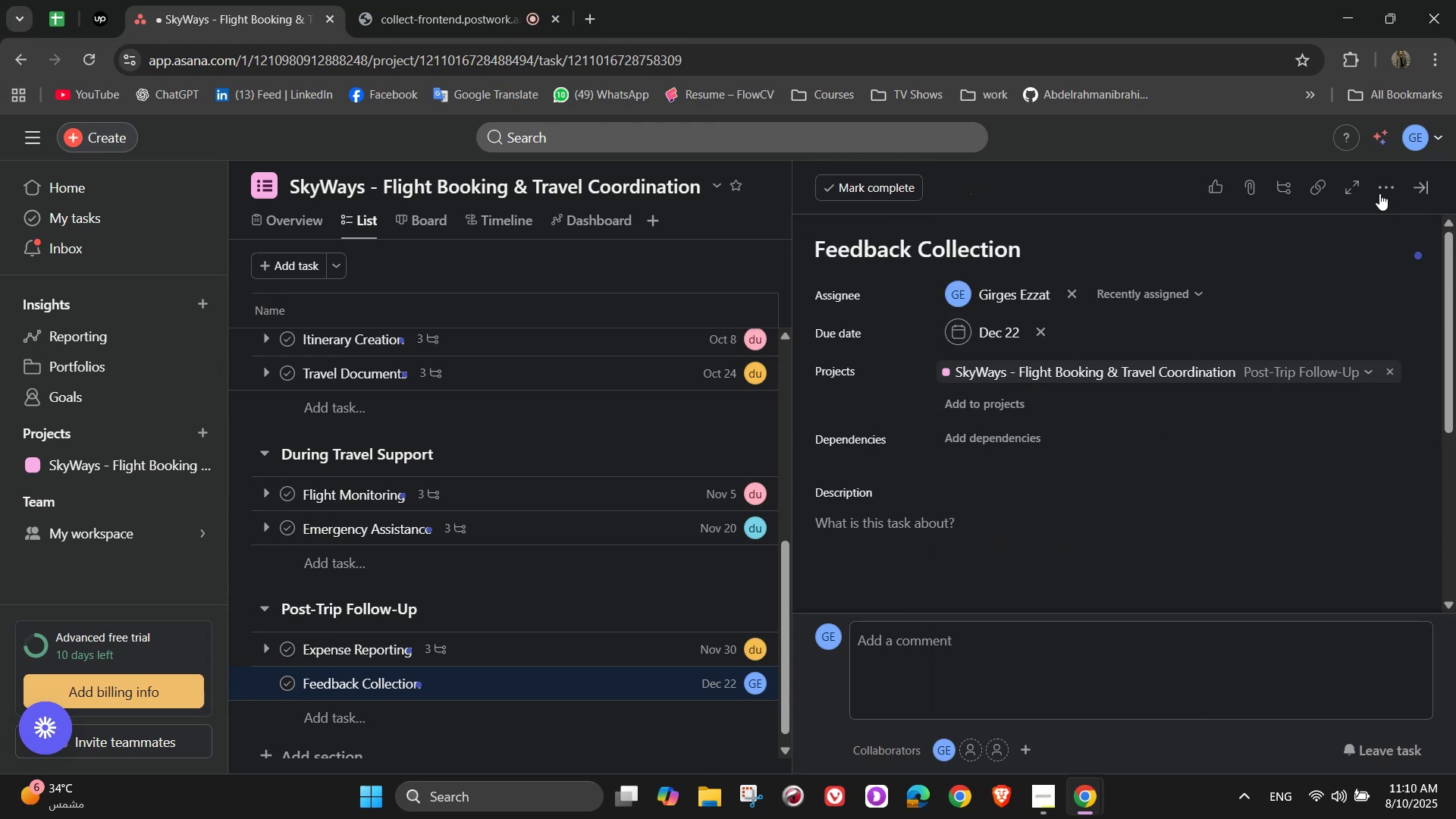 
left_click([1379, 184])
 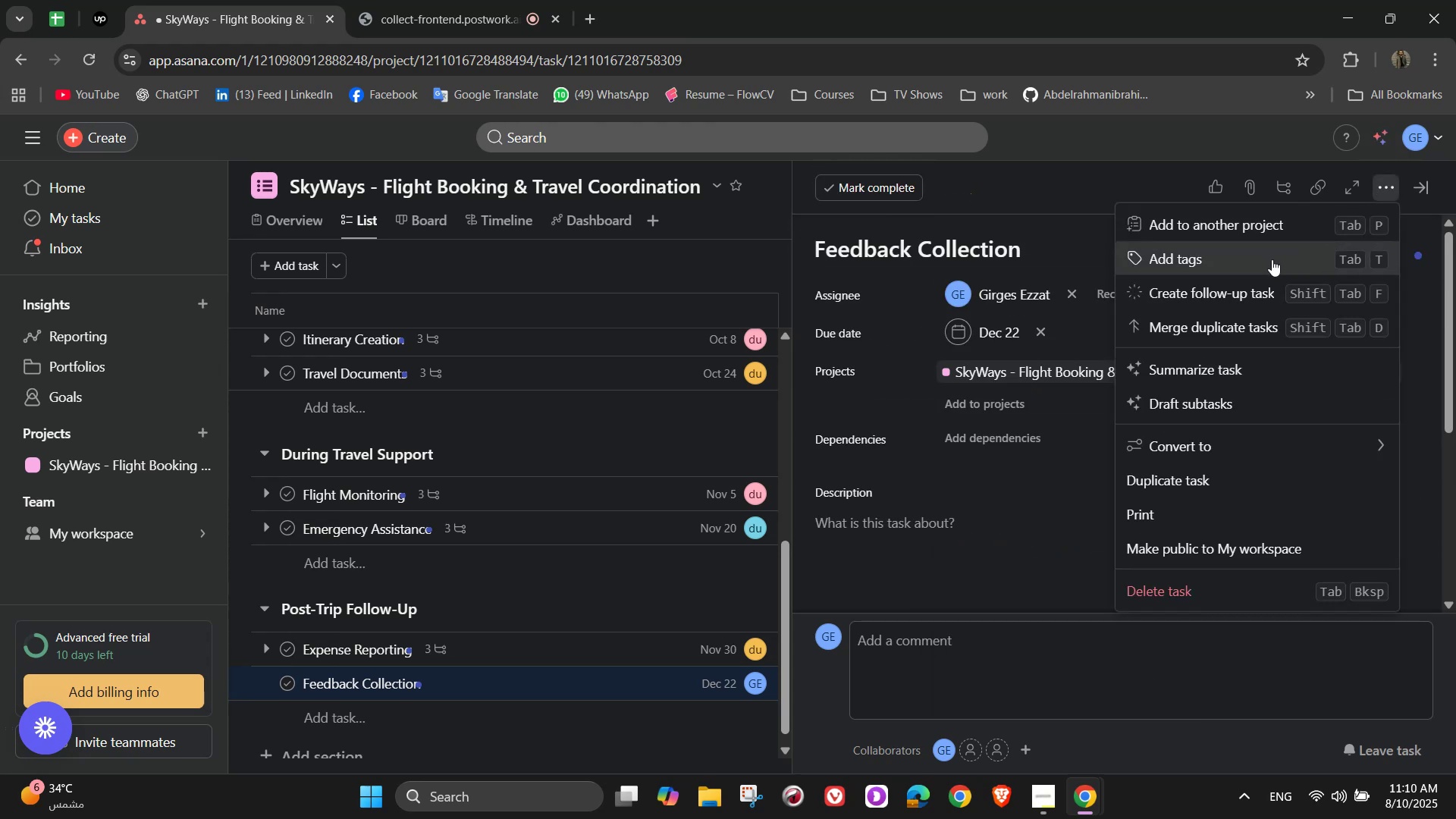 
left_click([1259, 264])
 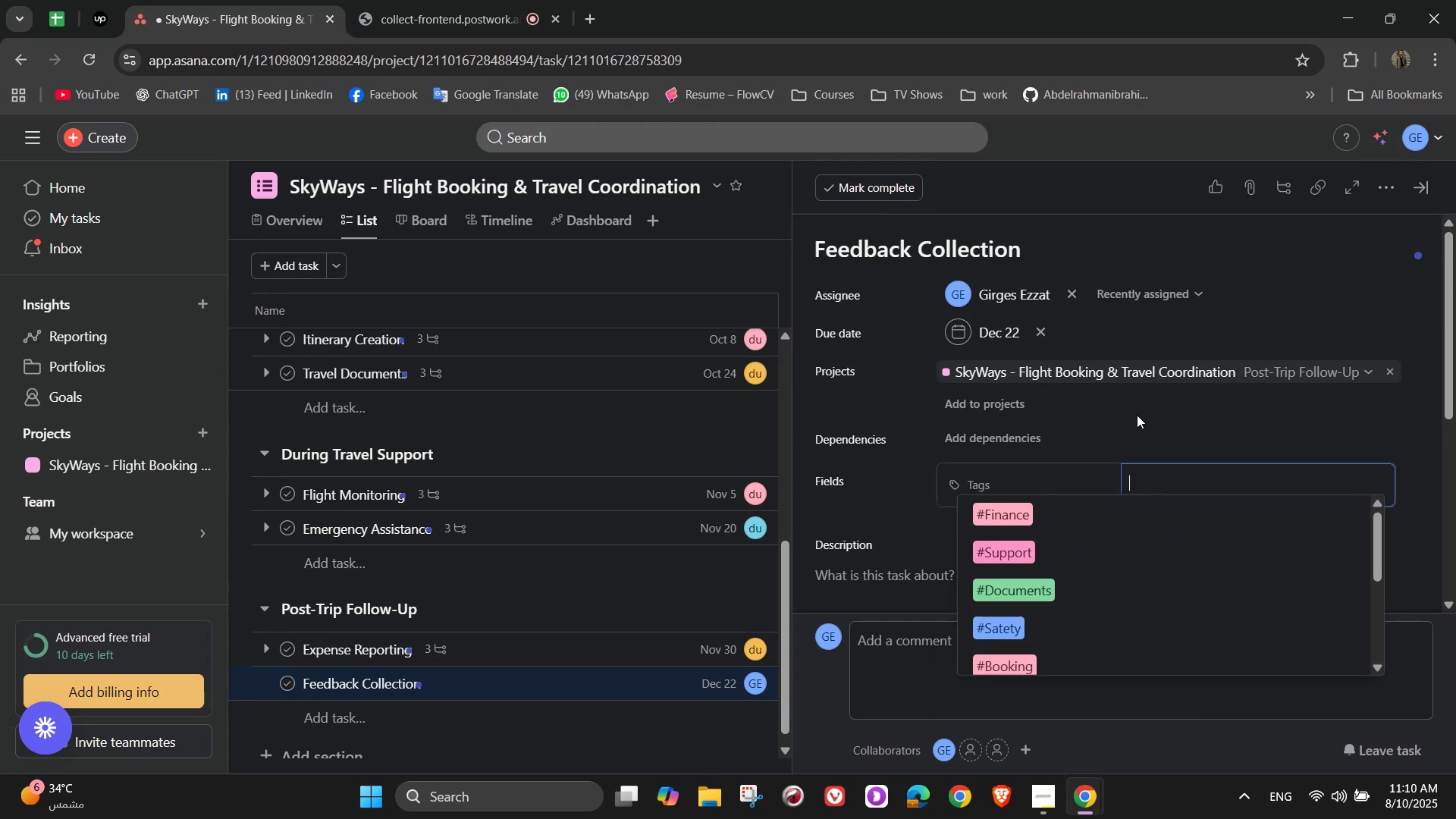 
key(C)
 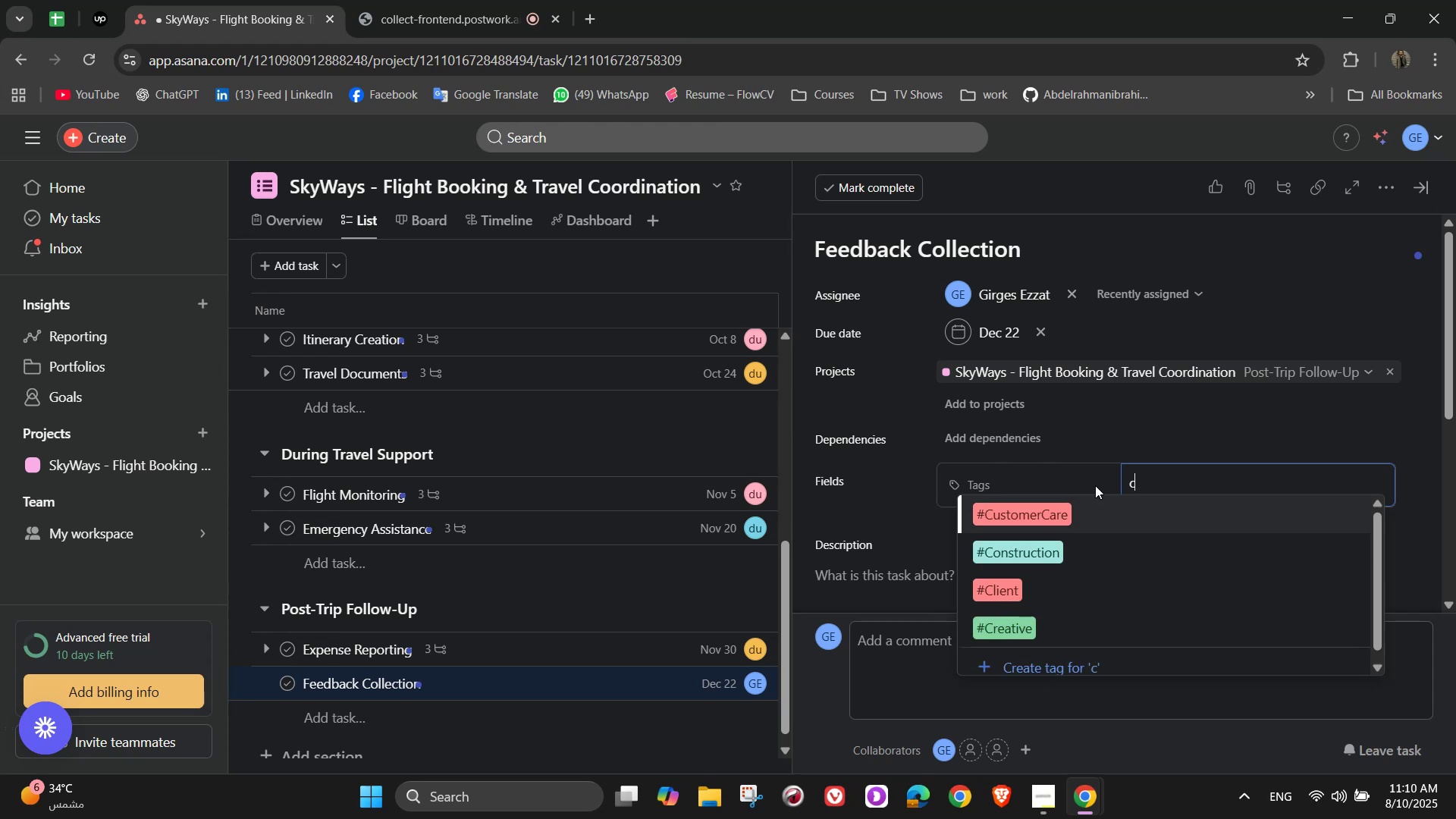 
left_click([1100, 515])
 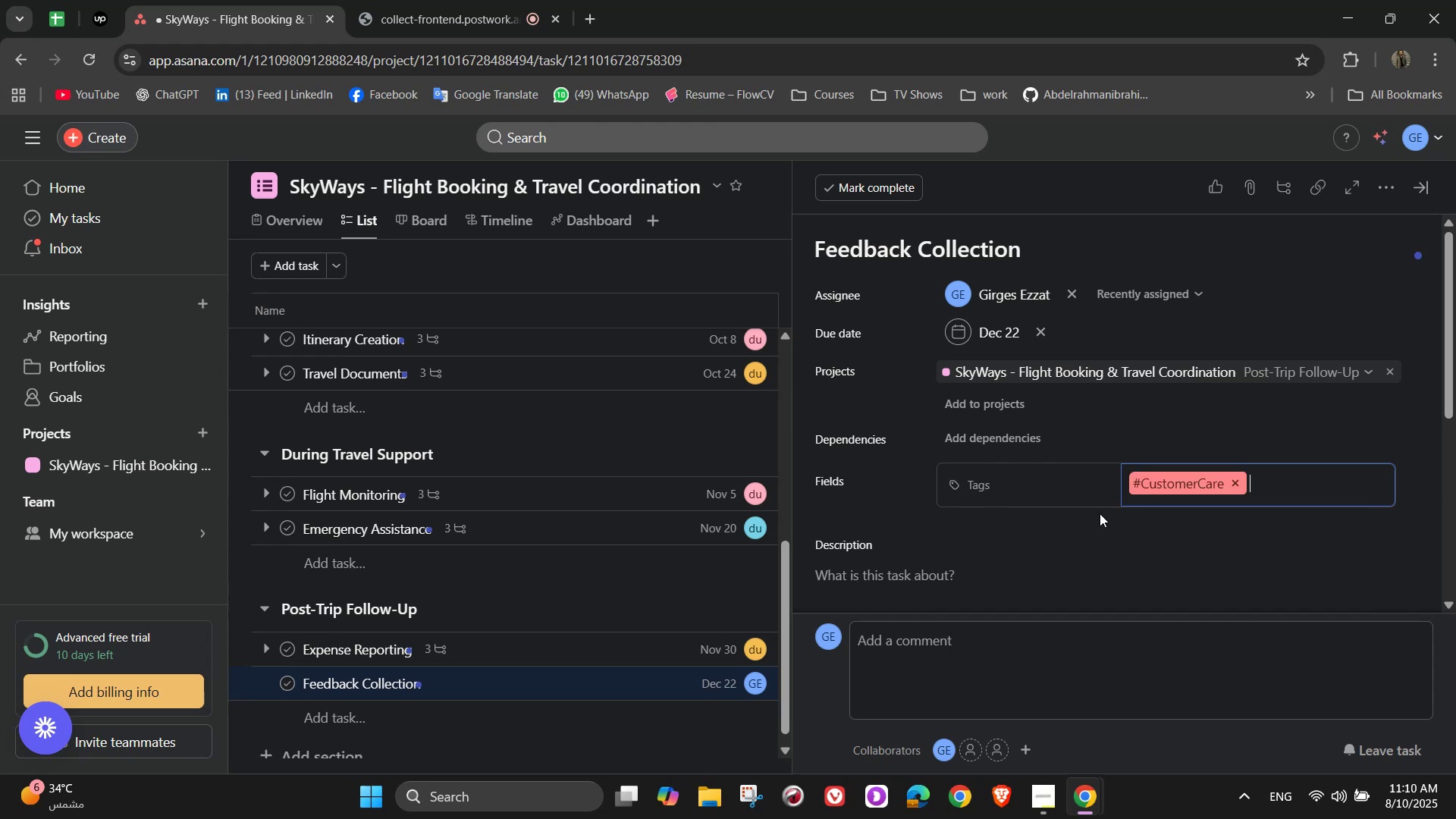 
wait(13.73)
 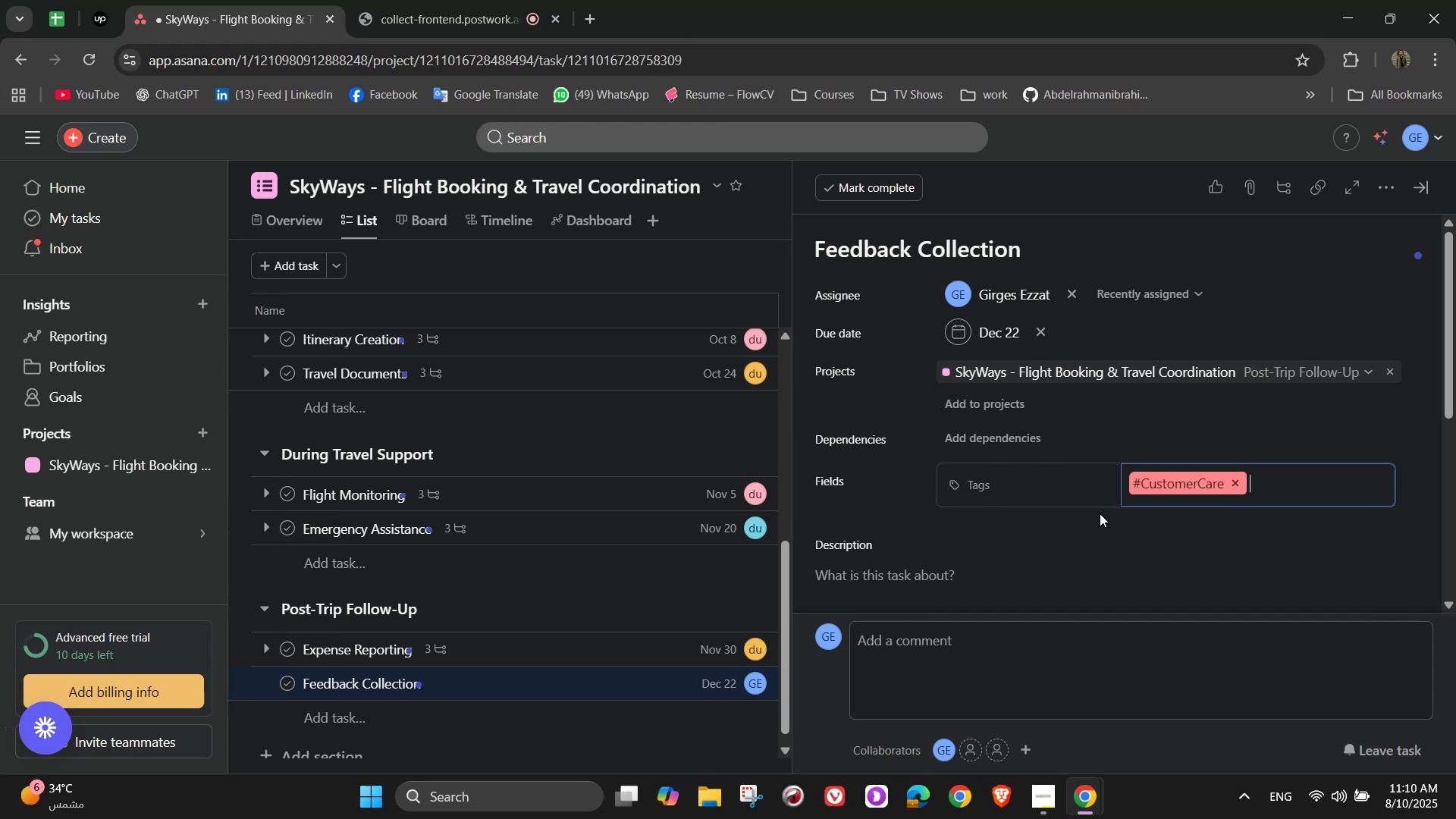 
scroll: coordinate [1085, 488], scroll_direction: down, amount: 1.0
 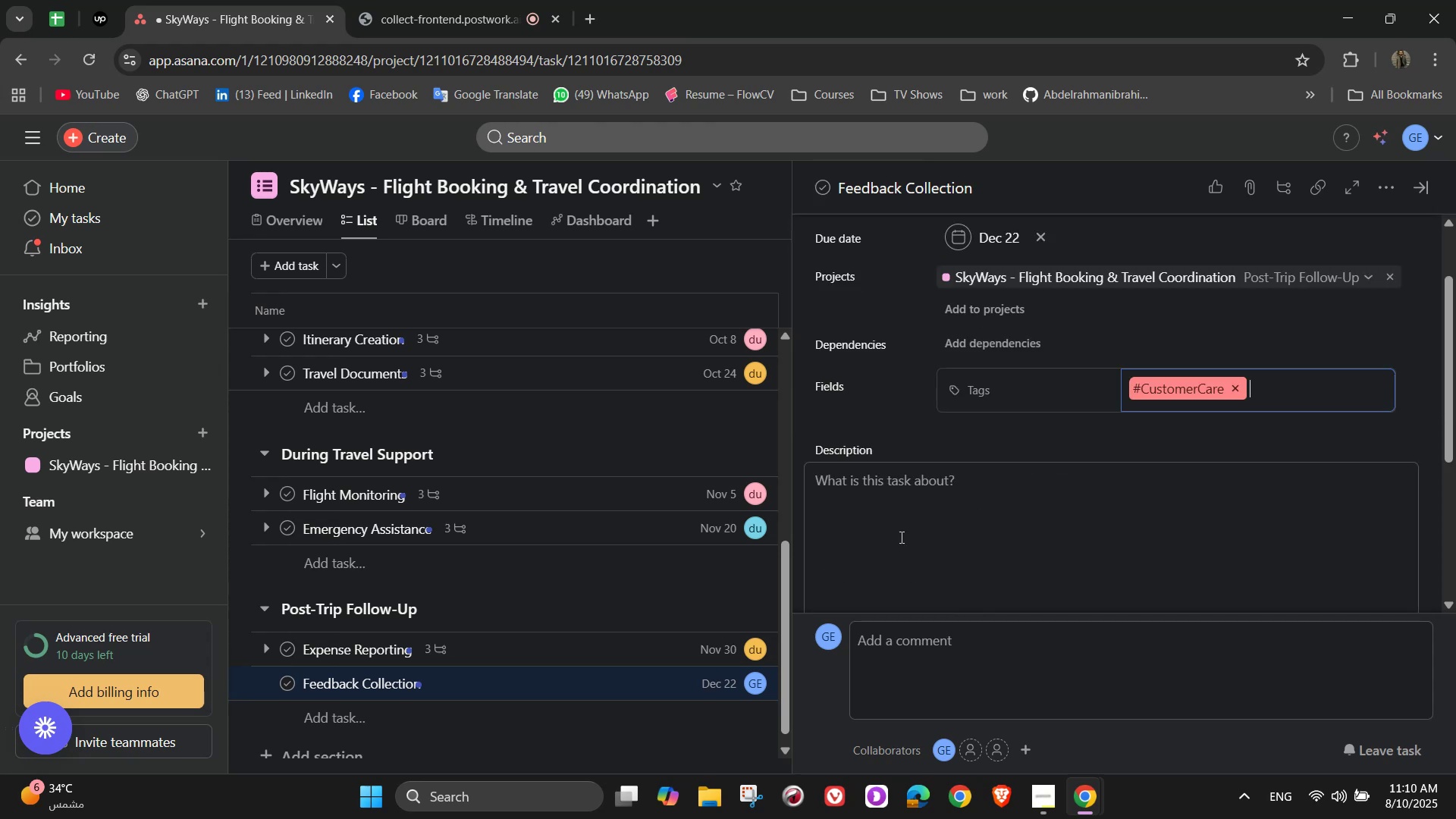 
left_click([898, 535])
 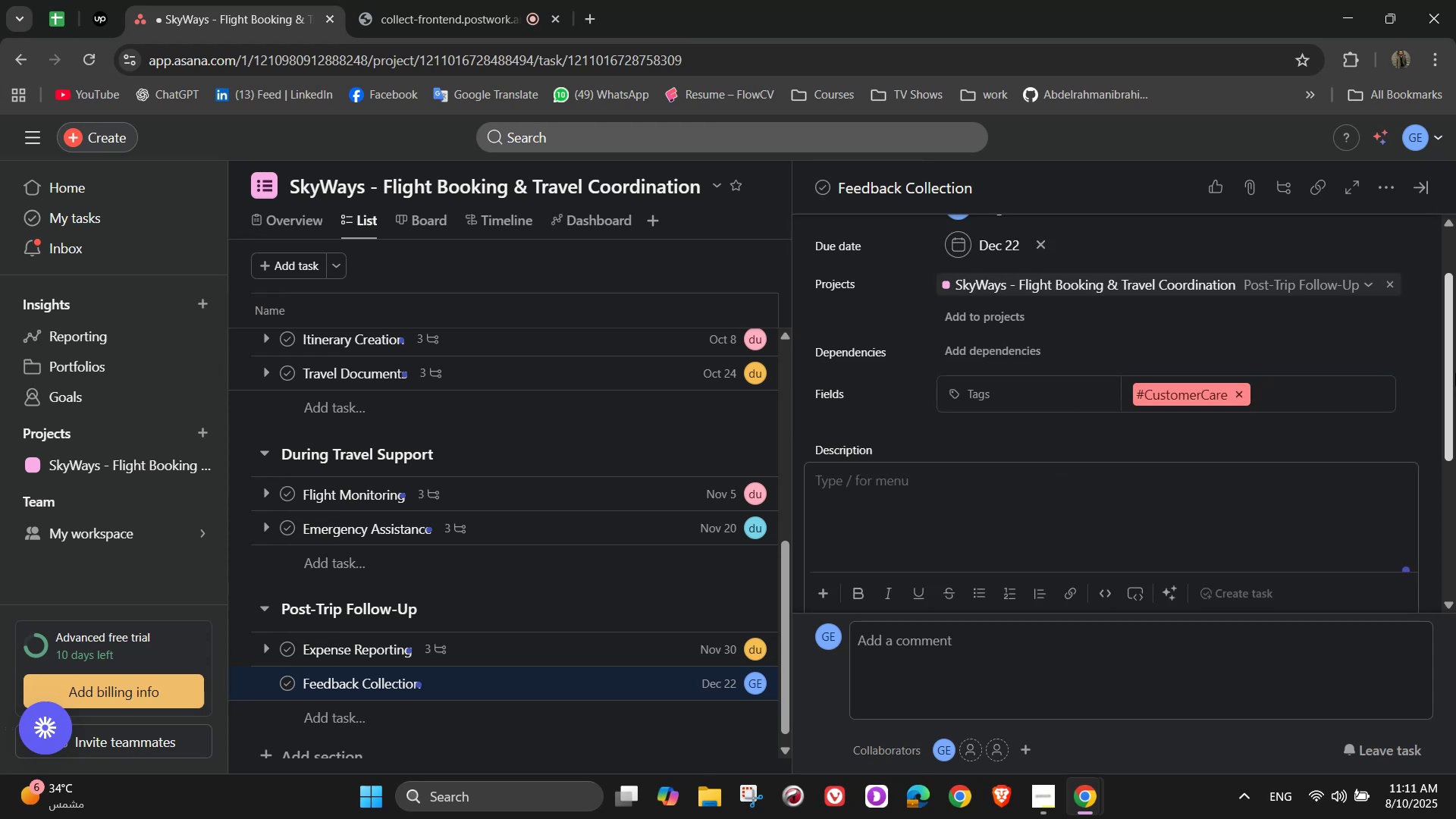 
wait(5.82)
 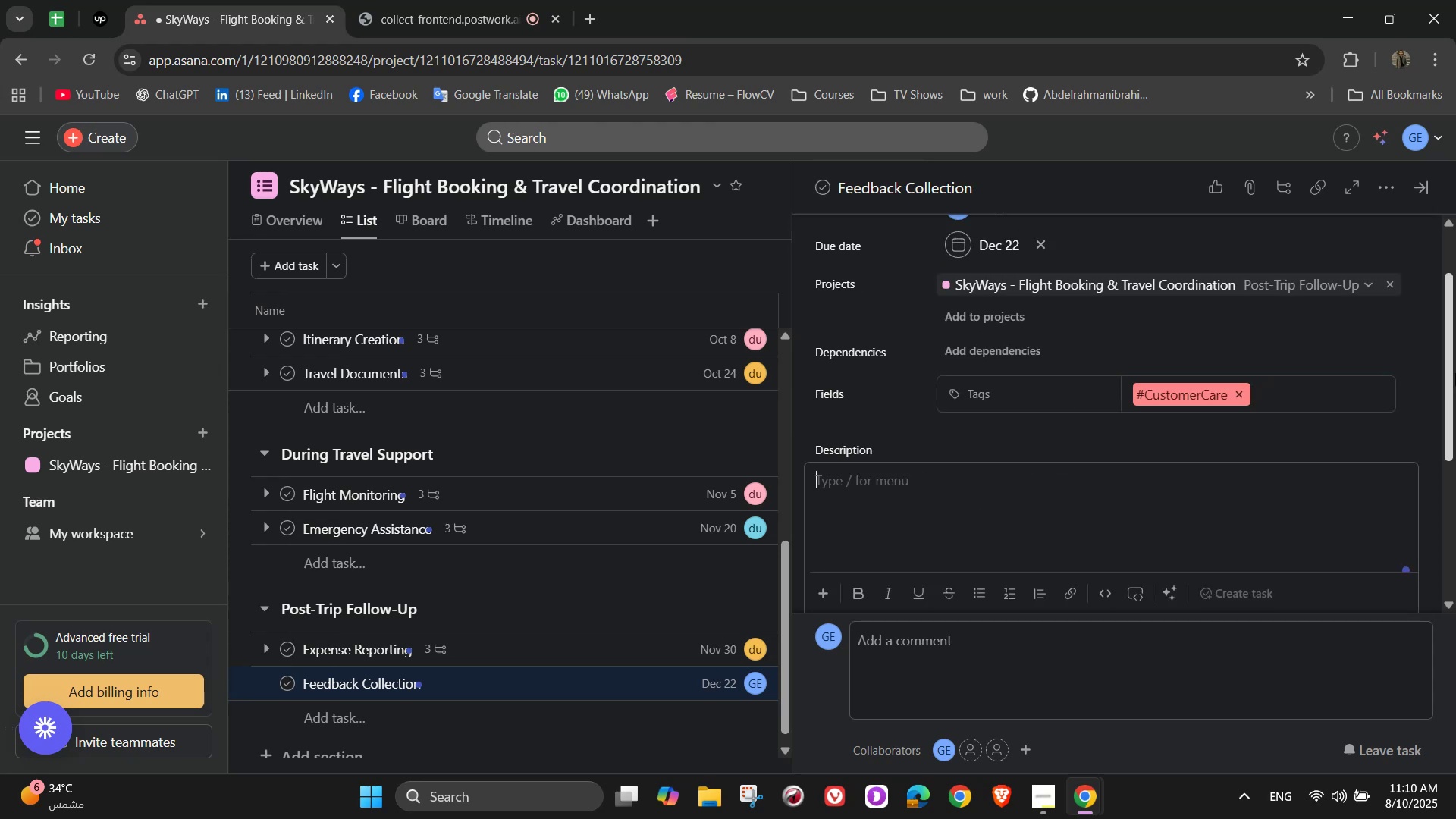 
type(In)
key(Backspace)
type(mprove service based on trav)
 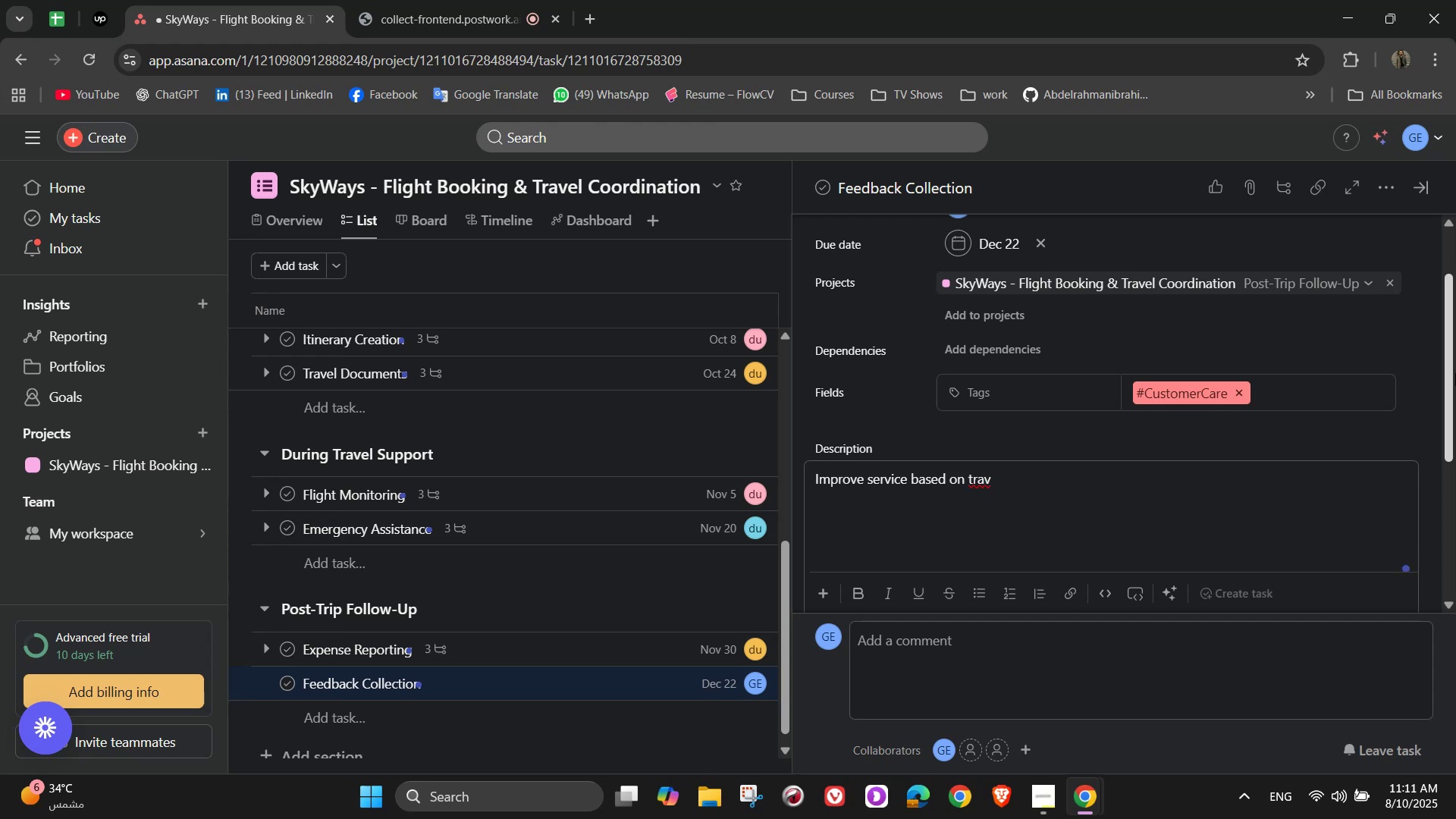 
type(eler)
 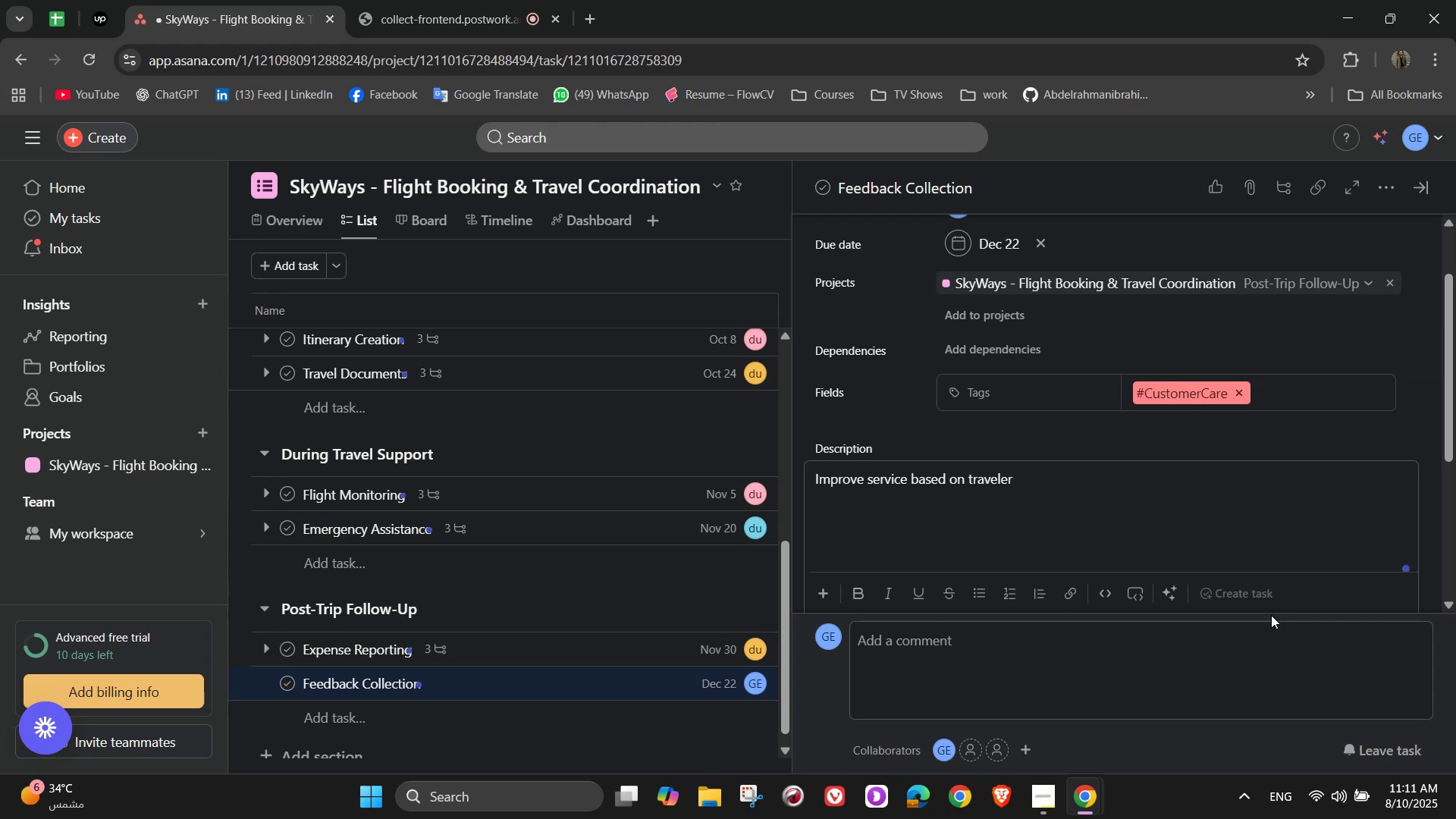 
wait(23.67)
 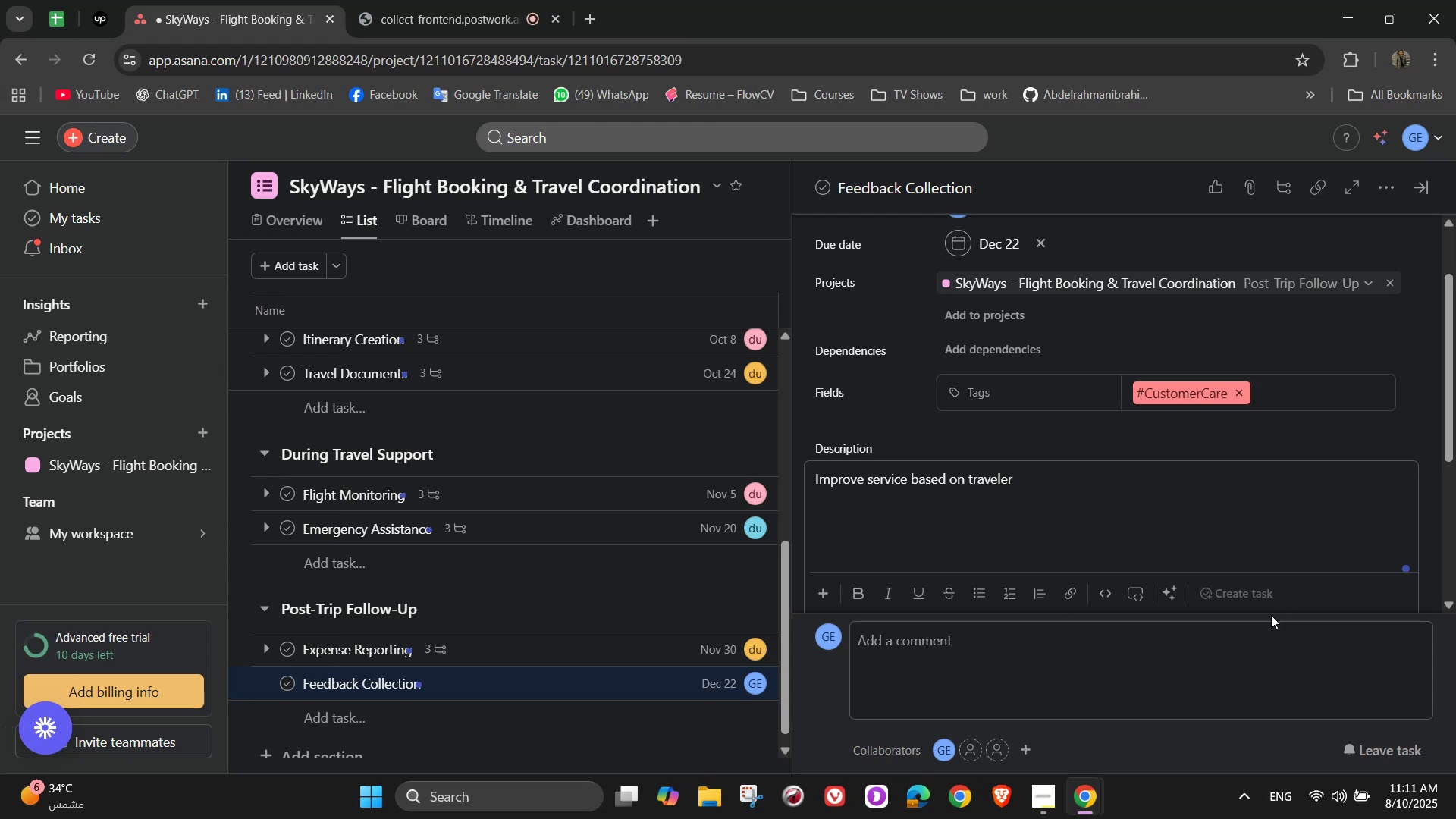 
scroll: coordinate [1061, 500], scroll_direction: down, amount: 3.0
 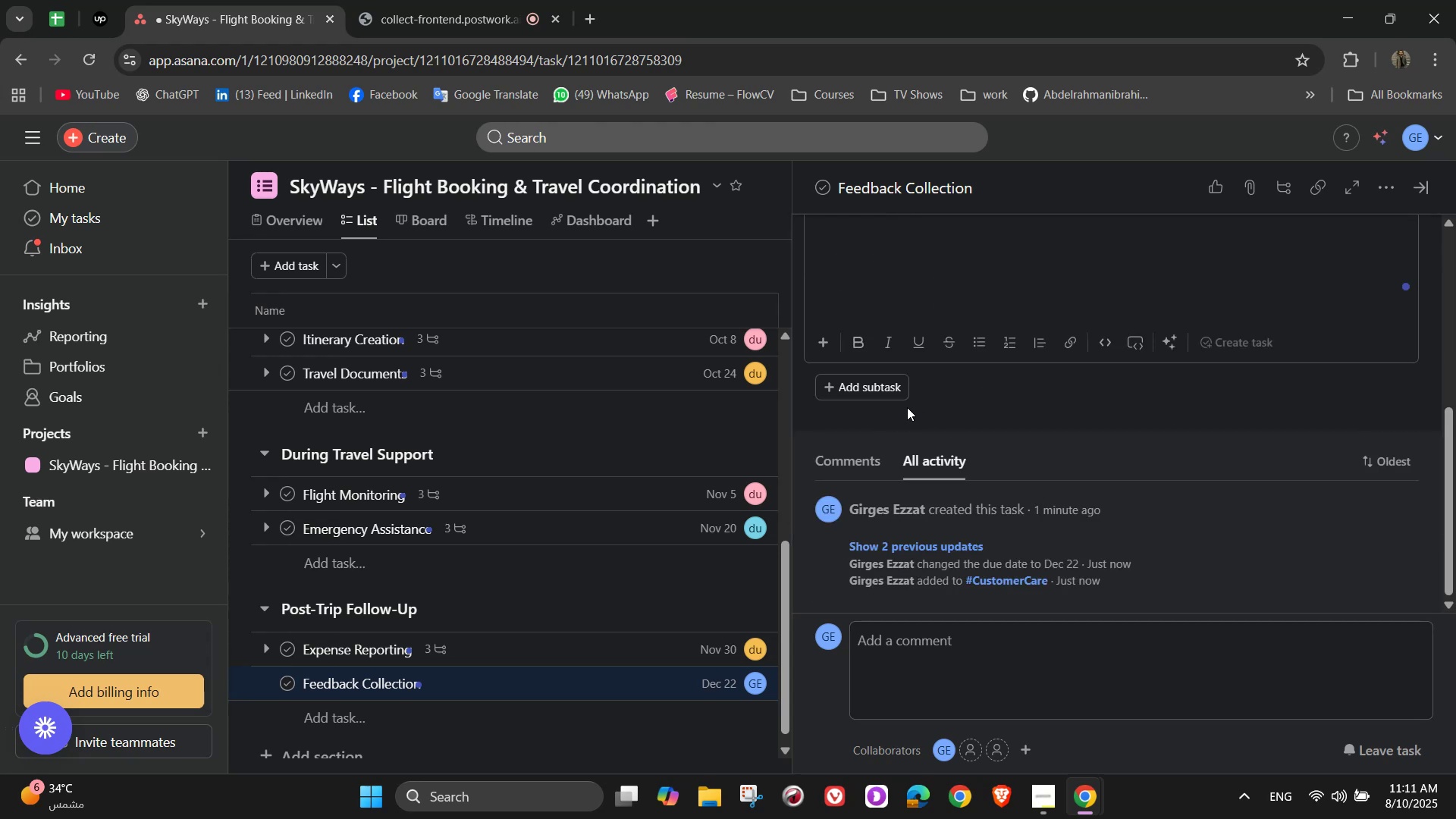 
left_click([886, 388])
 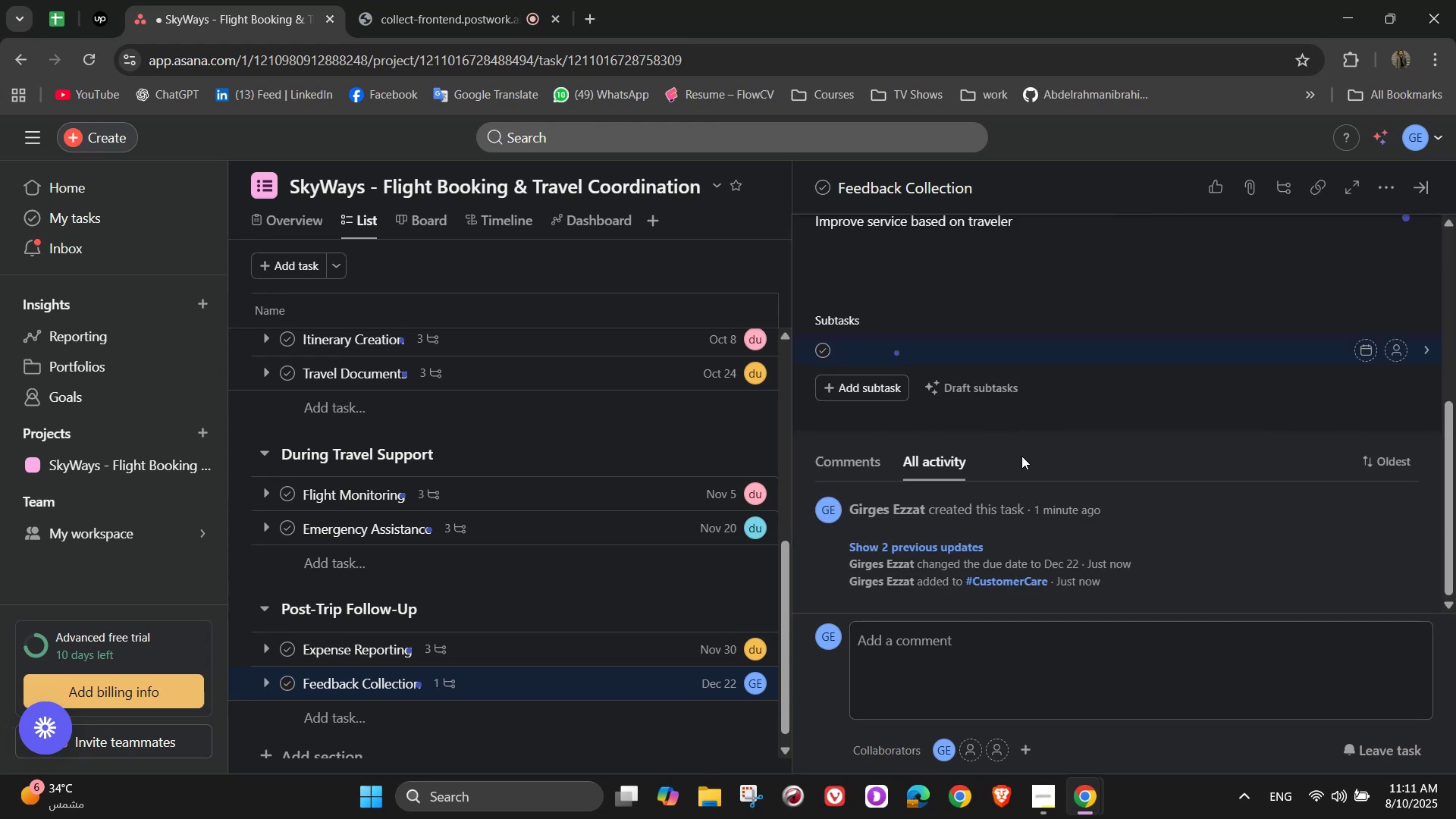 
wait(9.11)
 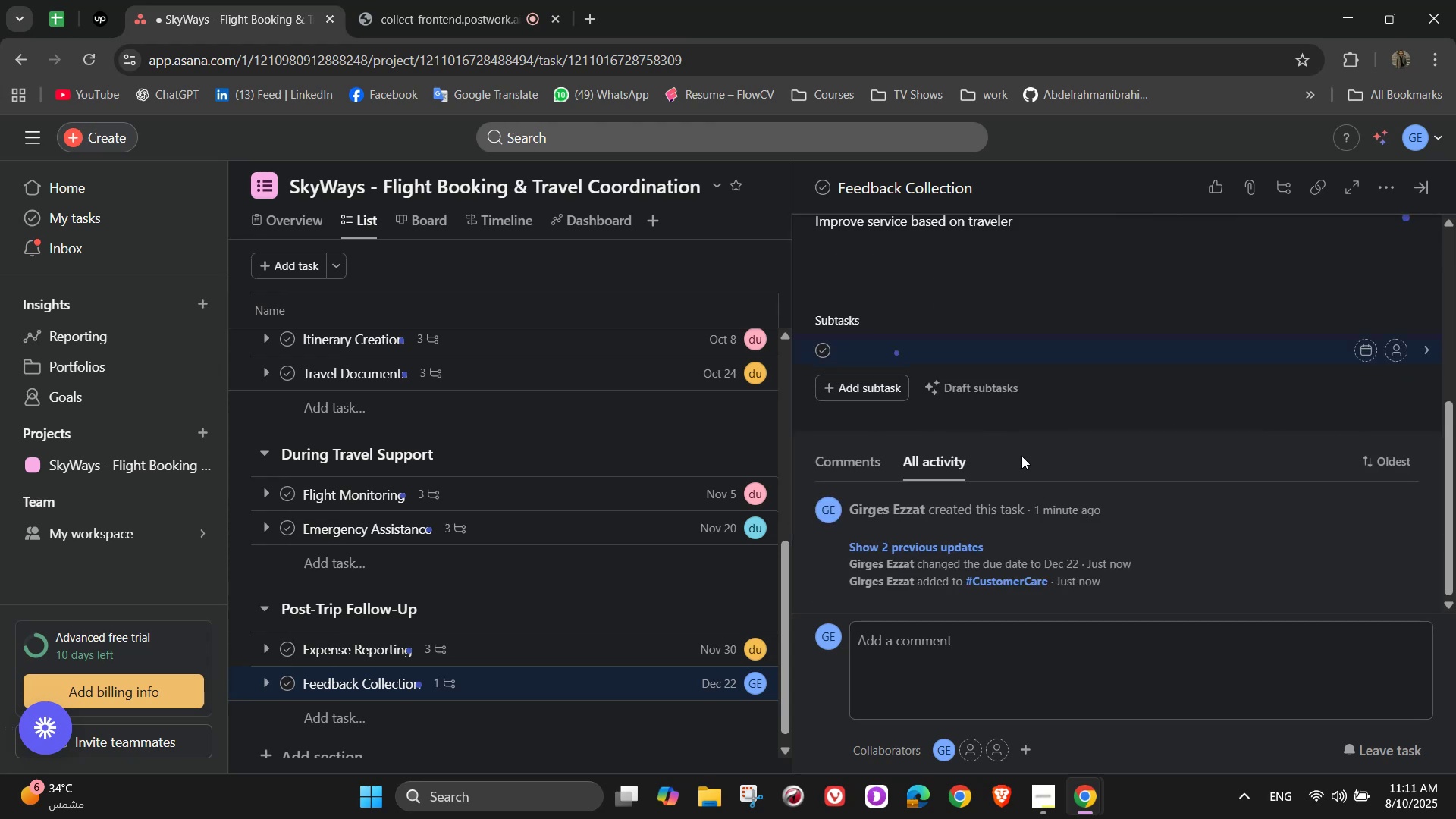 
type(Send feedback form)
 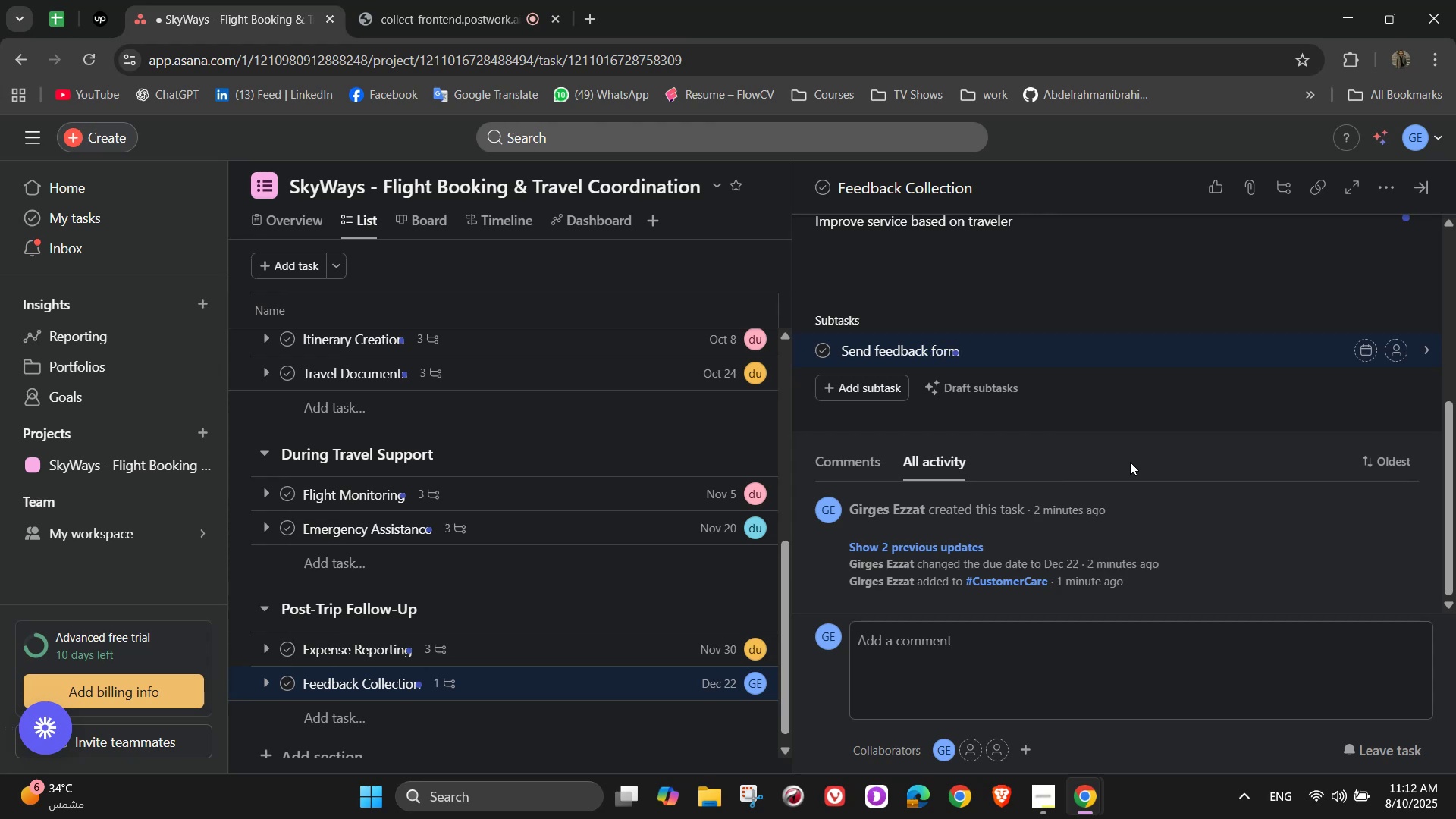 
wait(5.53)
 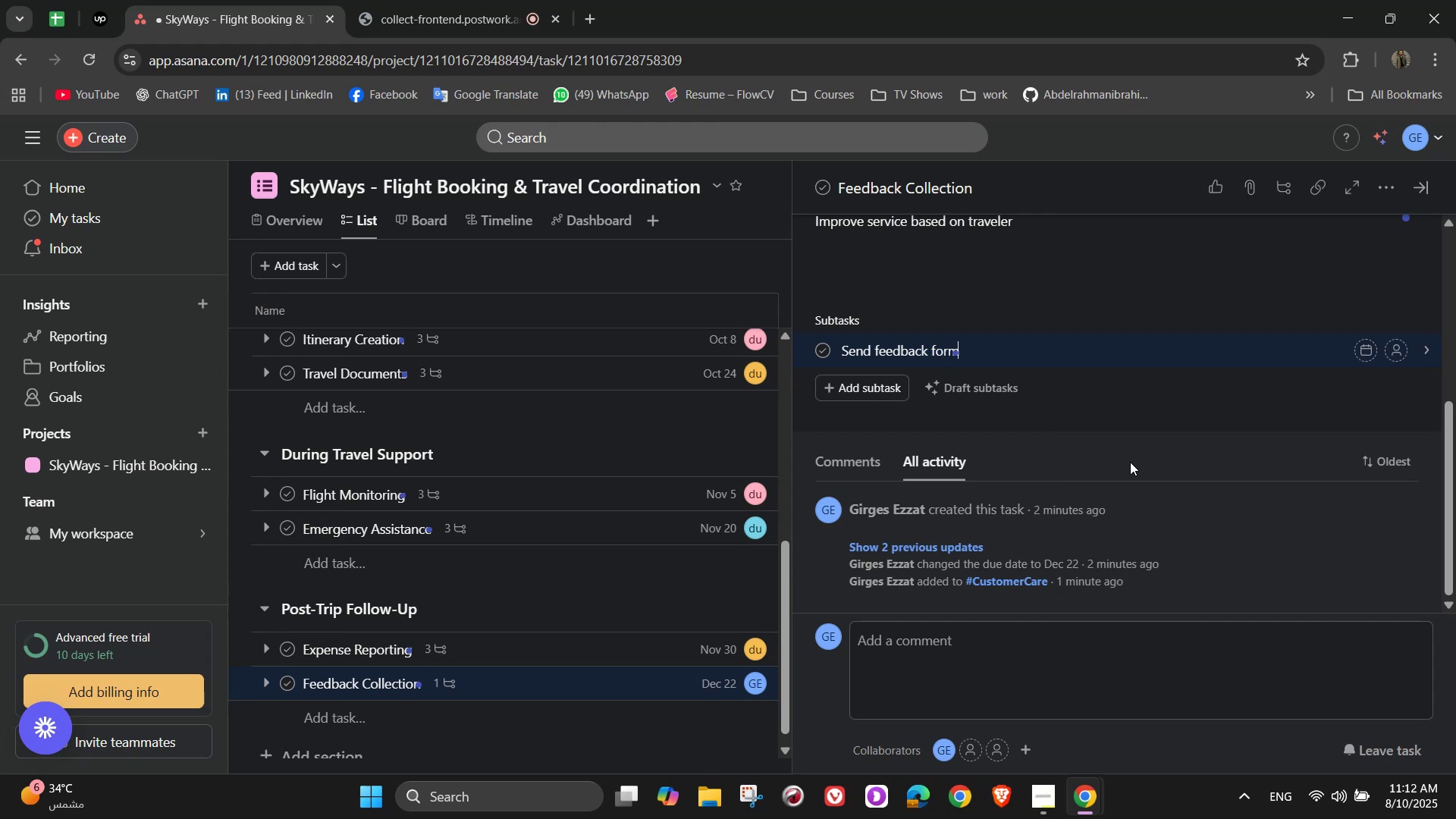 
key(Enter)
 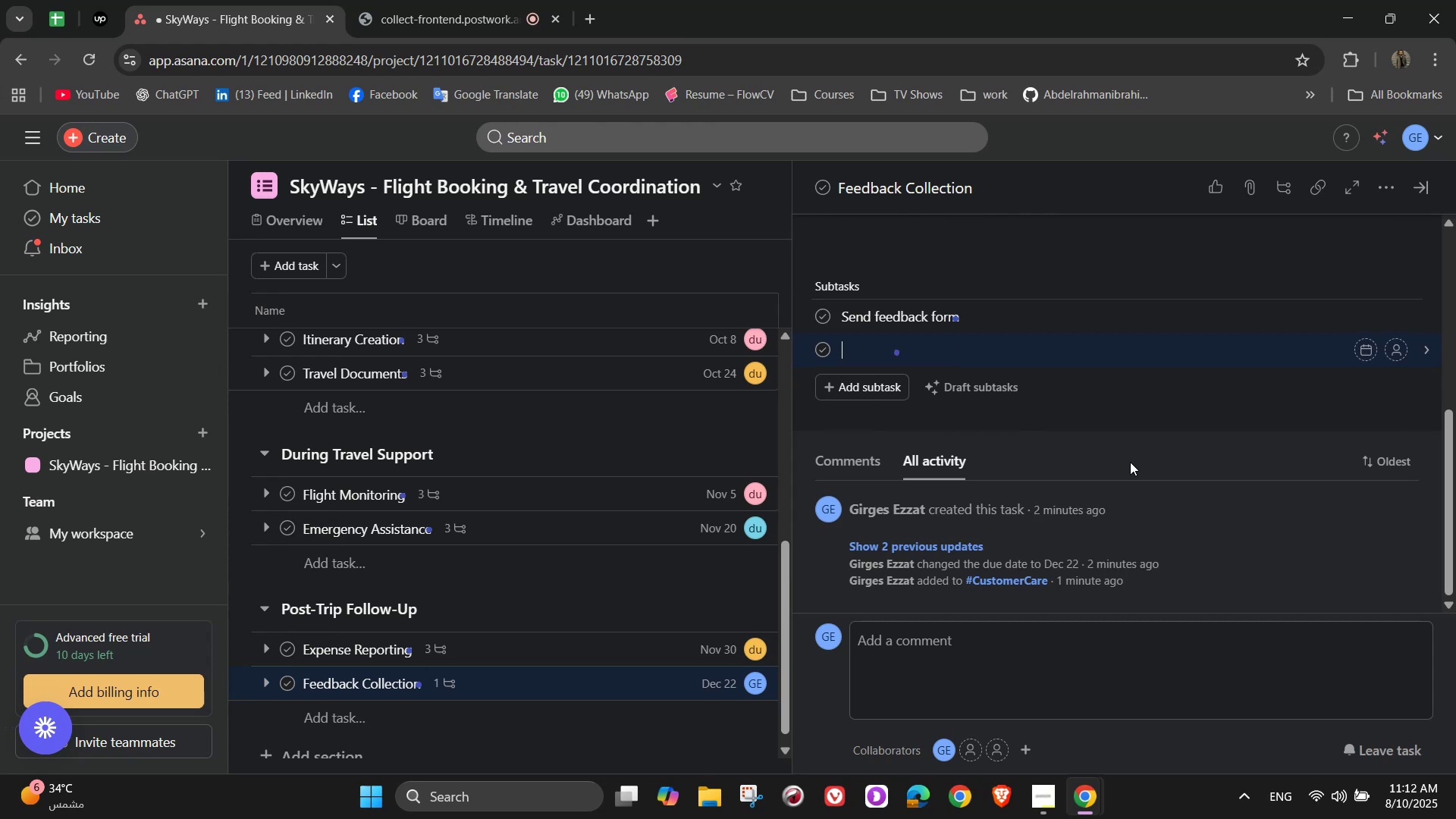 
type(Review ratings and suggestions)
 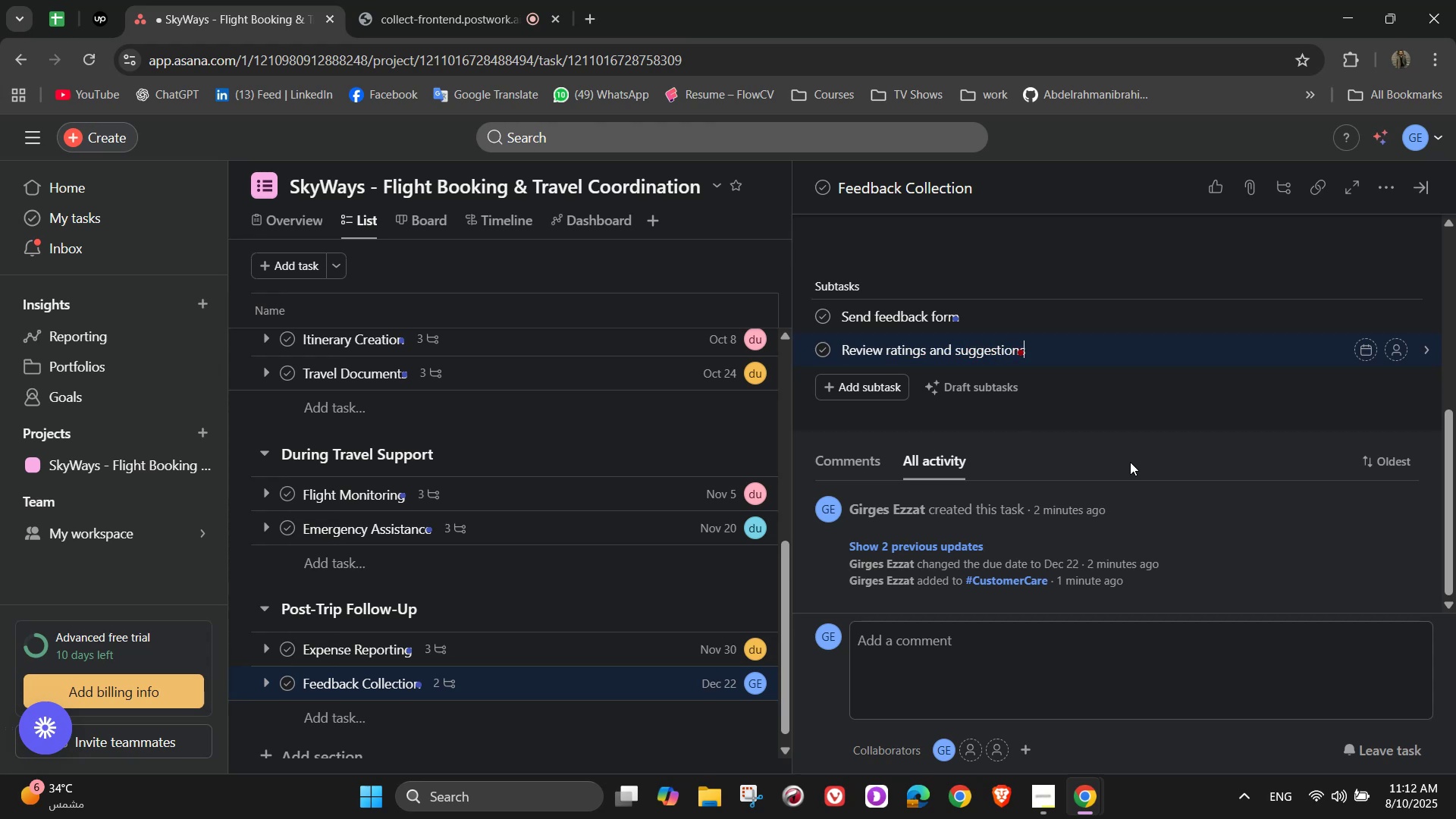 
key(Enter)
 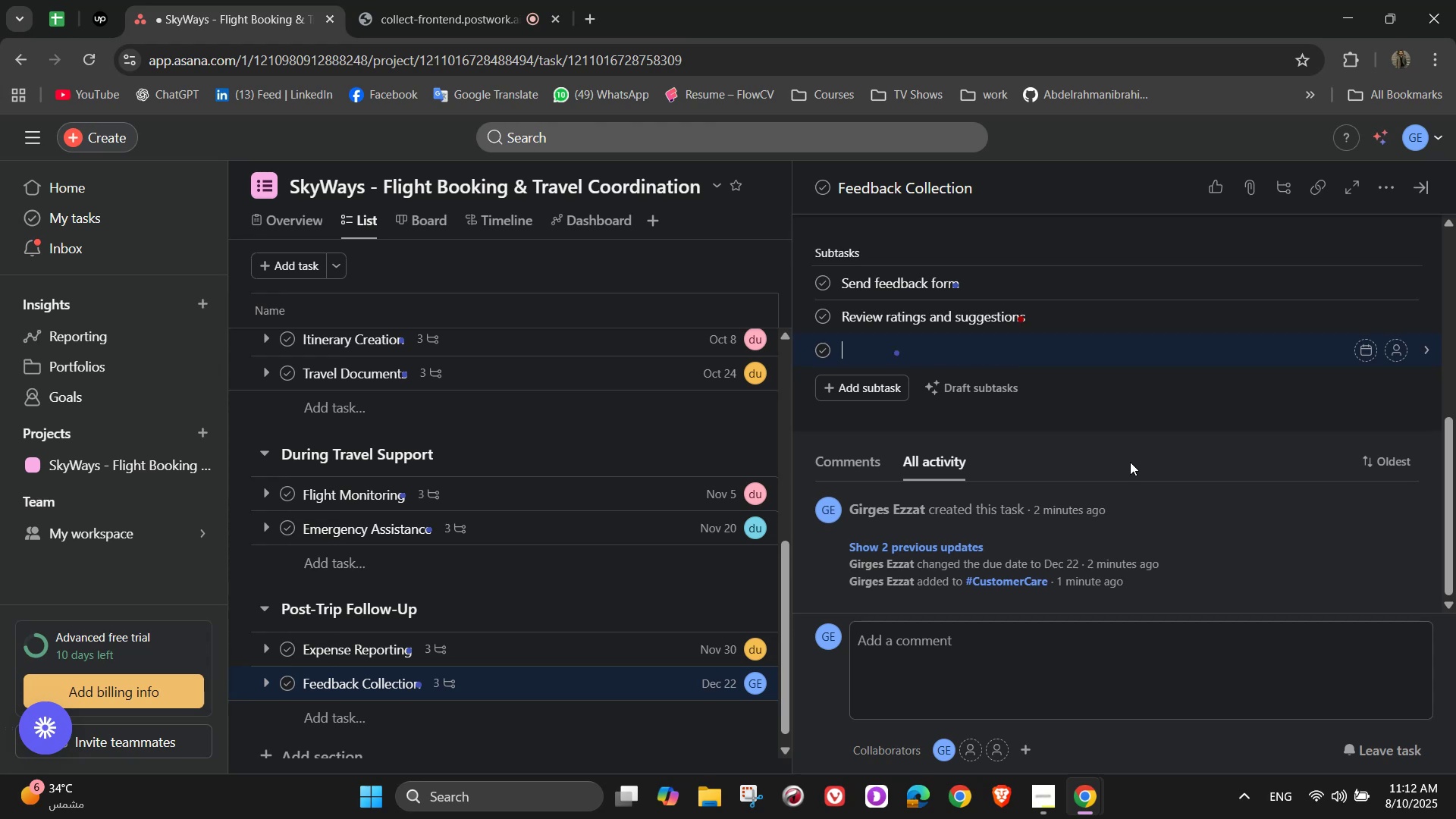 
type(Adjust booking )
 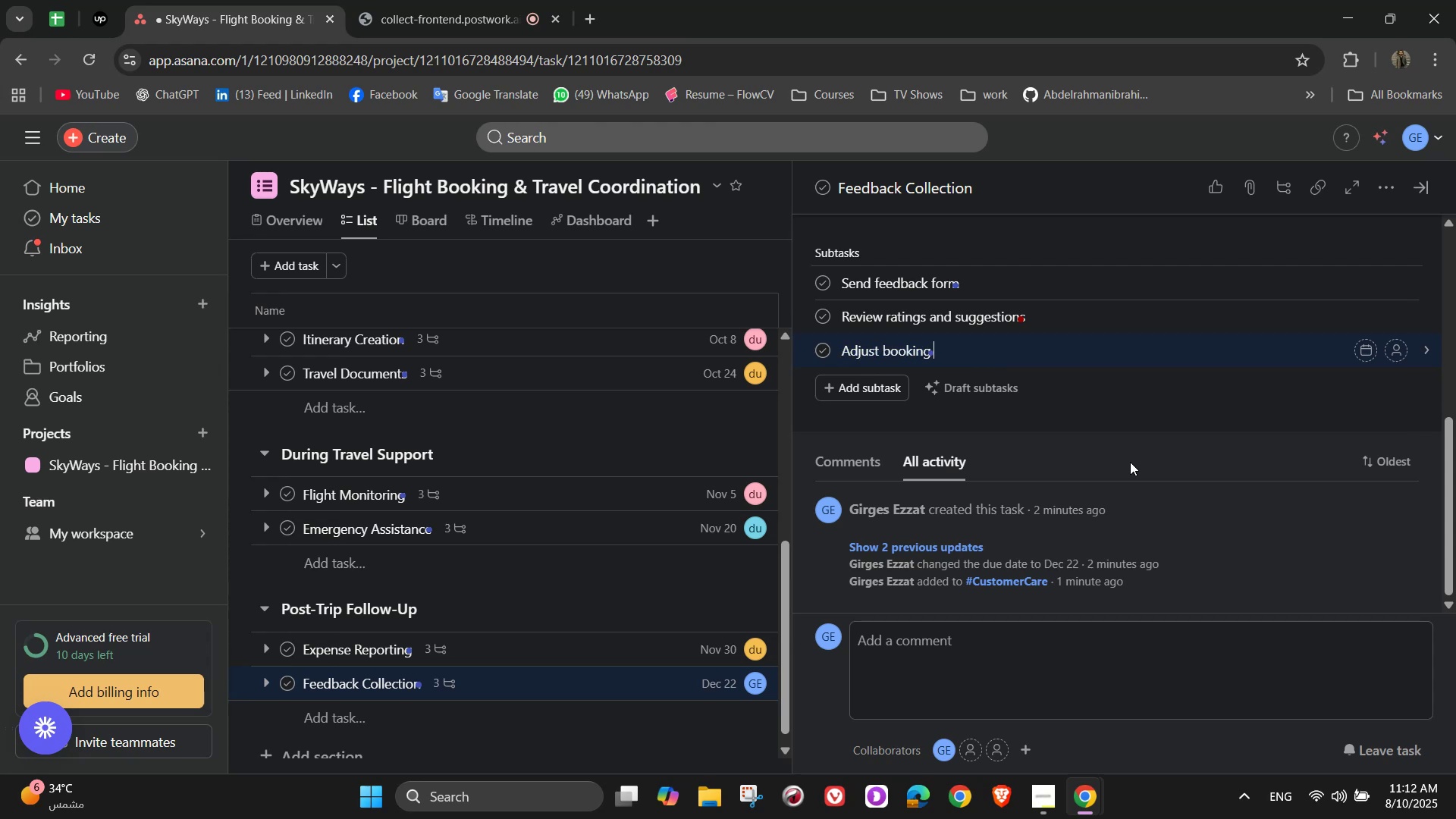 
type(process is needed)
 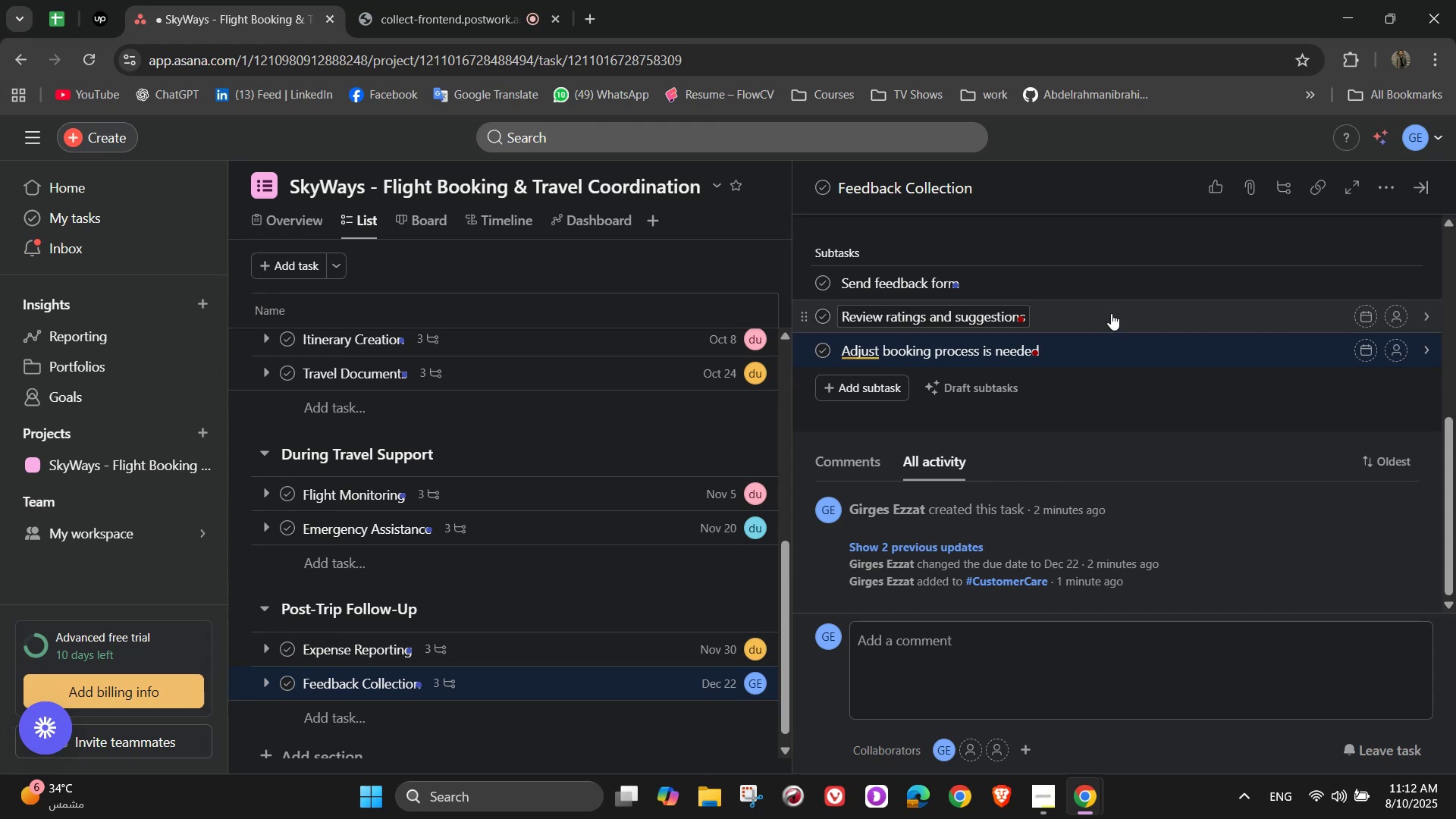 
wait(6.91)
 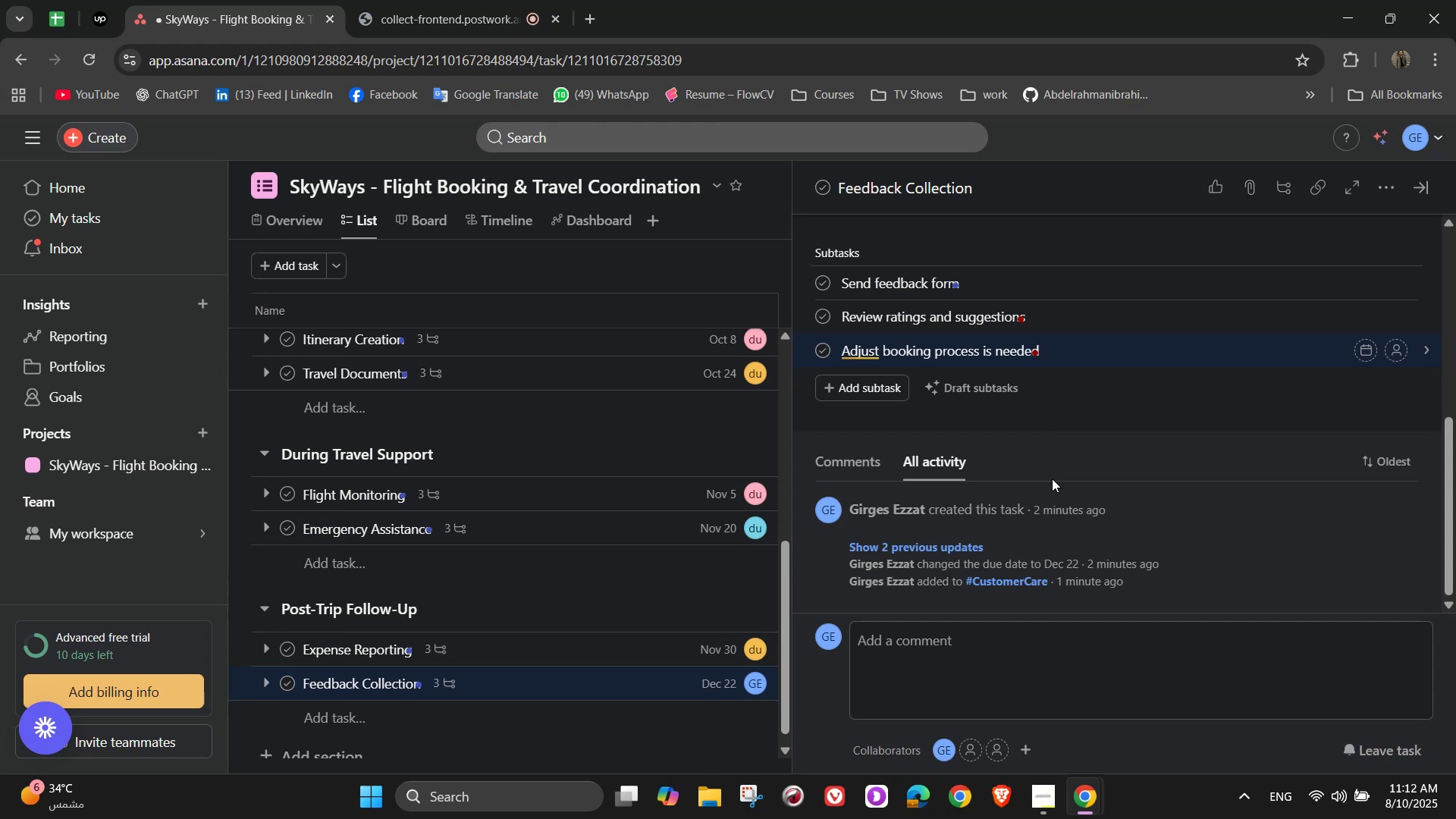 
scroll: coordinate [1276, 453], scroll_direction: up, amount: 6.0
 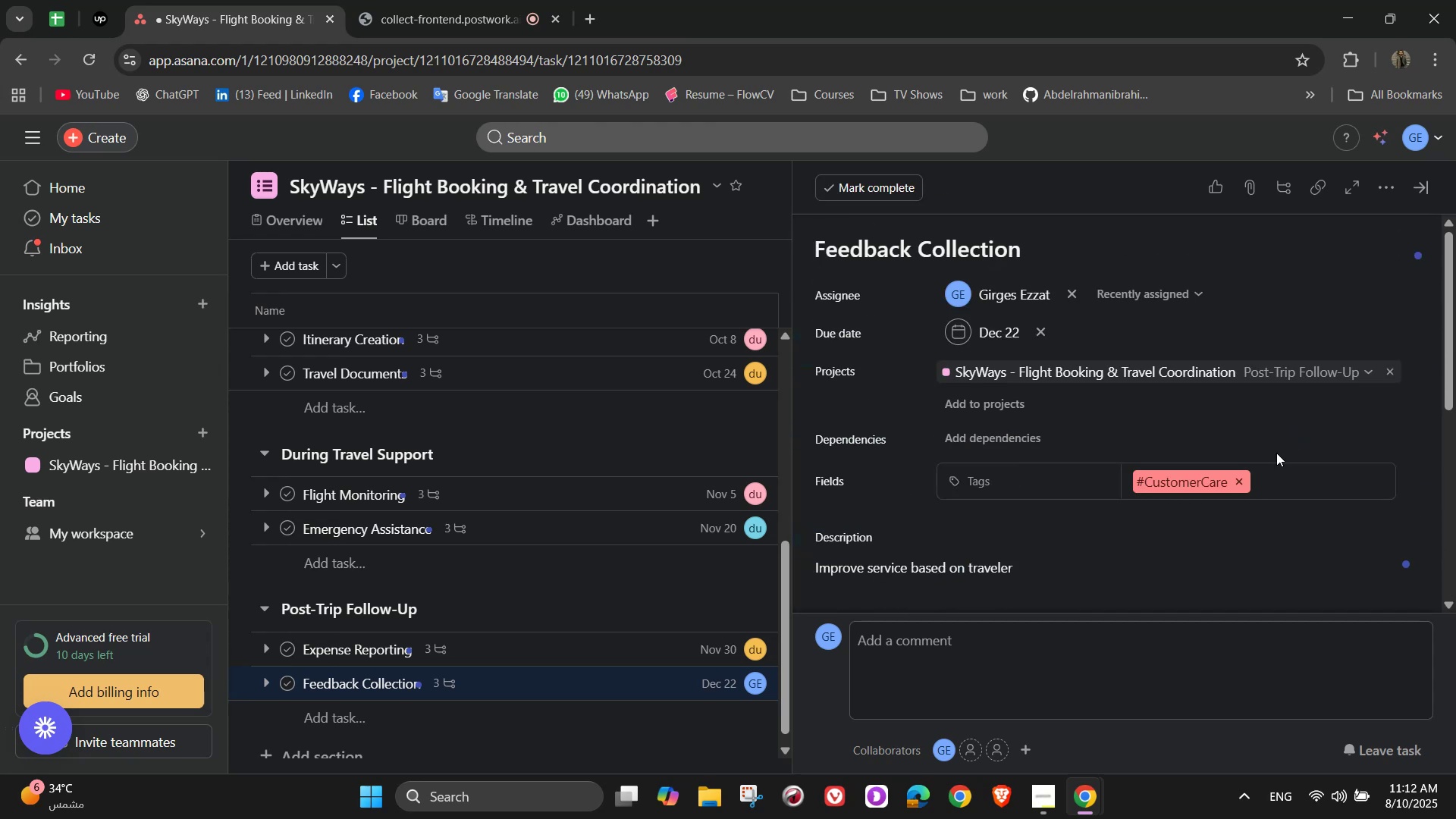 
scroll: coordinate [1276, 453], scroll_direction: down, amount: 5.0
 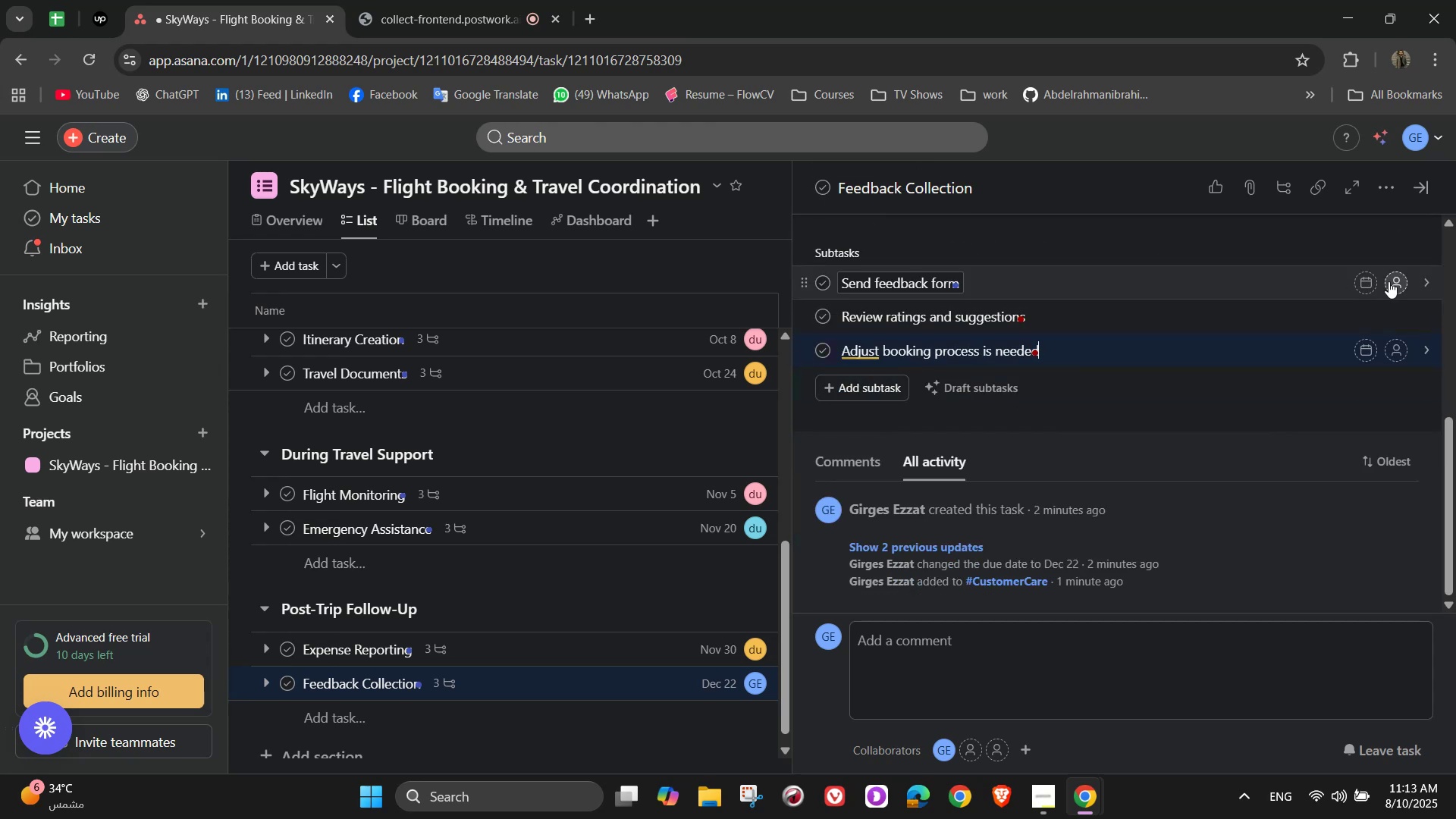 
left_click([1389, 281])
 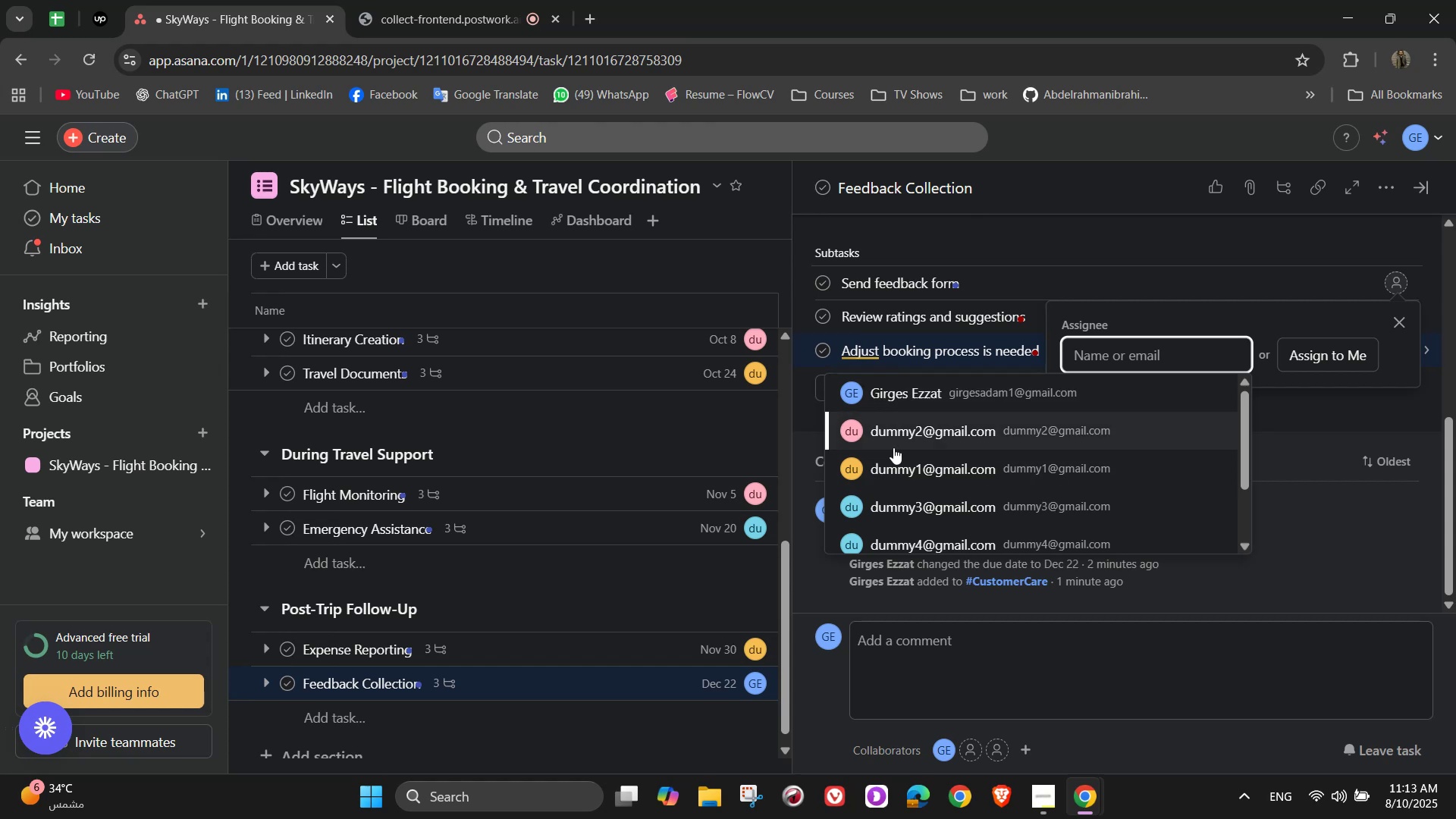 
left_click([908, 497])
 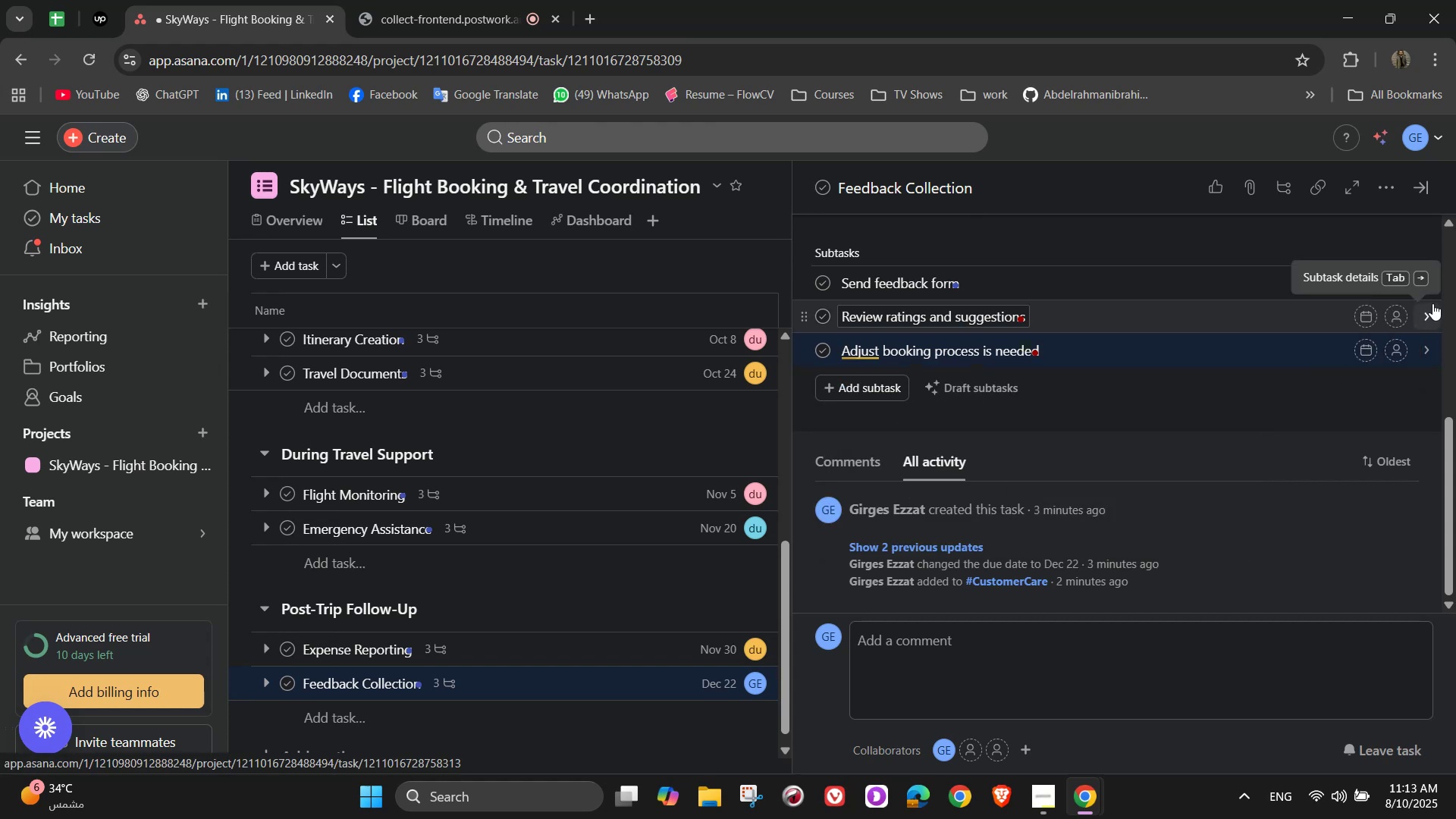 
left_click([1401, 320])
 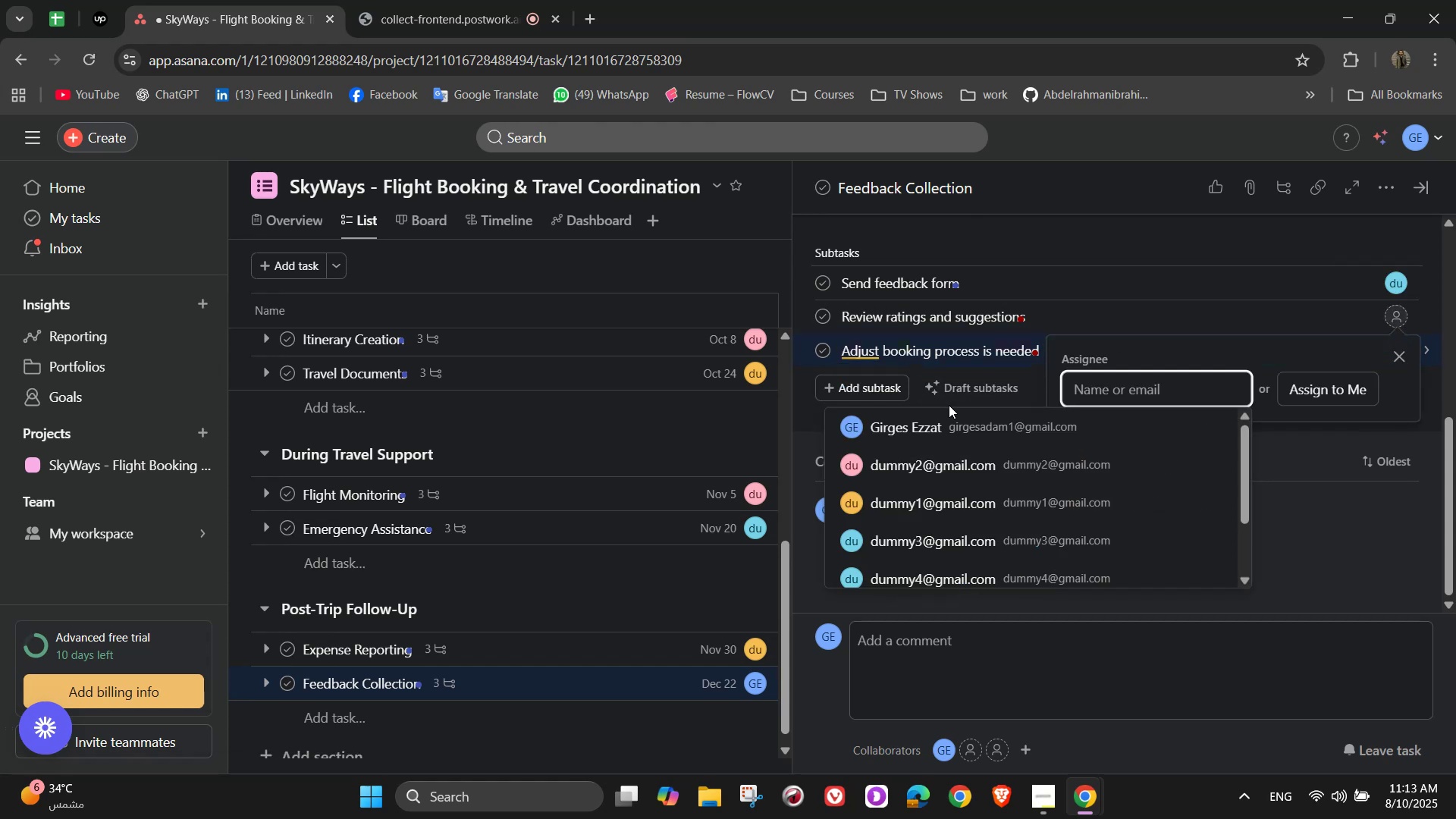 
left_click([946, 422])
 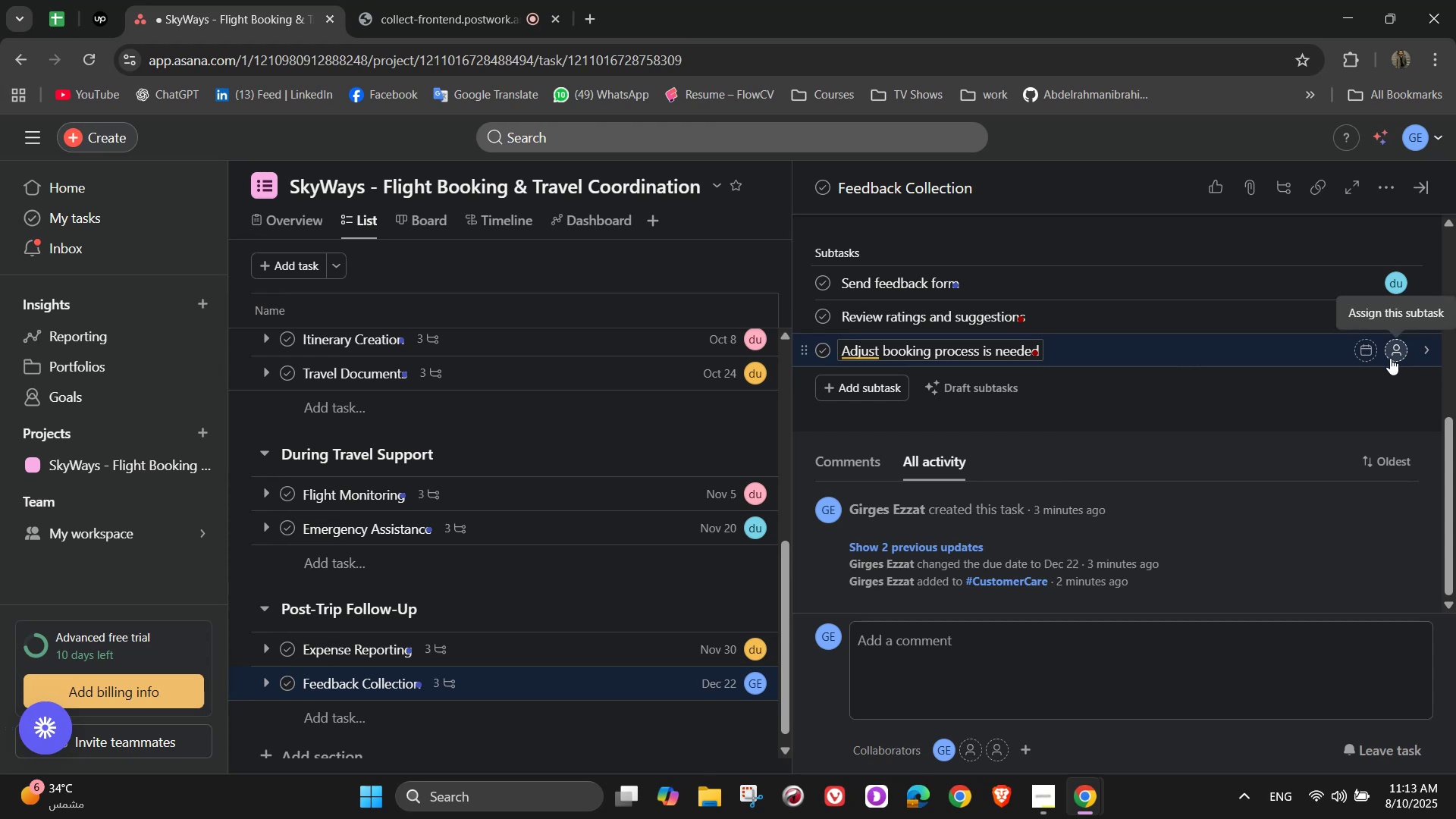 
wait(6.34)
 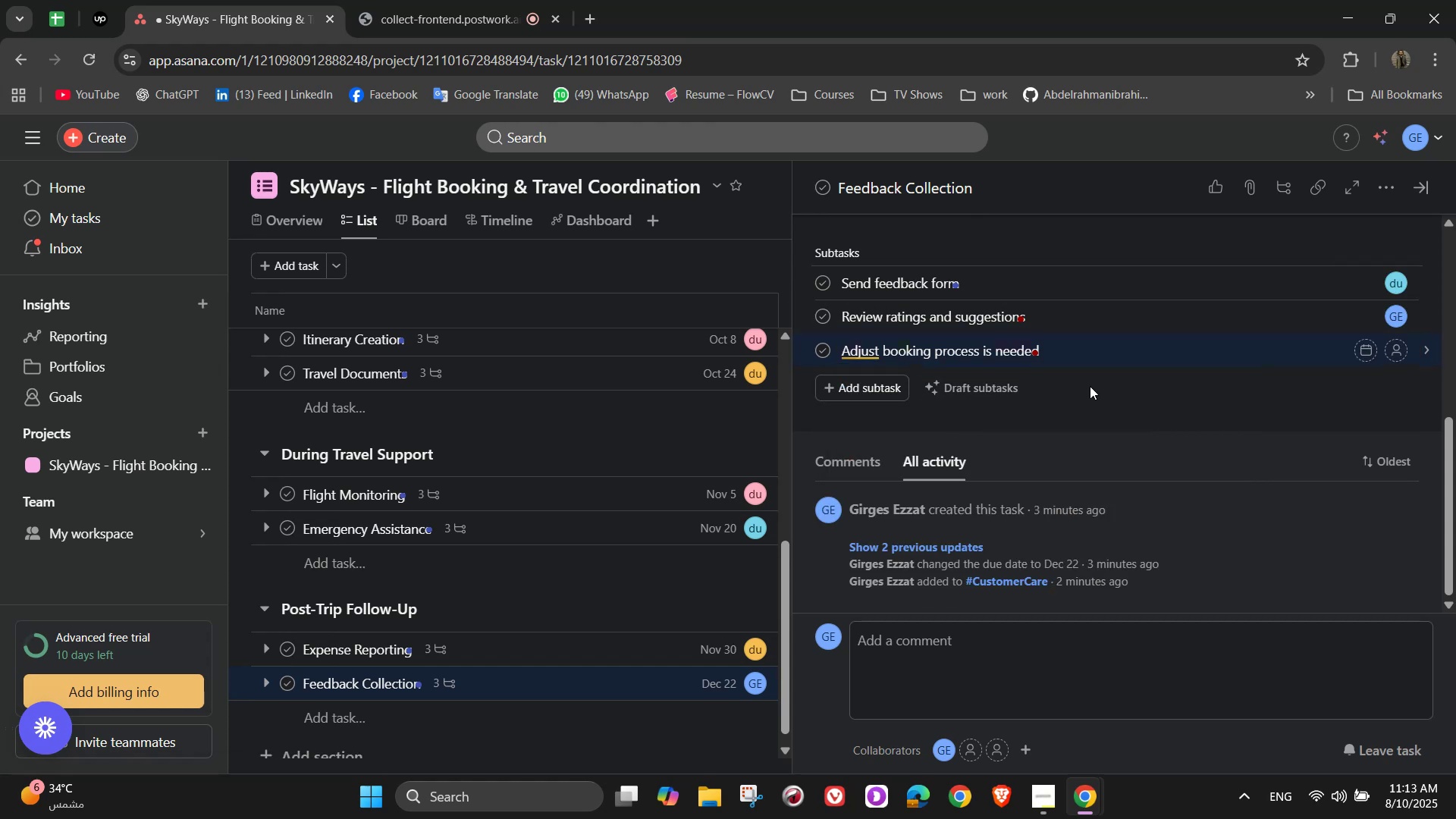 
left_click([1389, 358])
 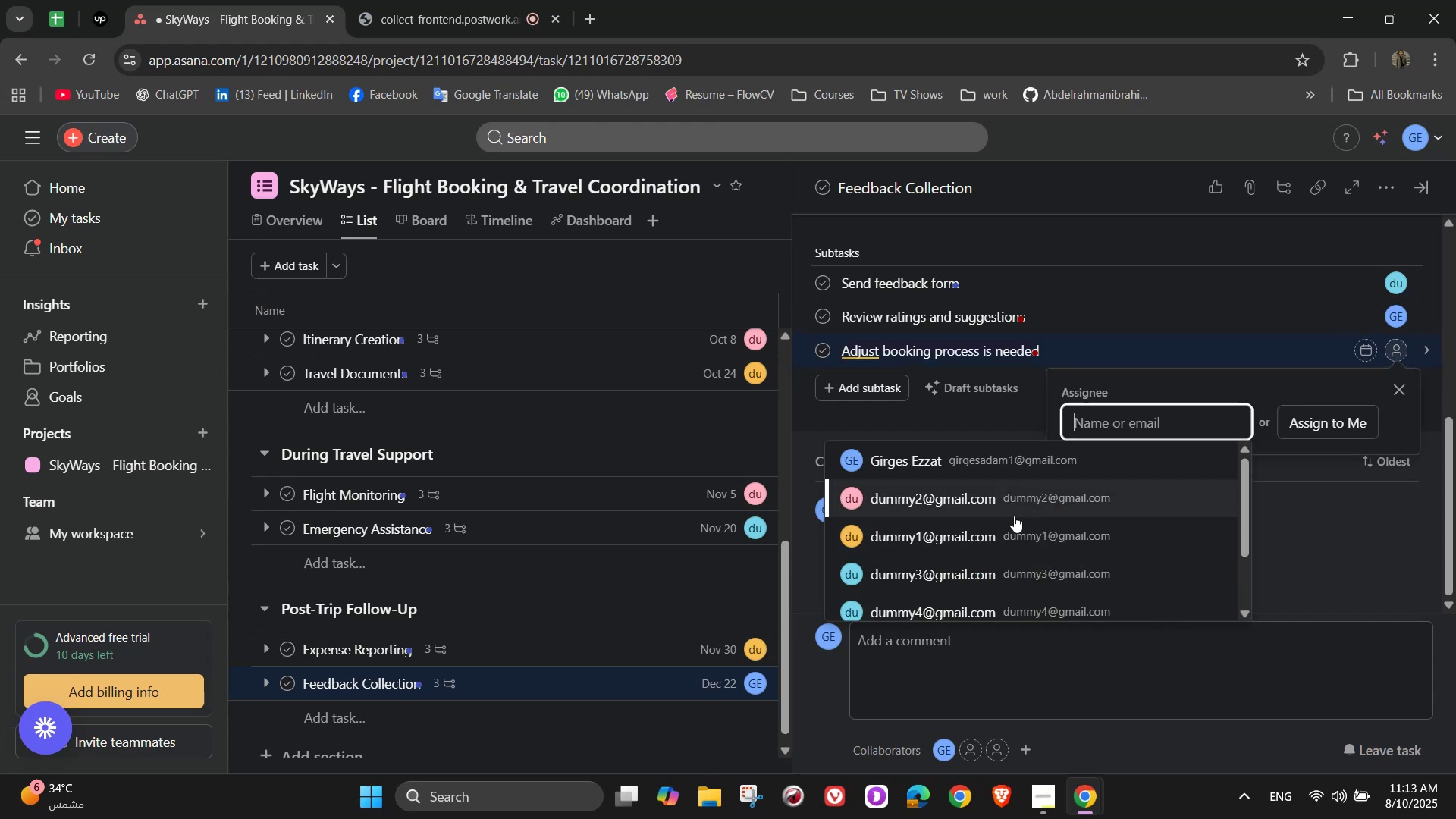 
left_click([1014, 515])
 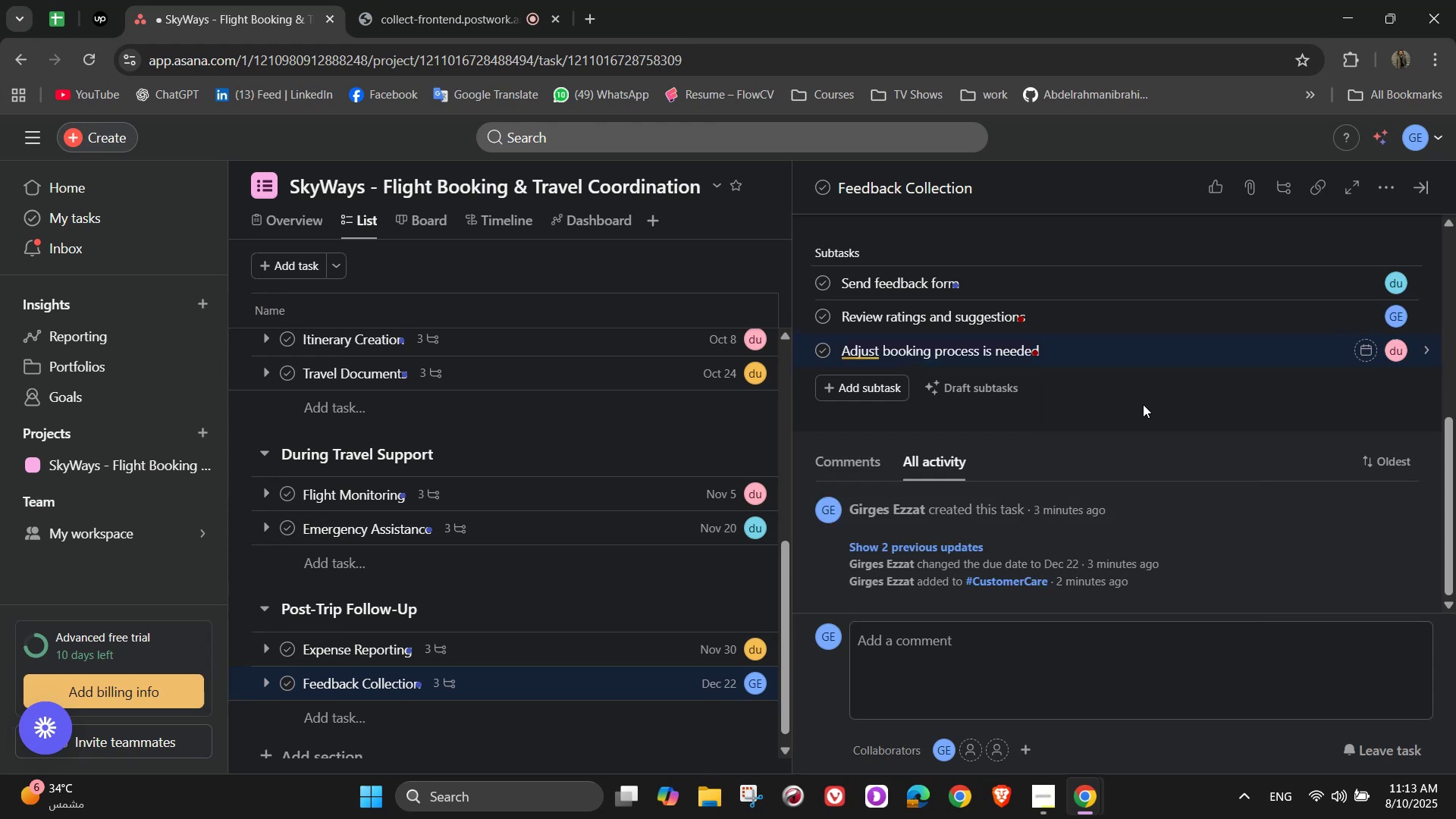 
wait(6.38)
 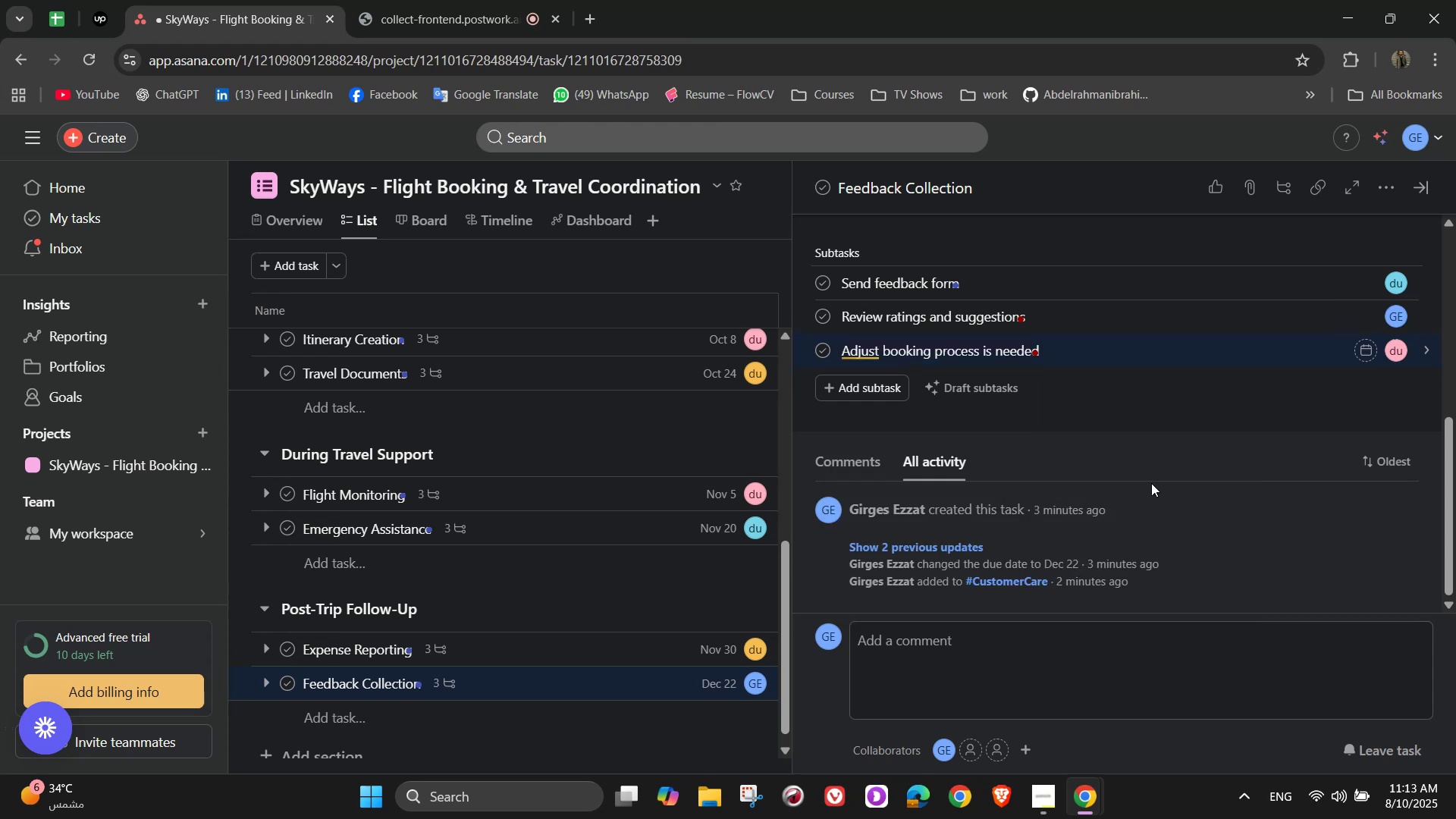 
scroll: coordinate [1362, 322], scroll_direction: up, amount: 7.0
 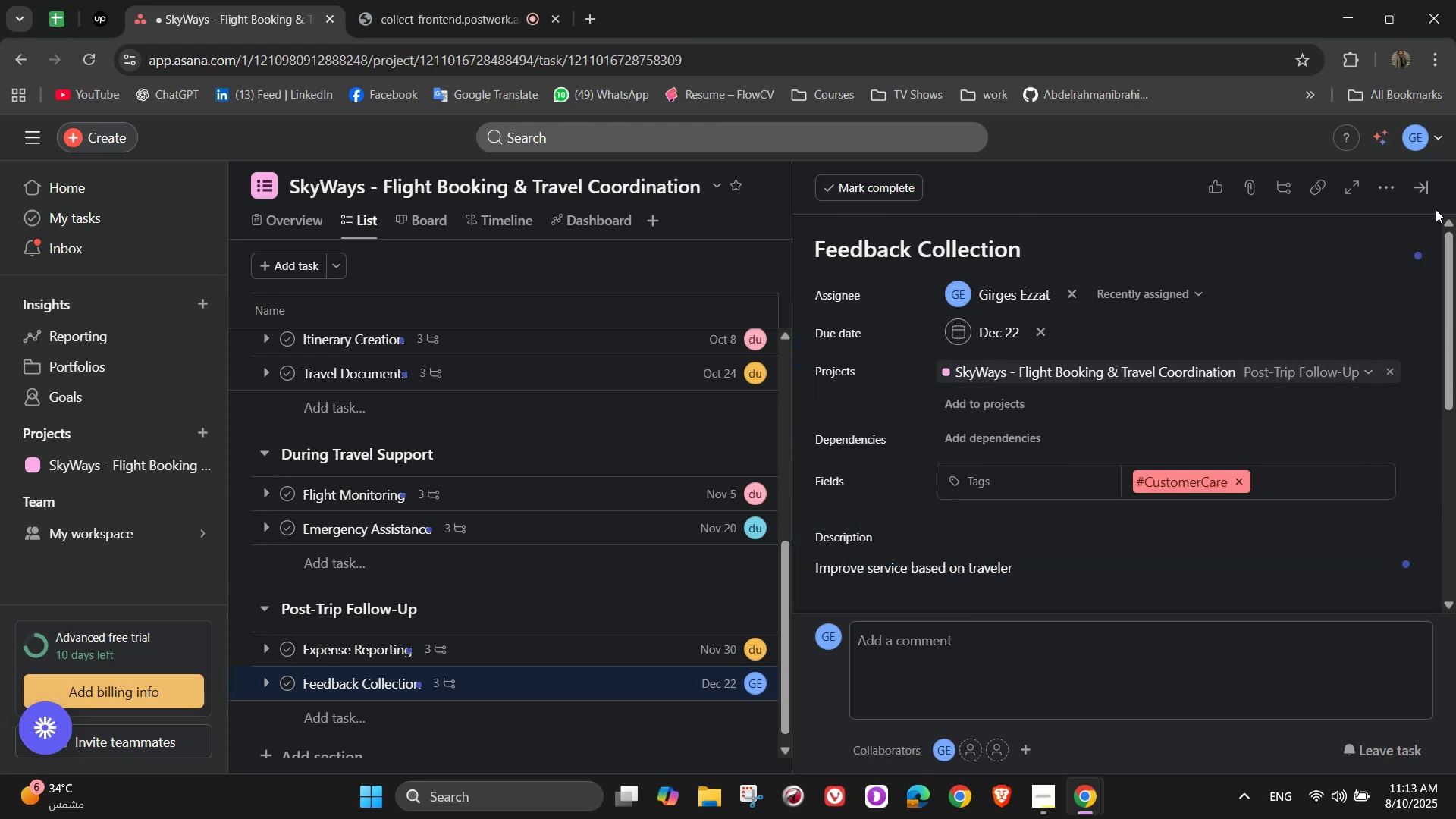 
mouse_move([1401, 199])
 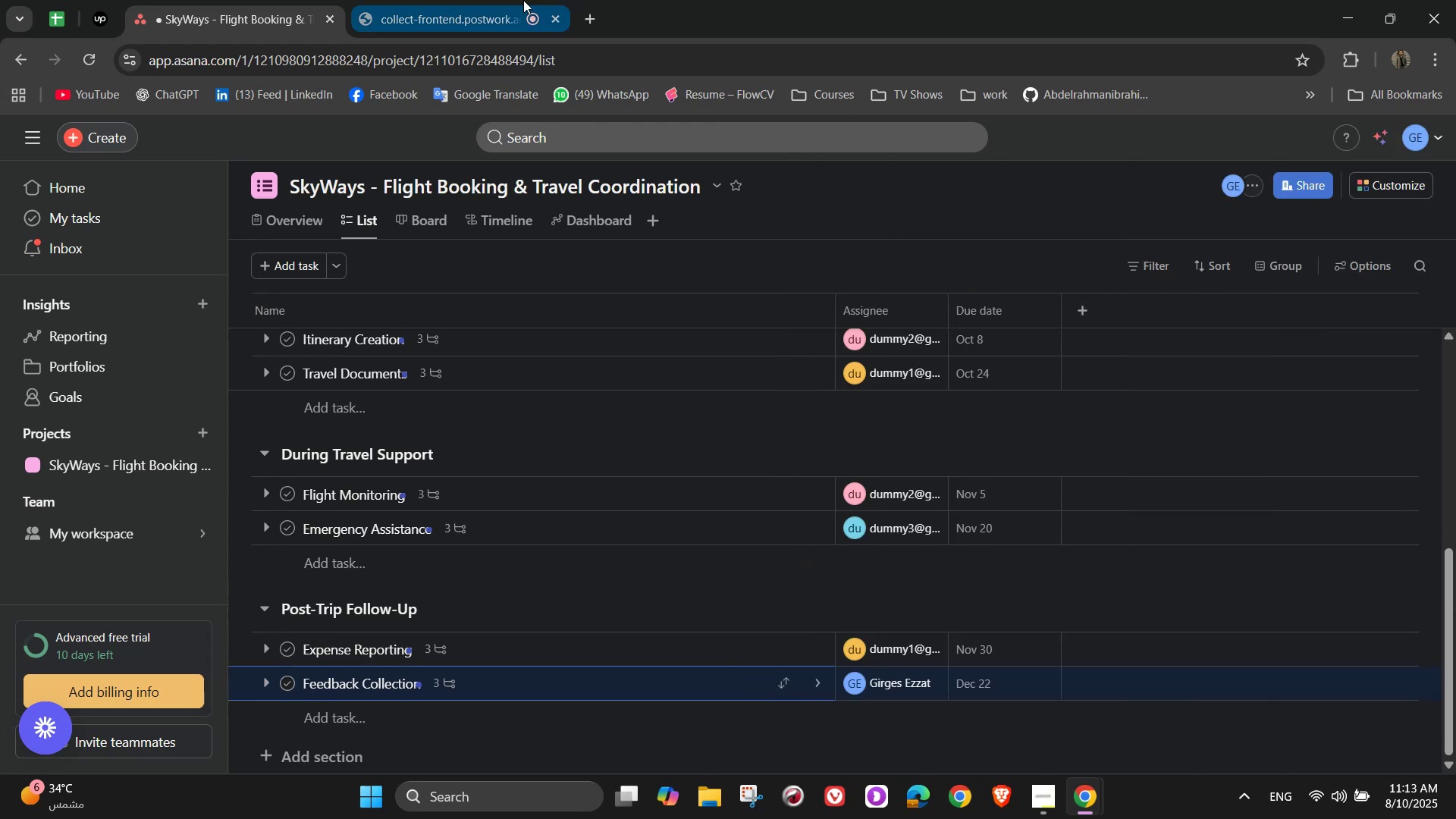 
left_click([480, 0])
 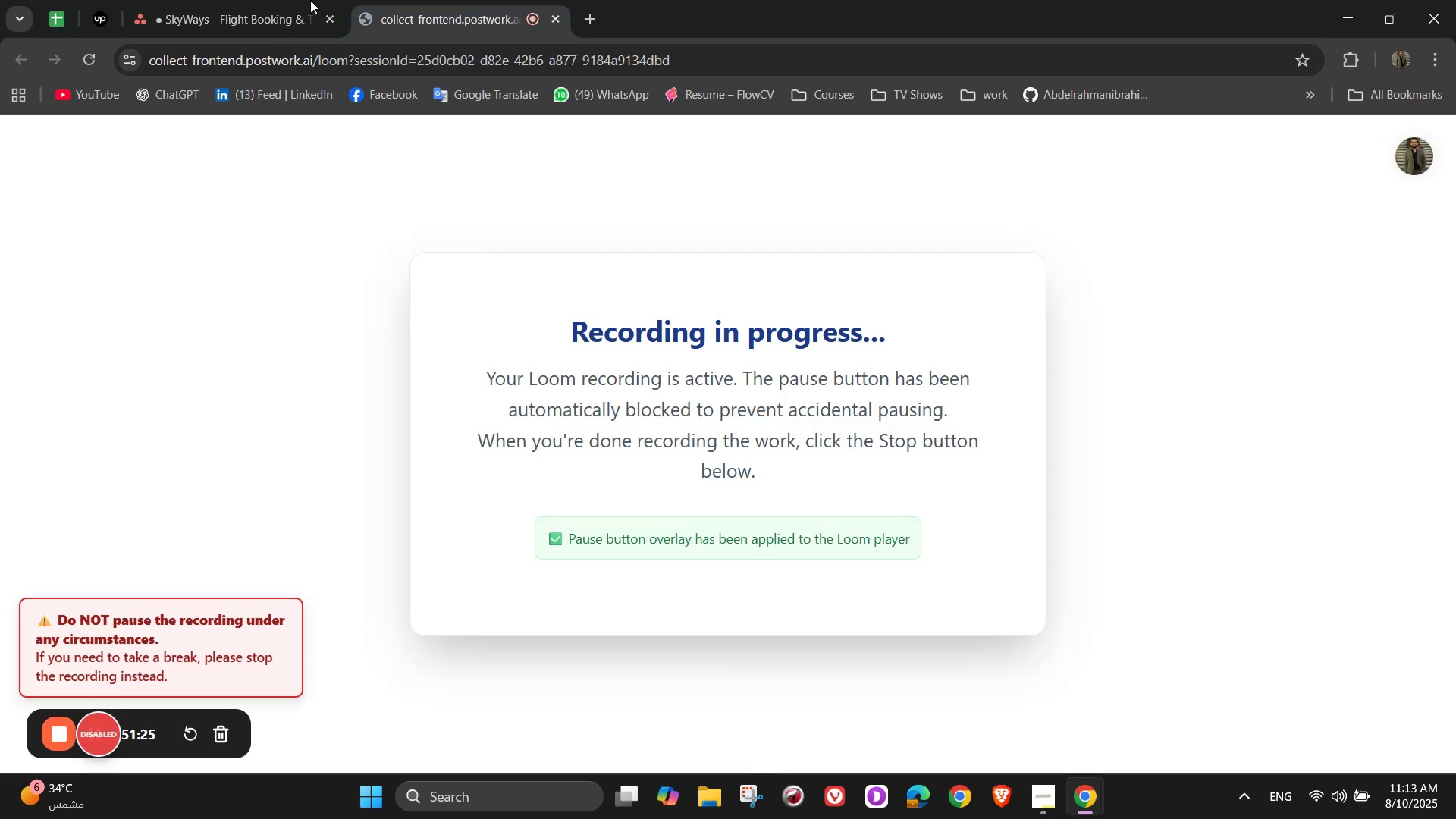 
left_click([168, 0])
 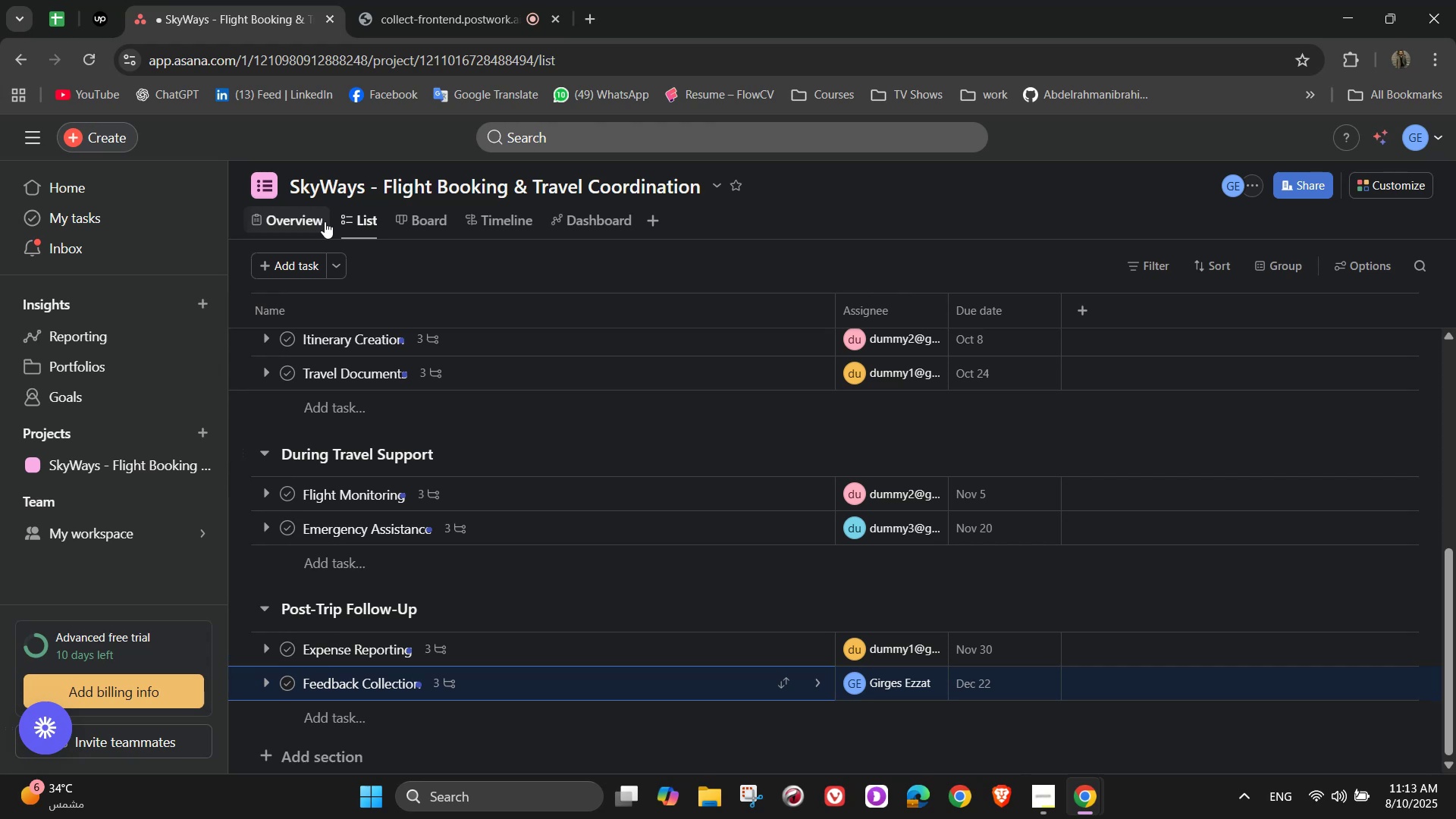 
scroll: coordinate [648, 532], scroll_direction: down, amount: 3.0
 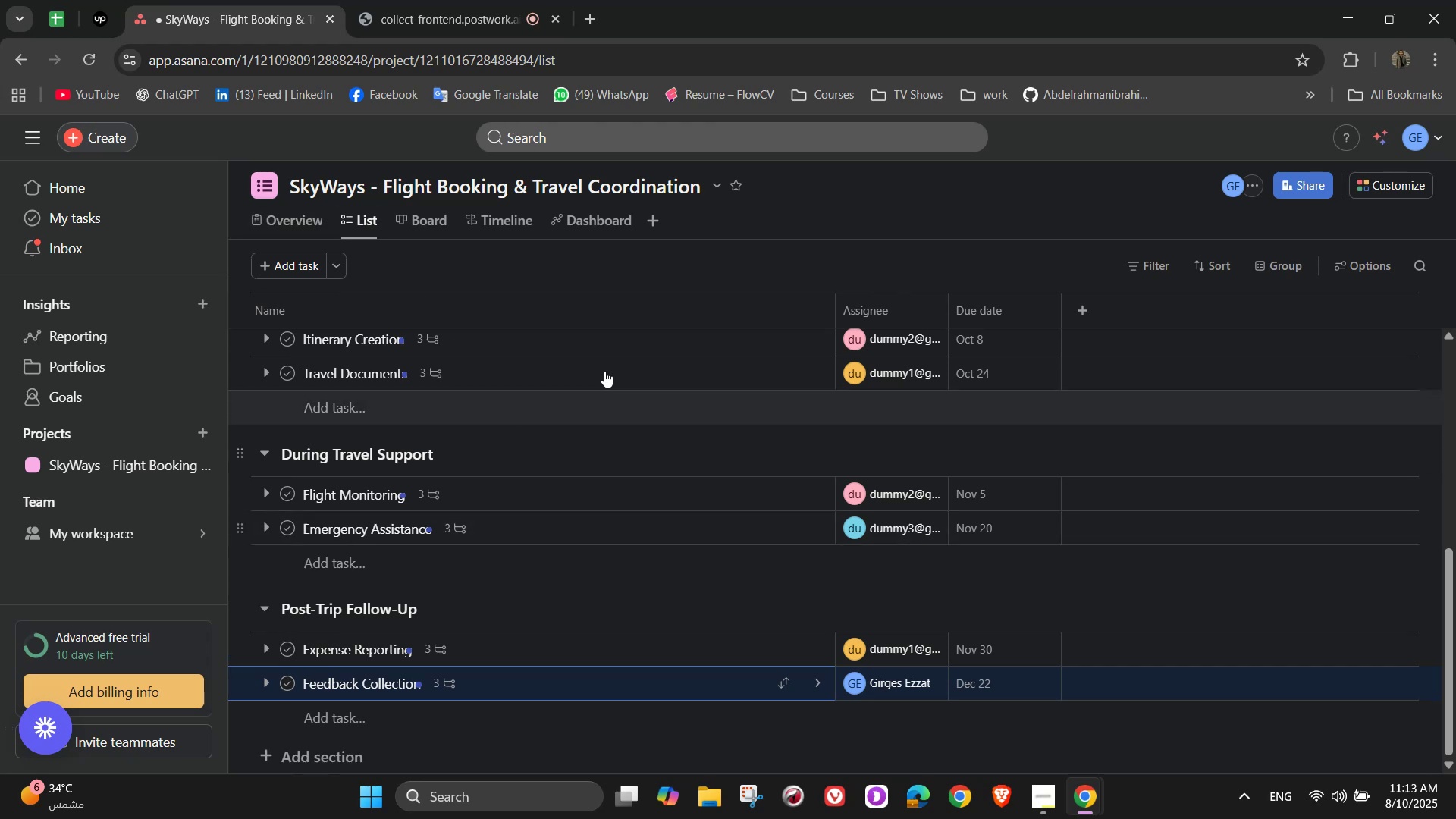 
scroll: coordinate [523, 344], scroll_direction: up, amount: 1.0
 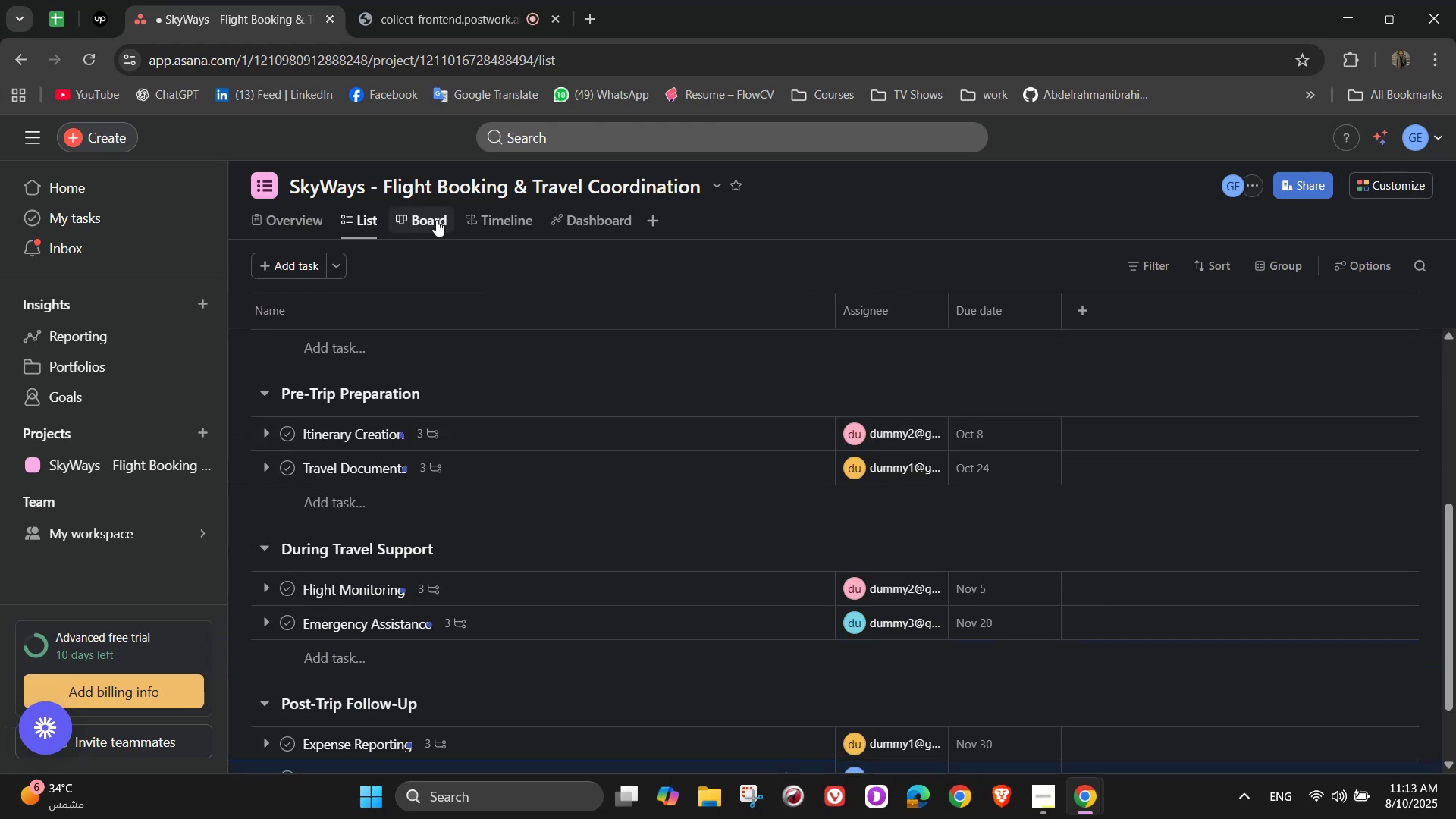 
left_click([426, 215])
 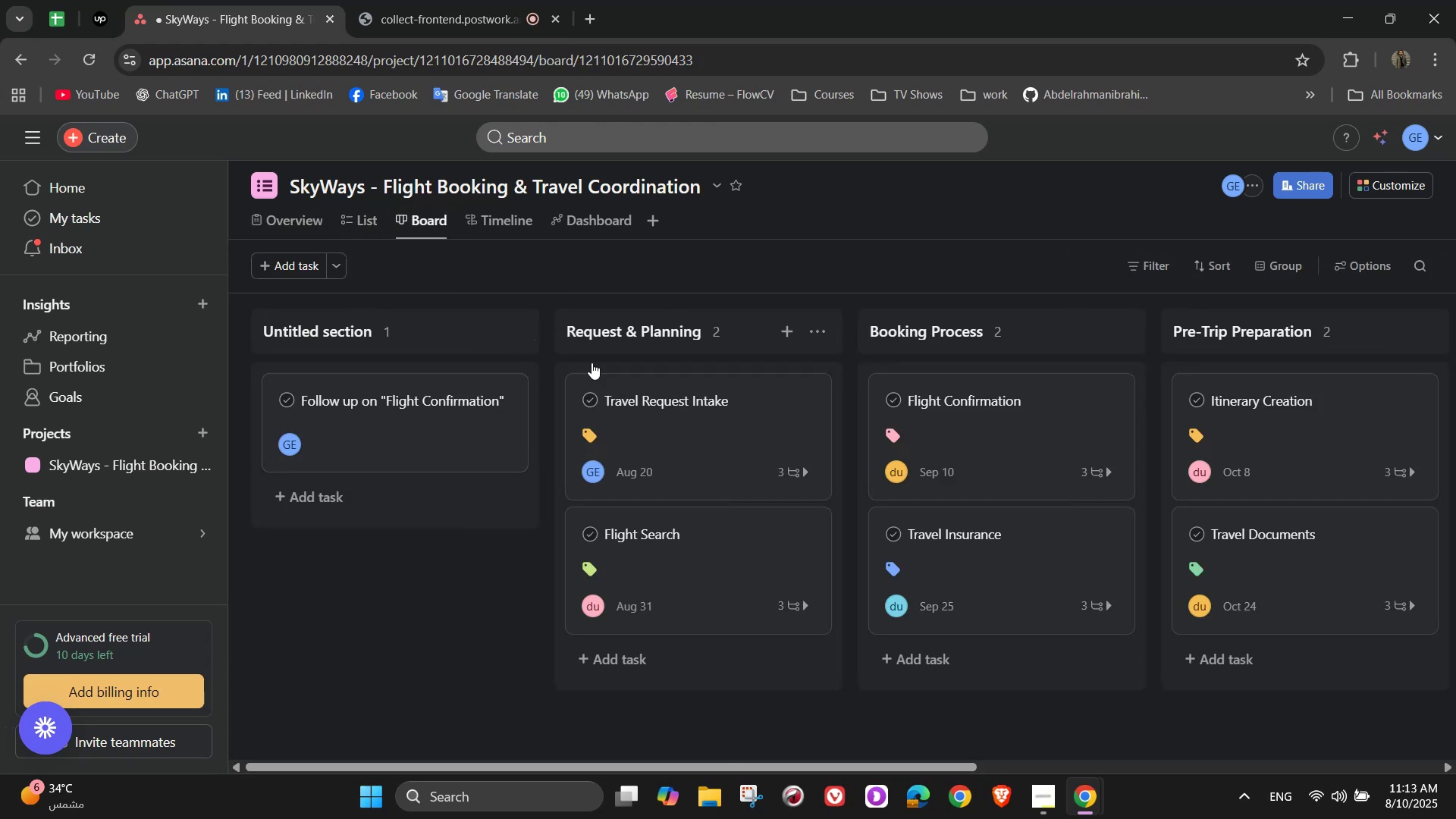 
left_click_drag(start_coordinate=[711, 764], to_coordinate=[846, 767])
 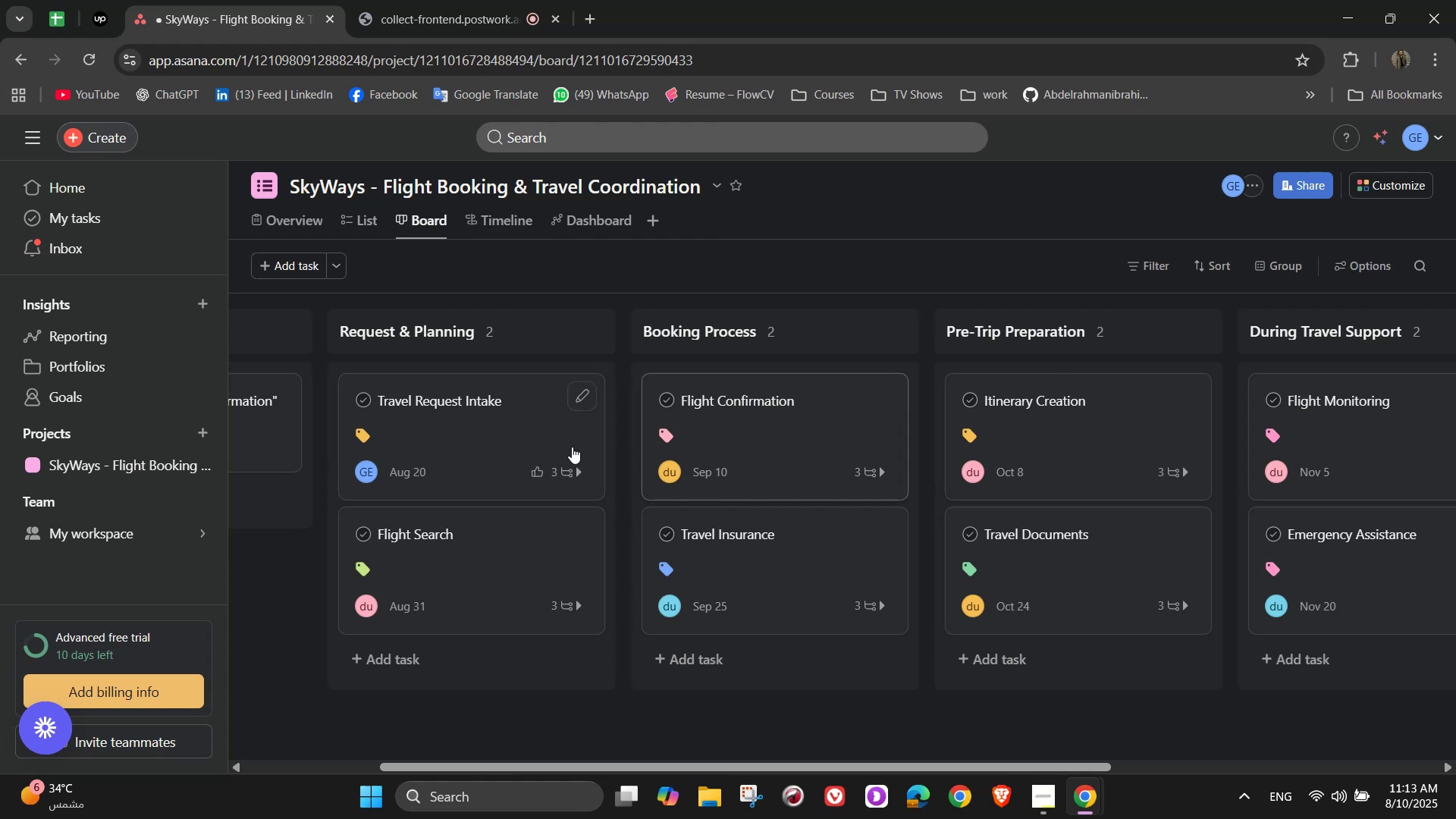 
left_click([362, 433])
 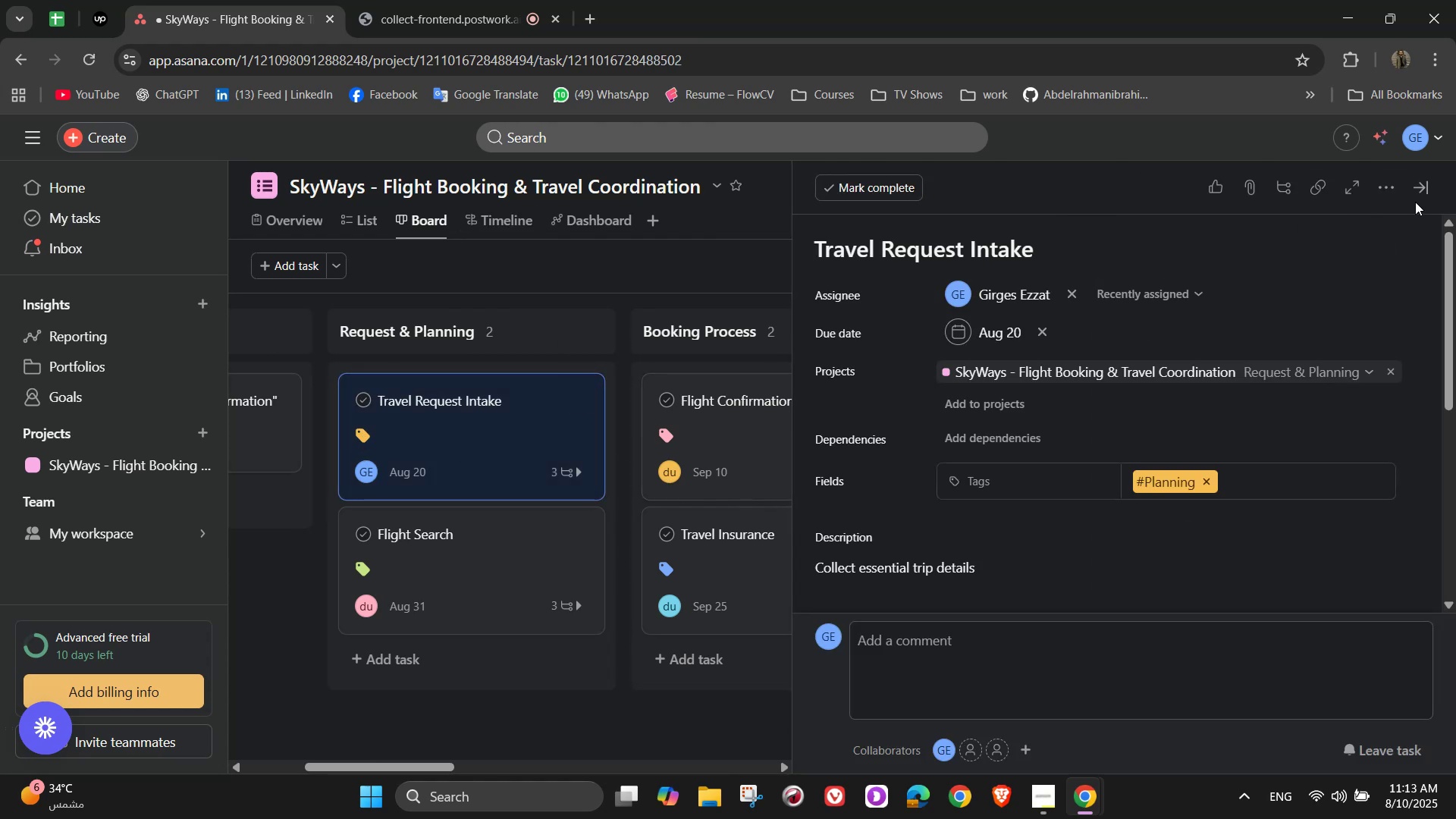 
left_click([1415, 188])
 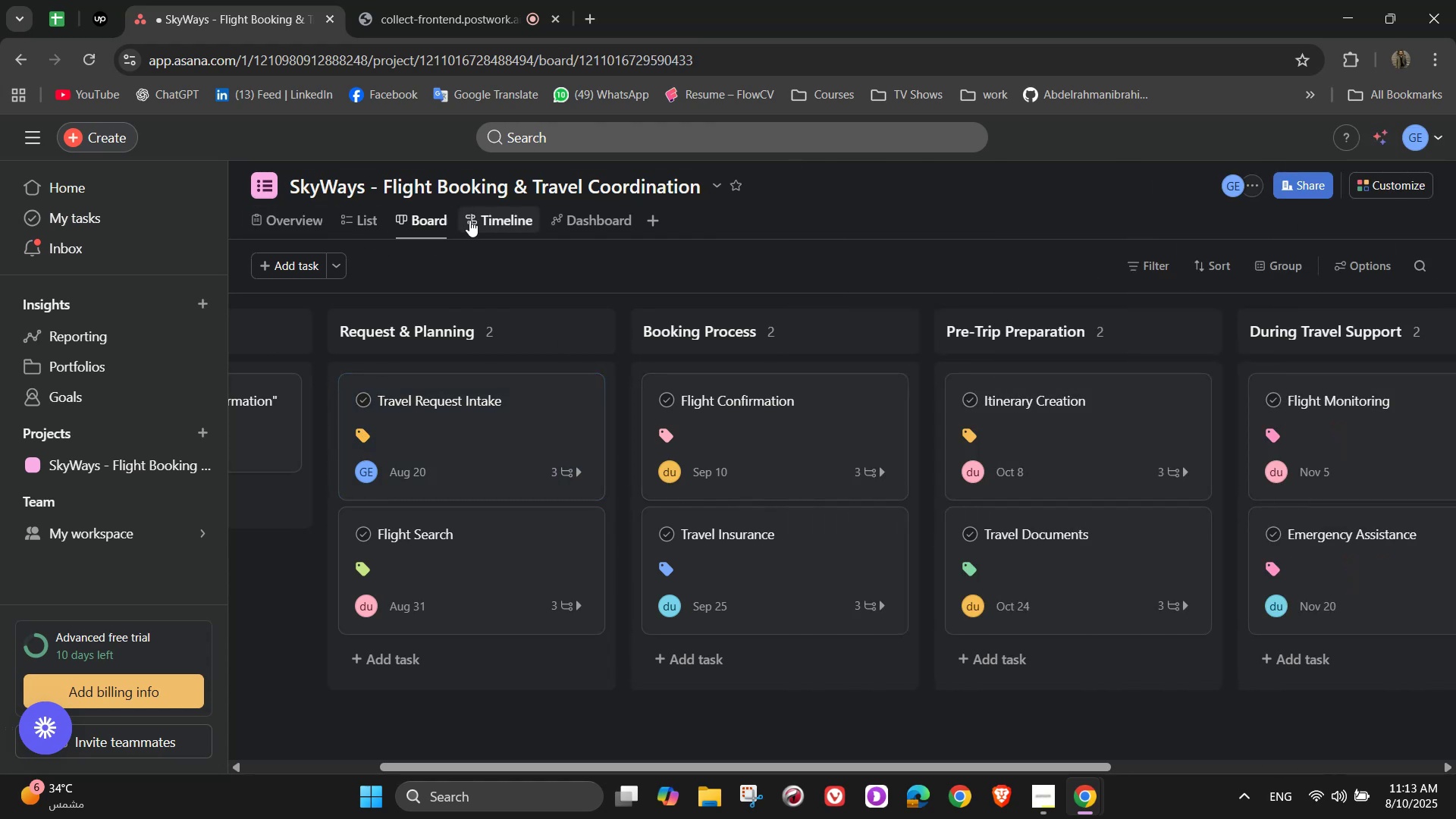 
left_click([474, 218])
 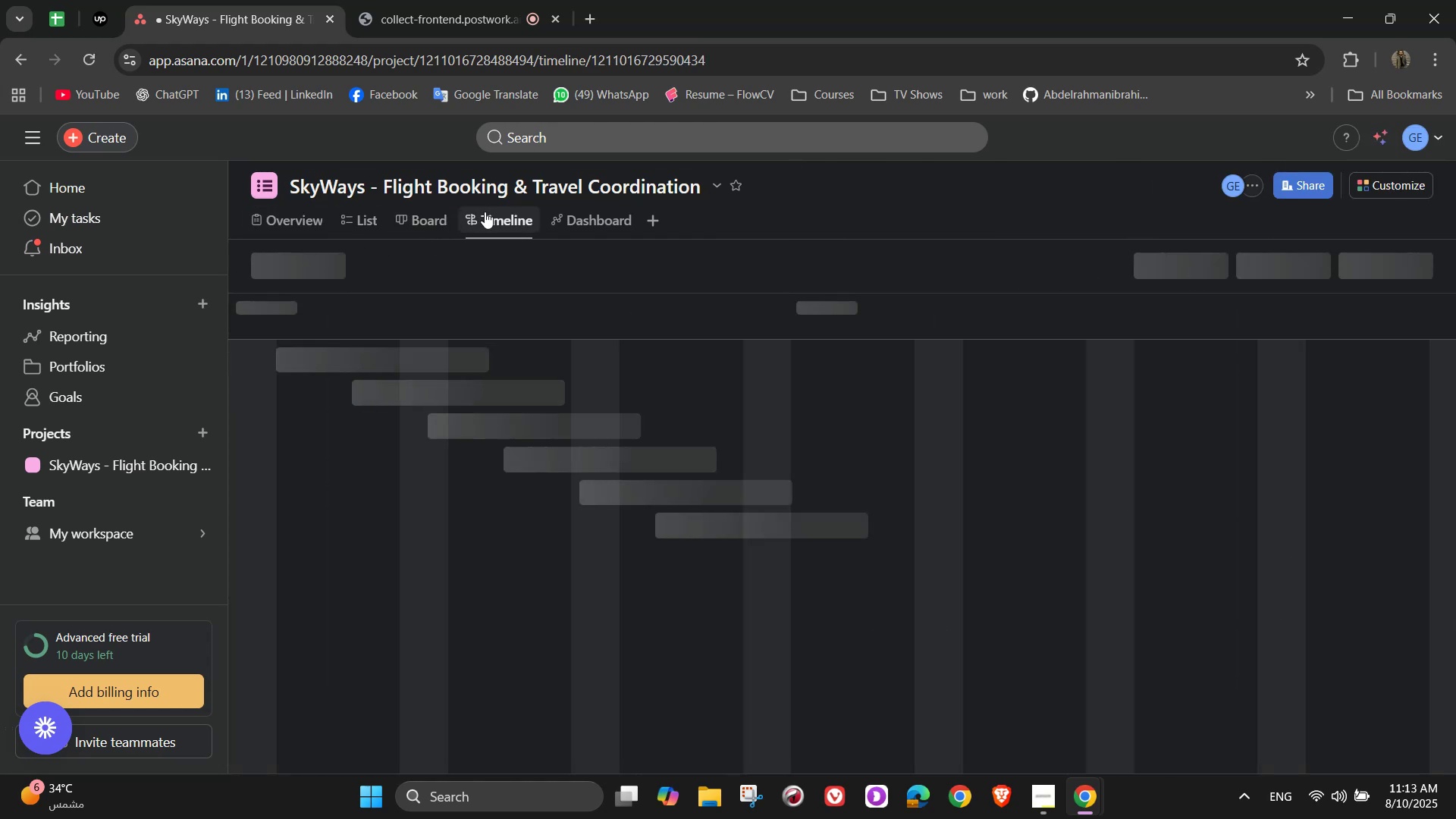 
mouse_move([422, 223])
 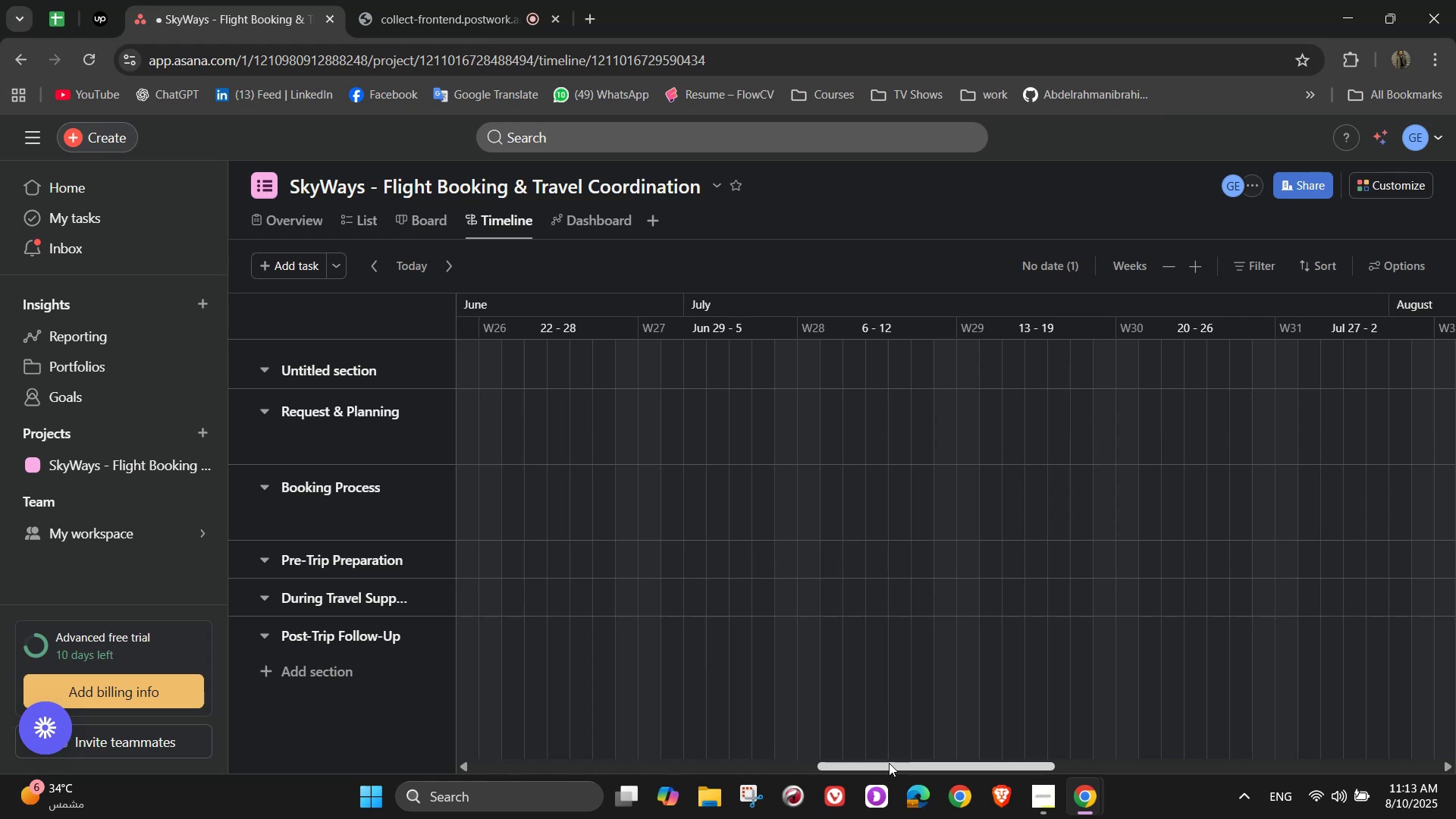 
left_click([855, 774])
 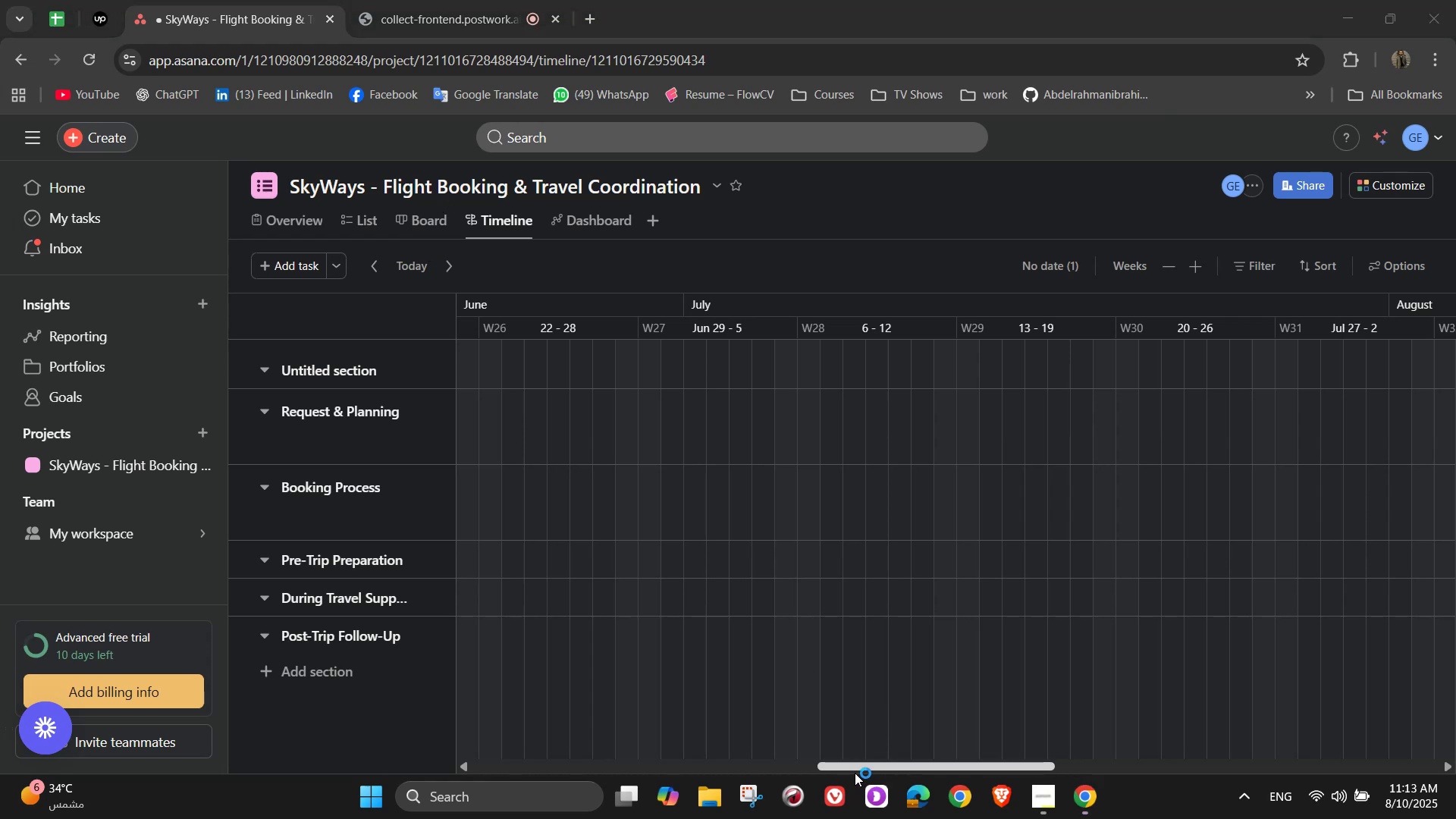 
left_click_drag(start_coordinate=[845, 760], to_coordinate=[1159, 754])
 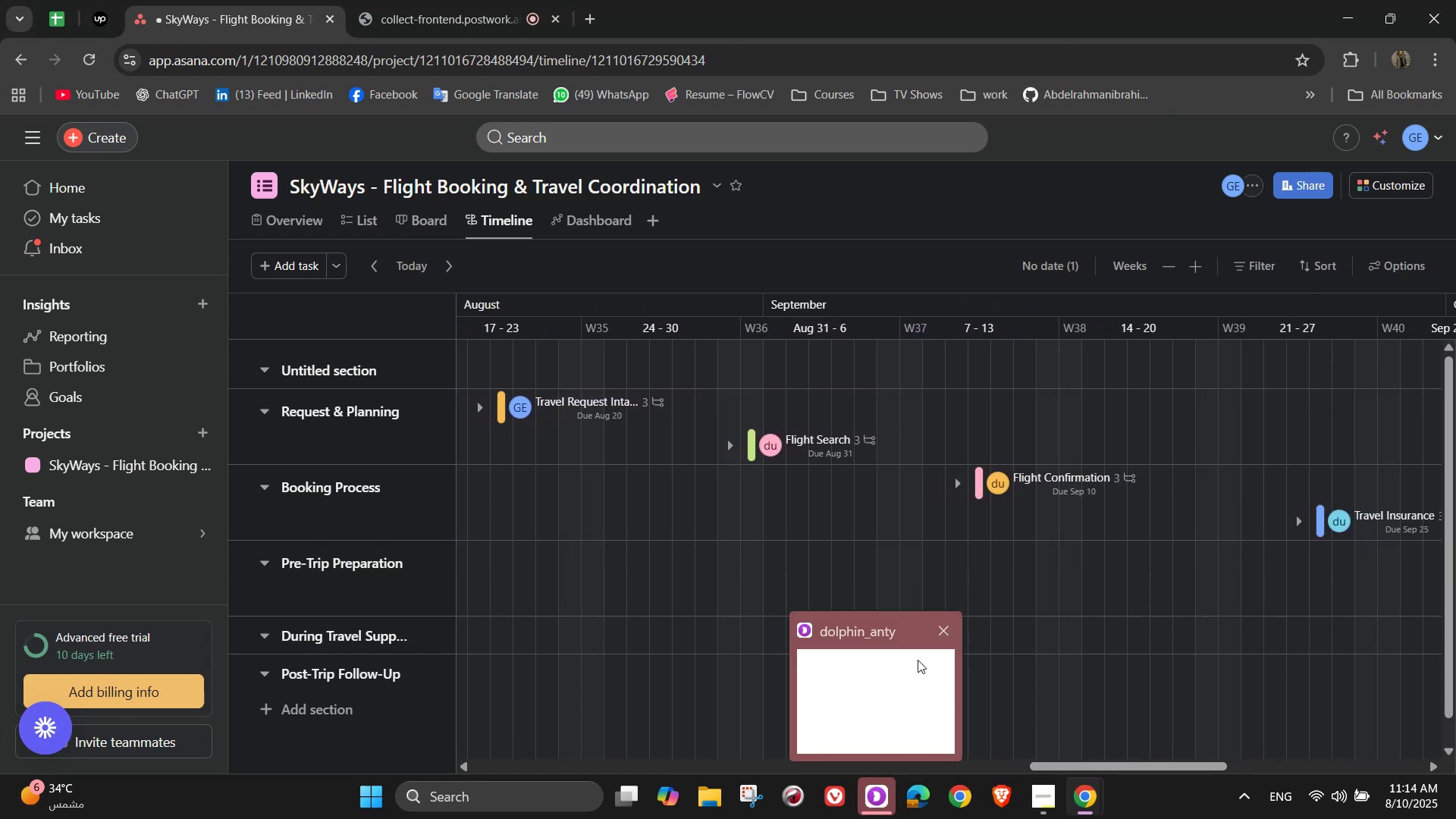 
left_click([943, 636])
 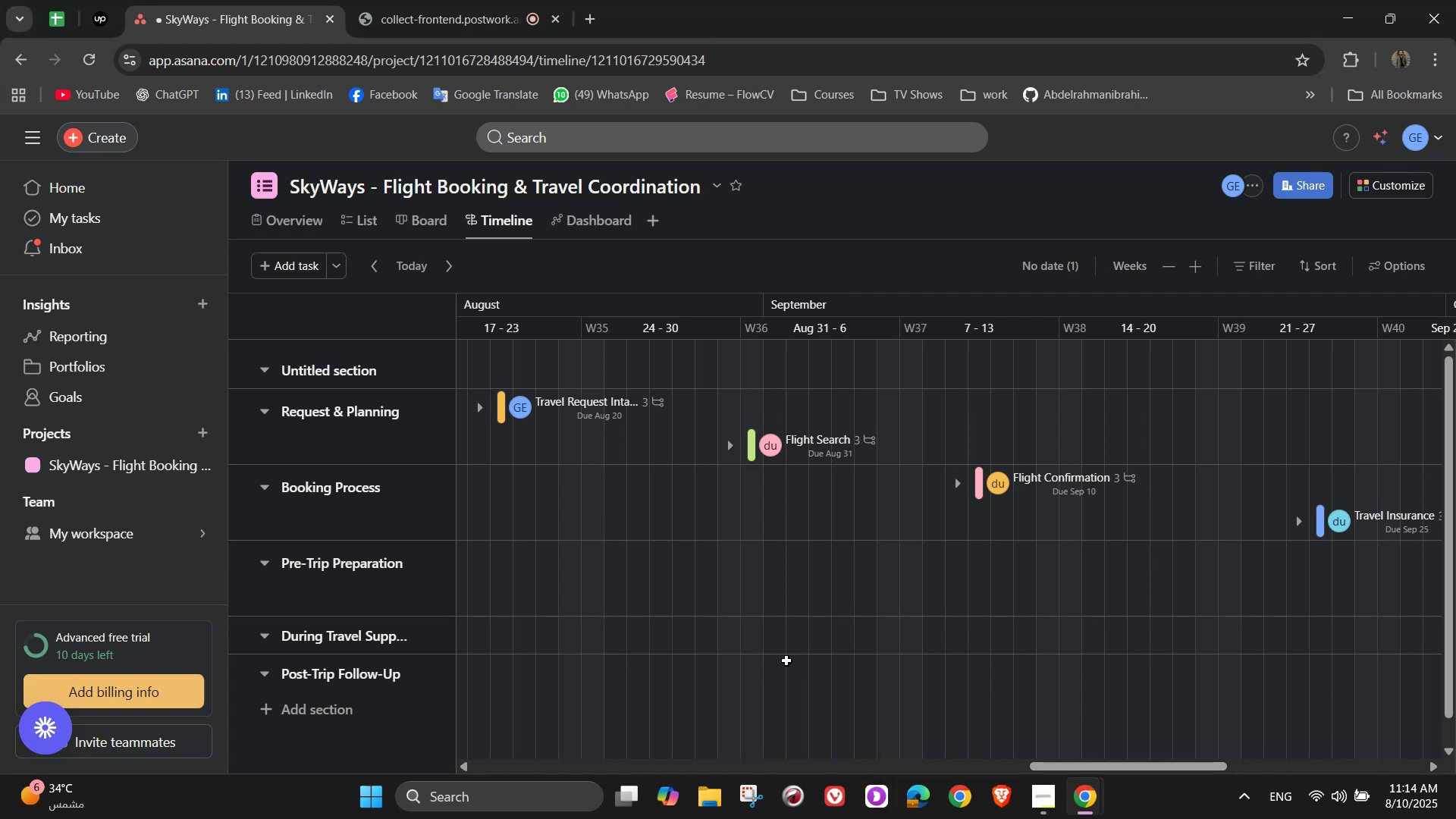 
wait(9.15)
 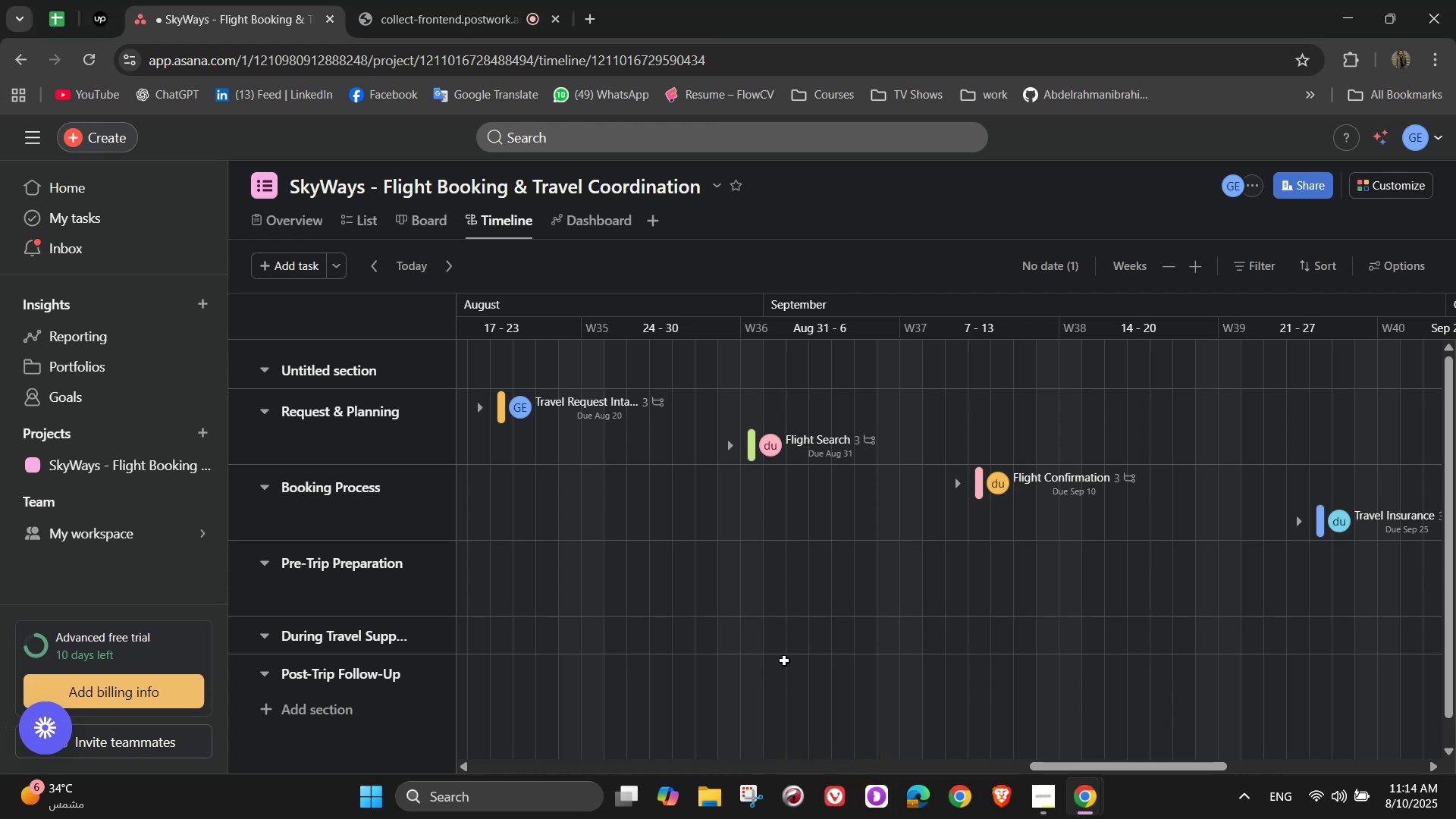 
left_click_drag(start_coordinate=[1058, 767], to_coordinate=[1329, 770])
 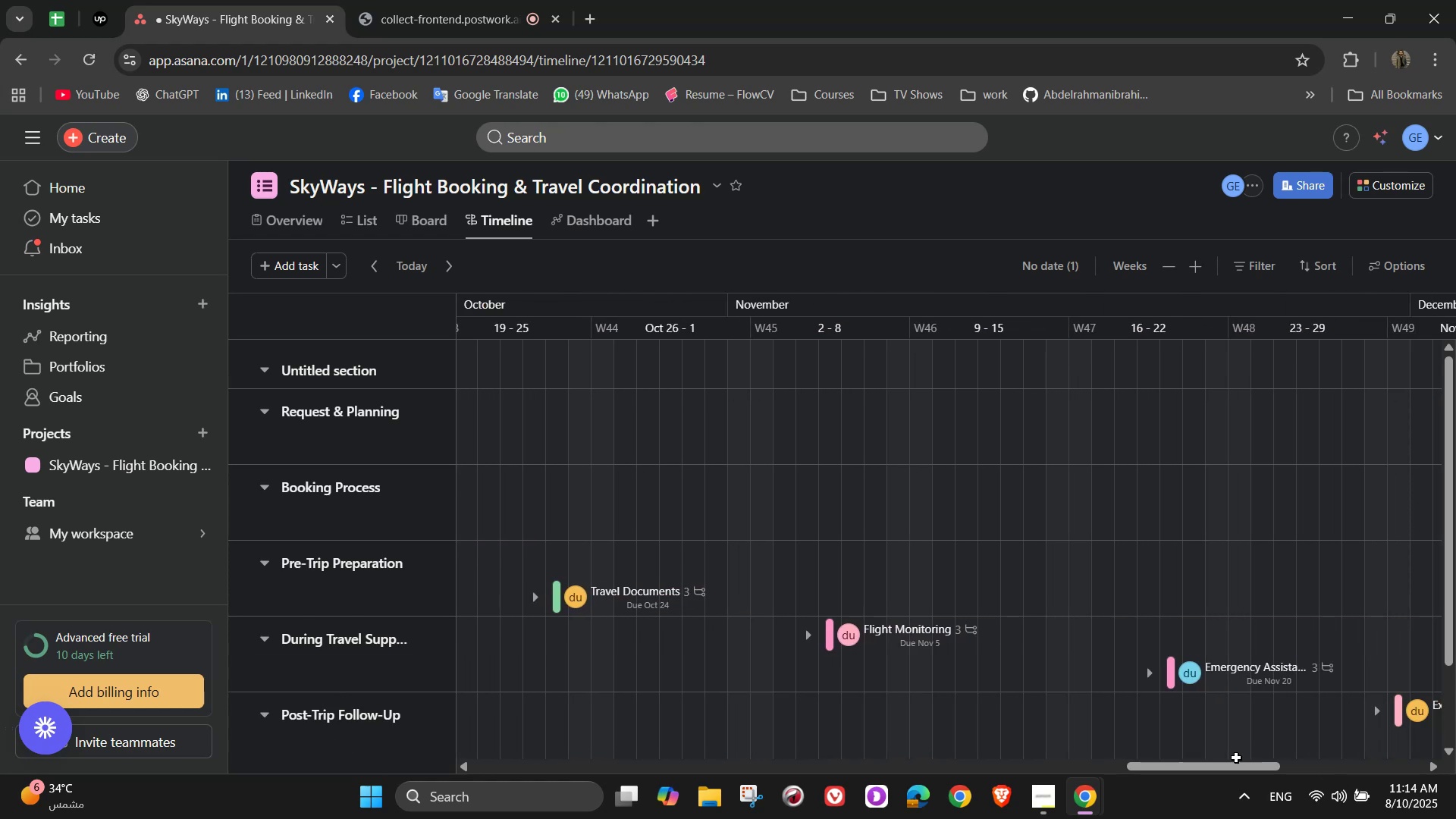 
left_click_drag(start_coordinate=[1226, 768], to_coordinate=[1319, 770])
 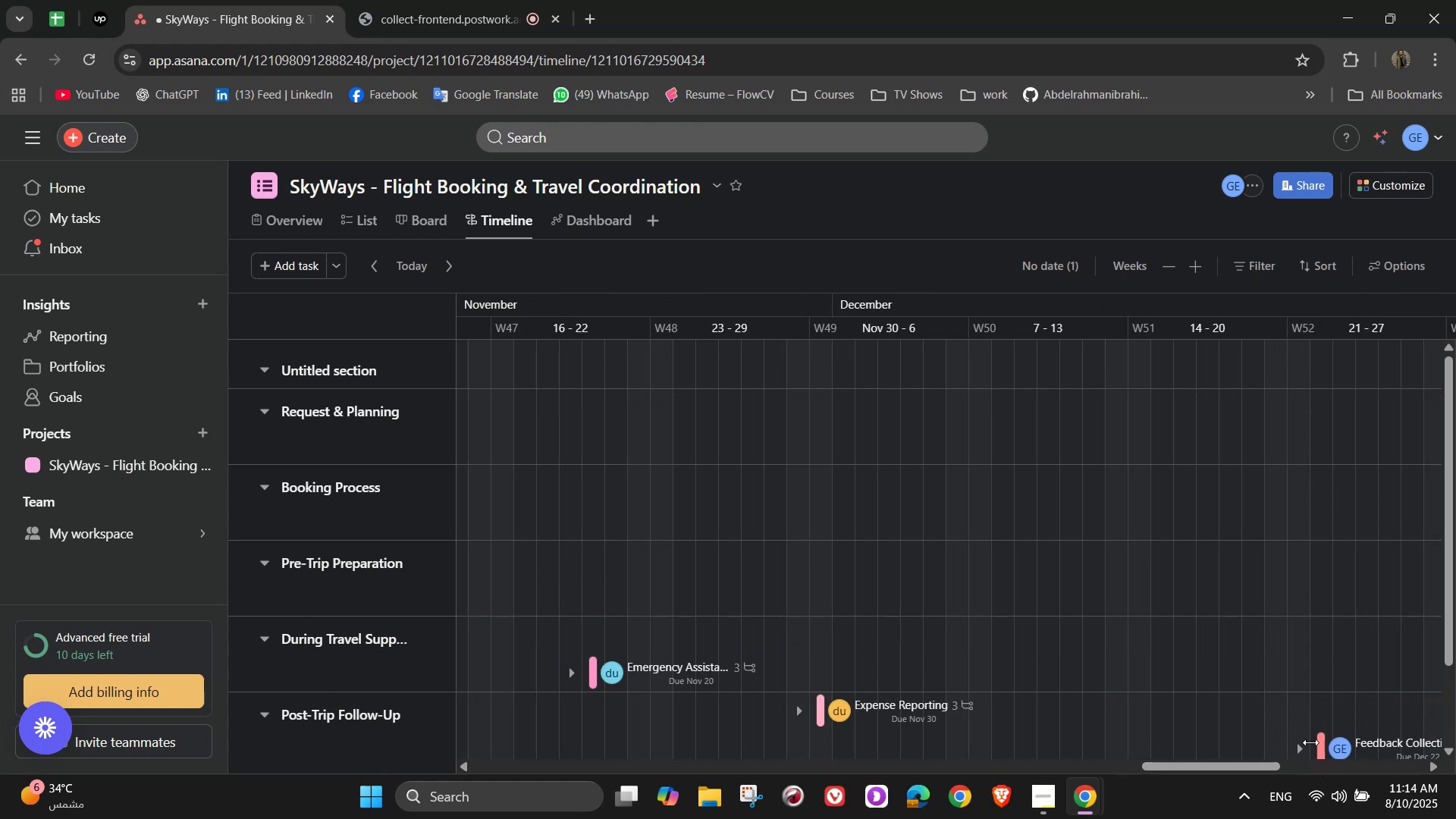 
scroll: coordinate [1301, 652], scroll_direction: down, amount: 1.0
 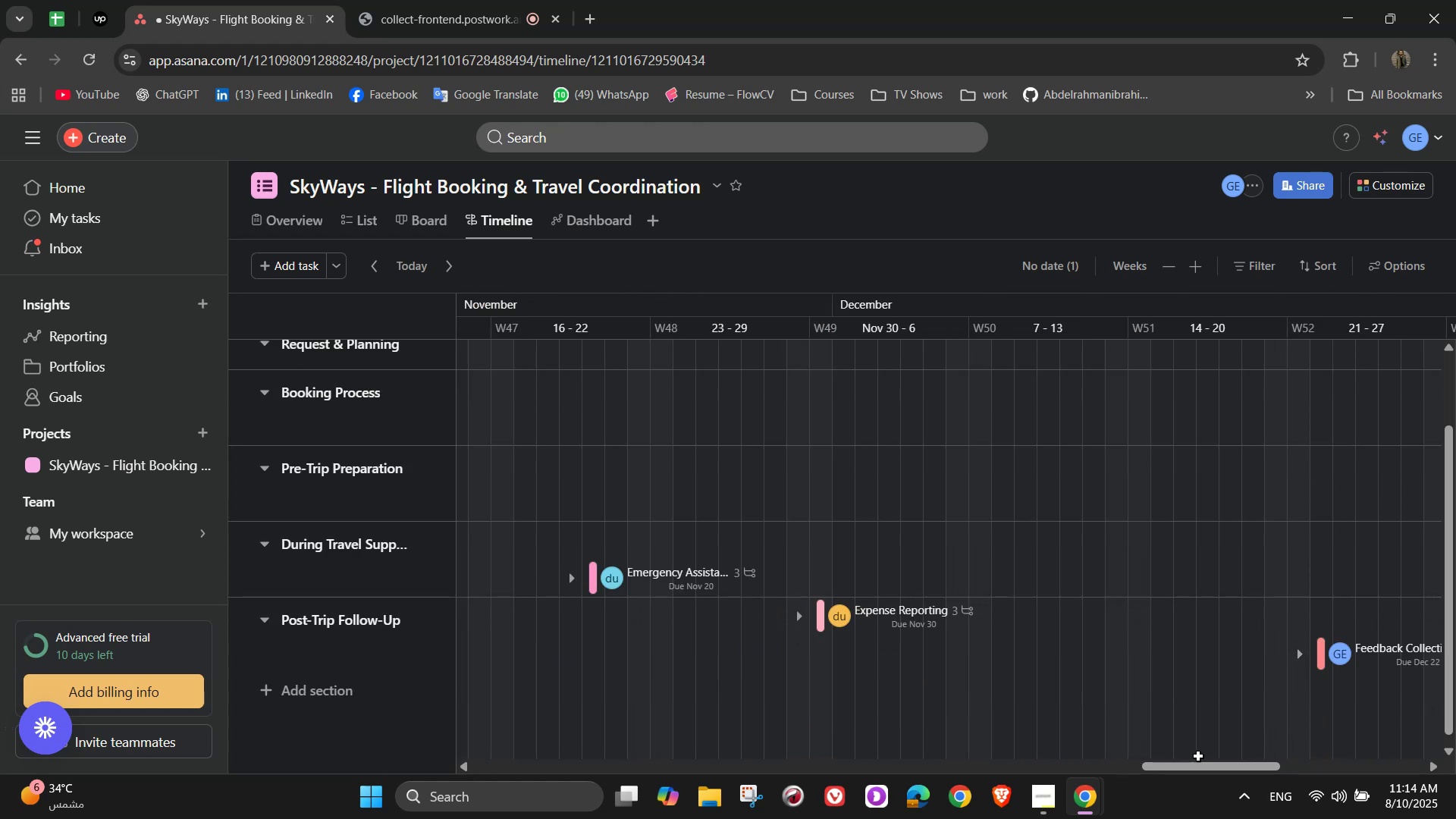 
left_click_drag(start_coordinate=[1177, 766], to_coordinate=[1119, 748])
 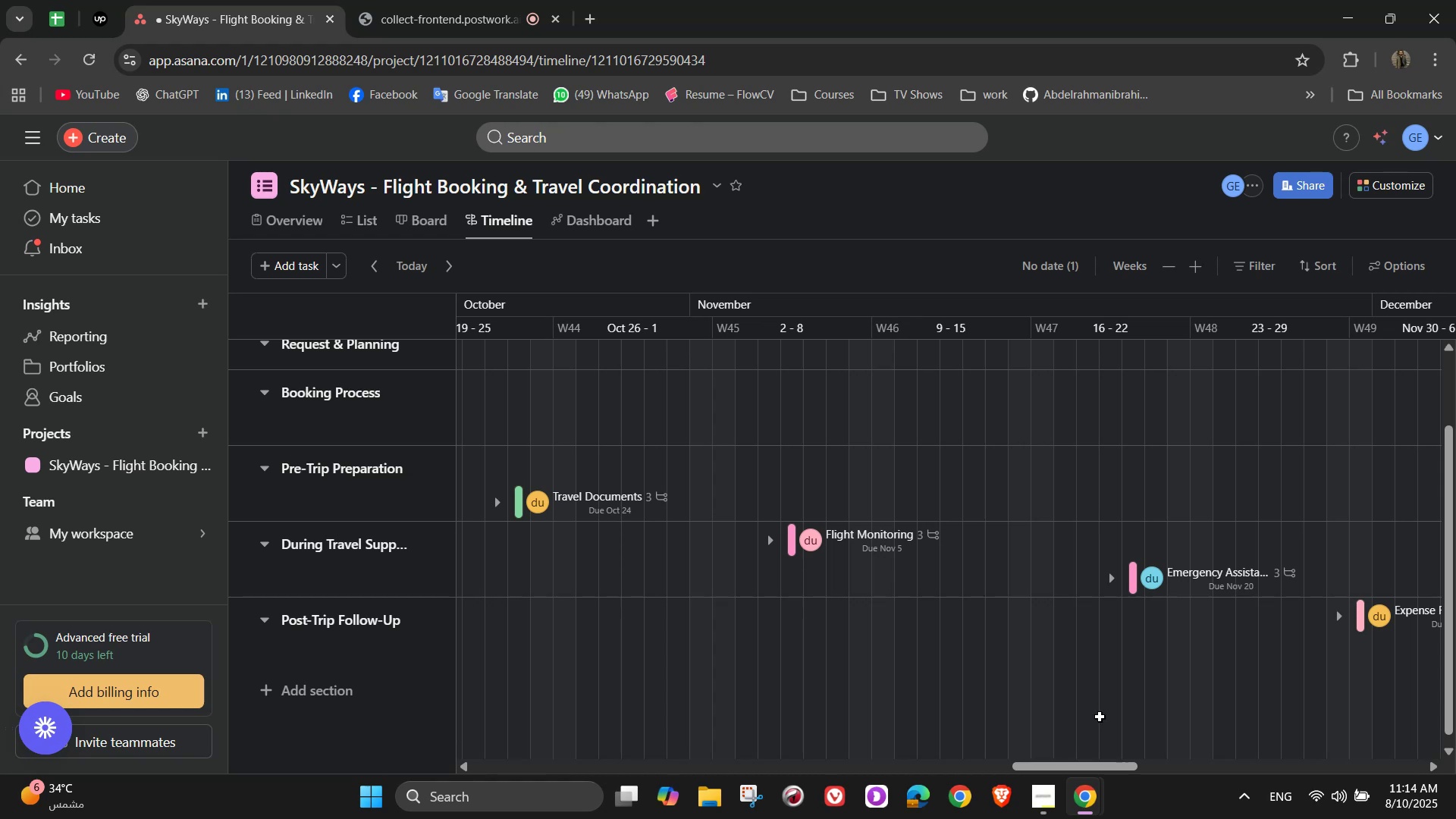 
scroll: coordinate [1086, 550], scroll_direction: down, amount: 1.0
 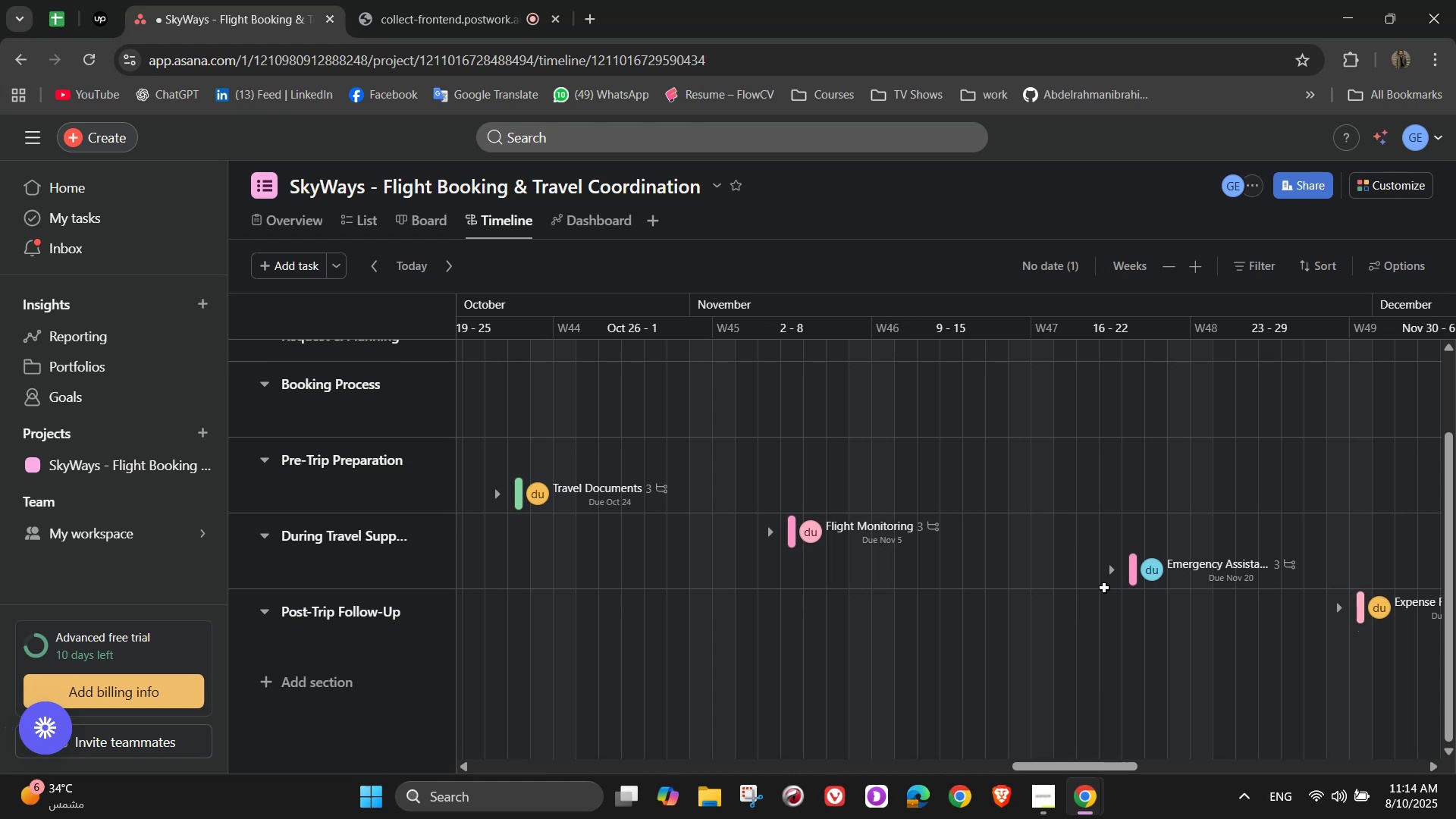 
wait(8.1)
 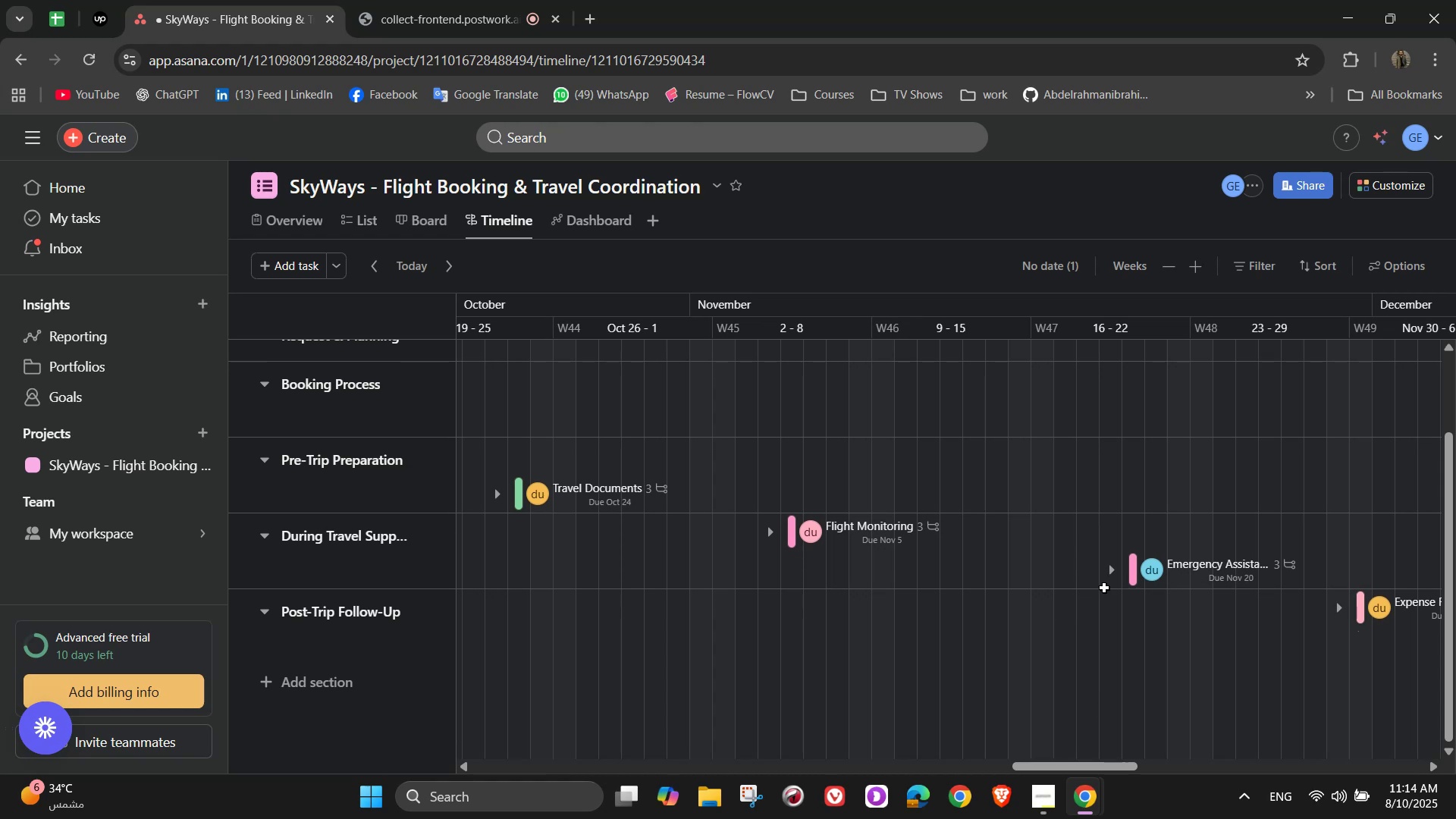 
scroll: coordinate [770, 492], scroll_direction: up, amount: 2.0
 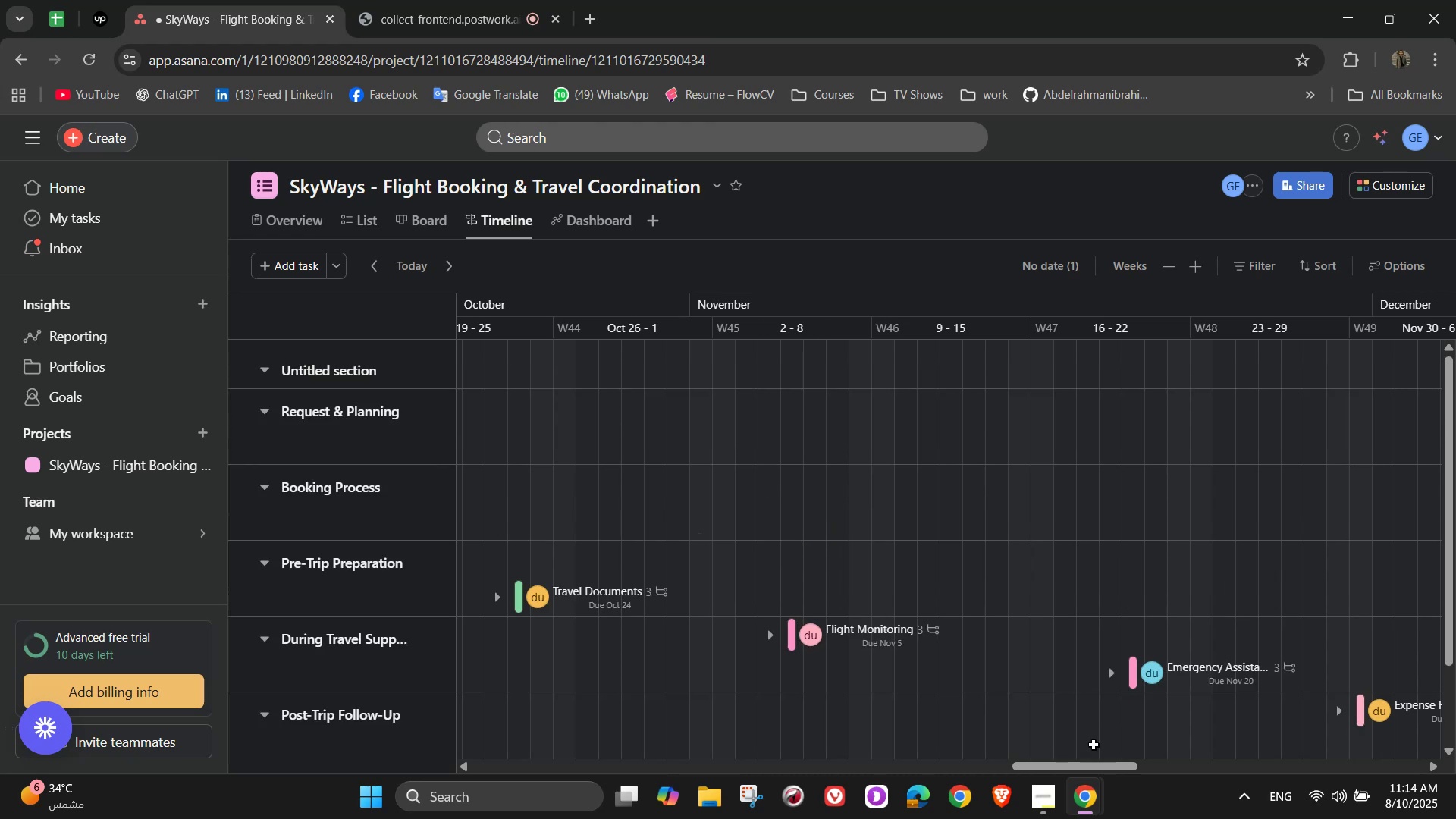 
left_click_drag(start_coordinate=[1072, 763], to_coordinate=[871, 763])
 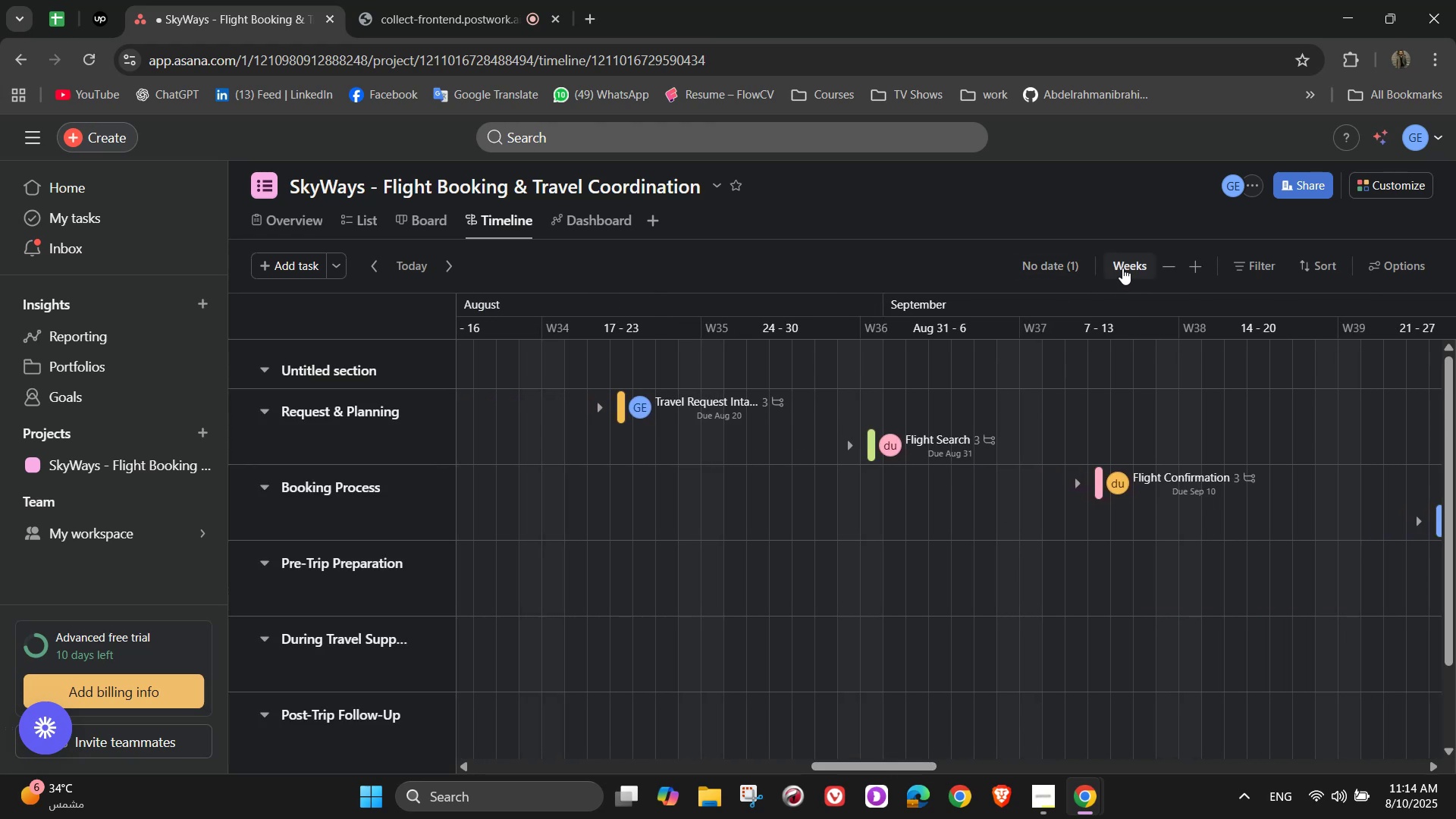 
left_click([1138, 268])
 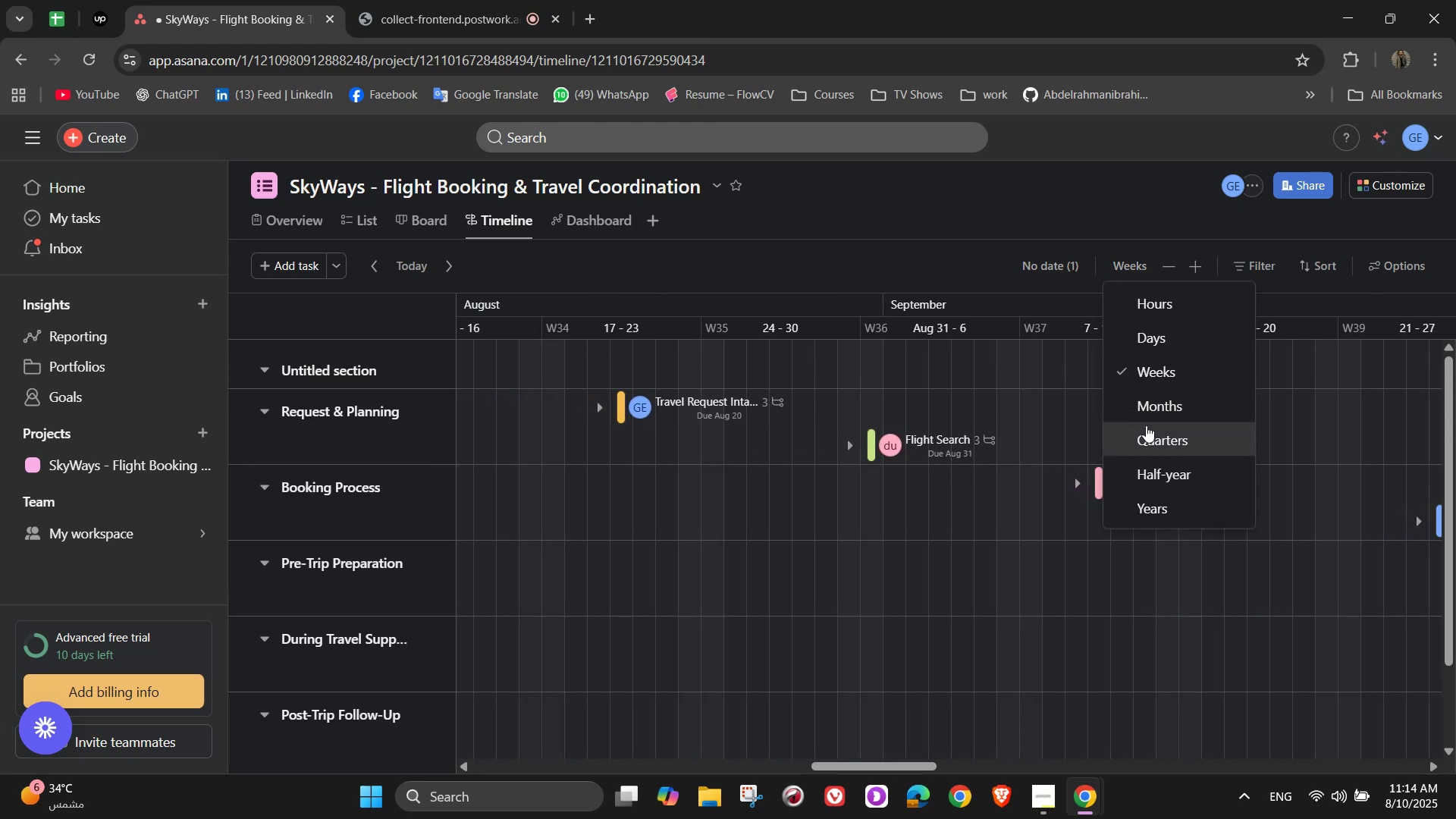 
left_click([1150, 410])
 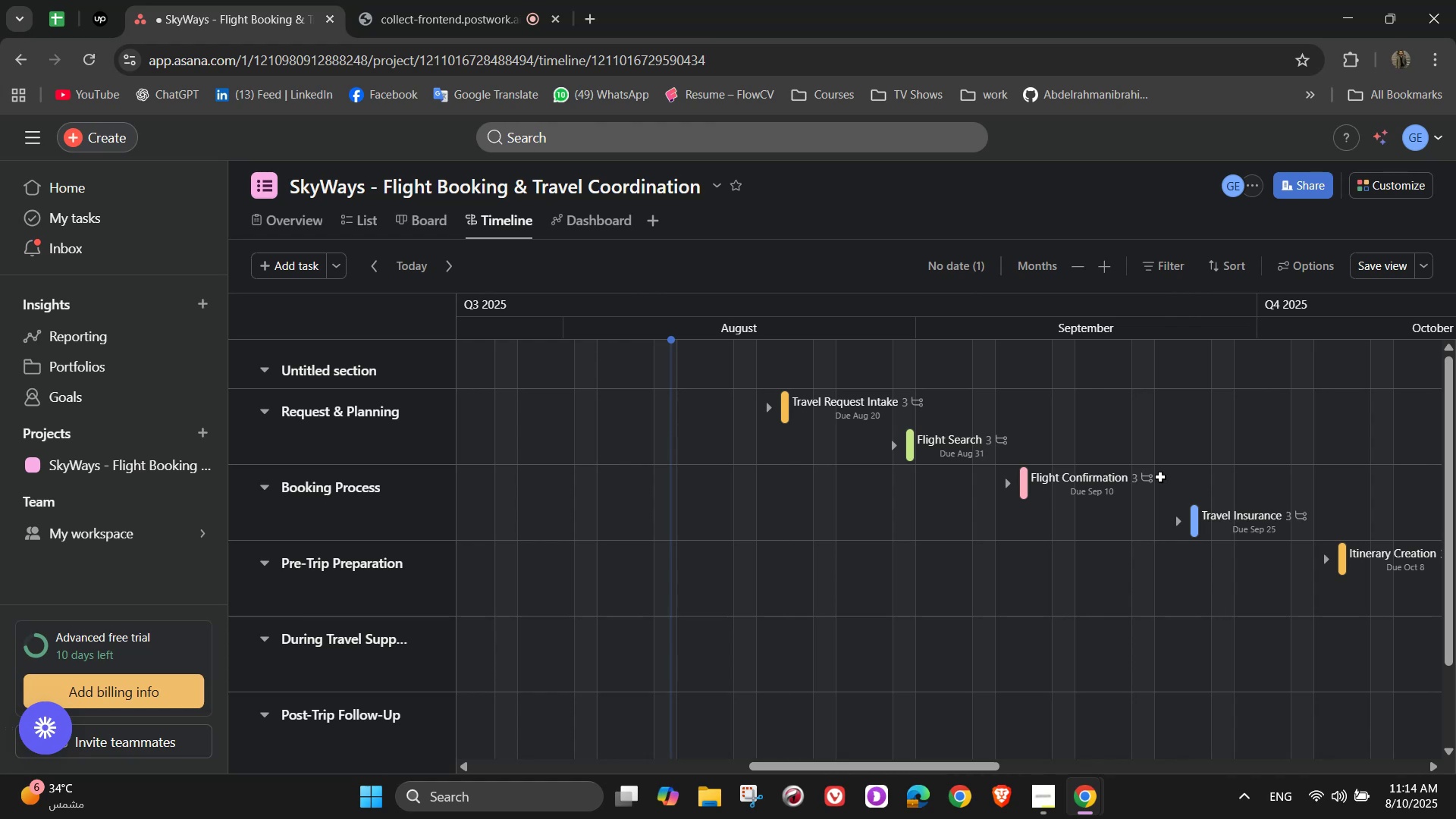 
wait(19.41)
 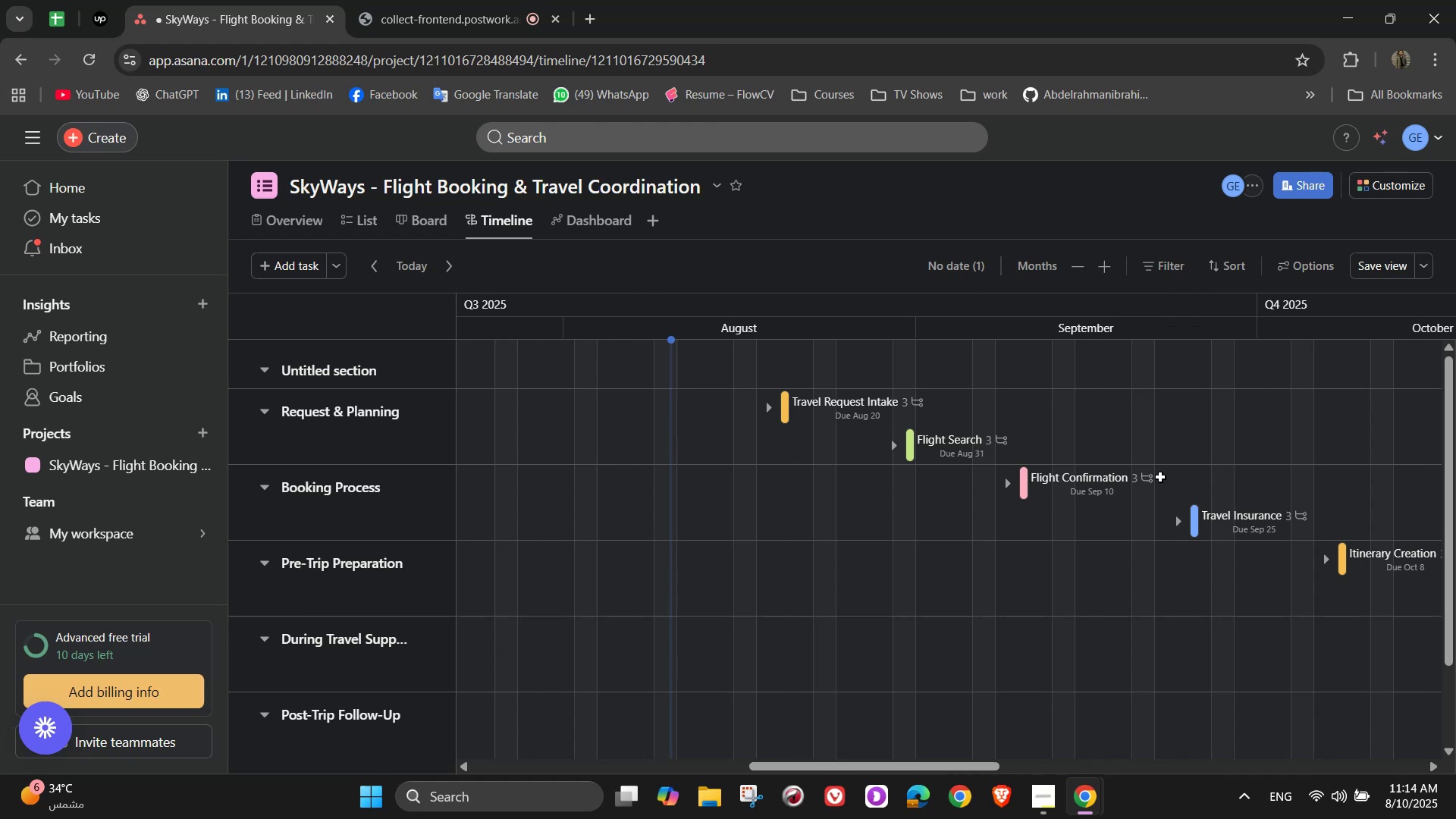 
left_click_drag(start_coordinate=[911, 422], to_coordinate=[791, 406])
 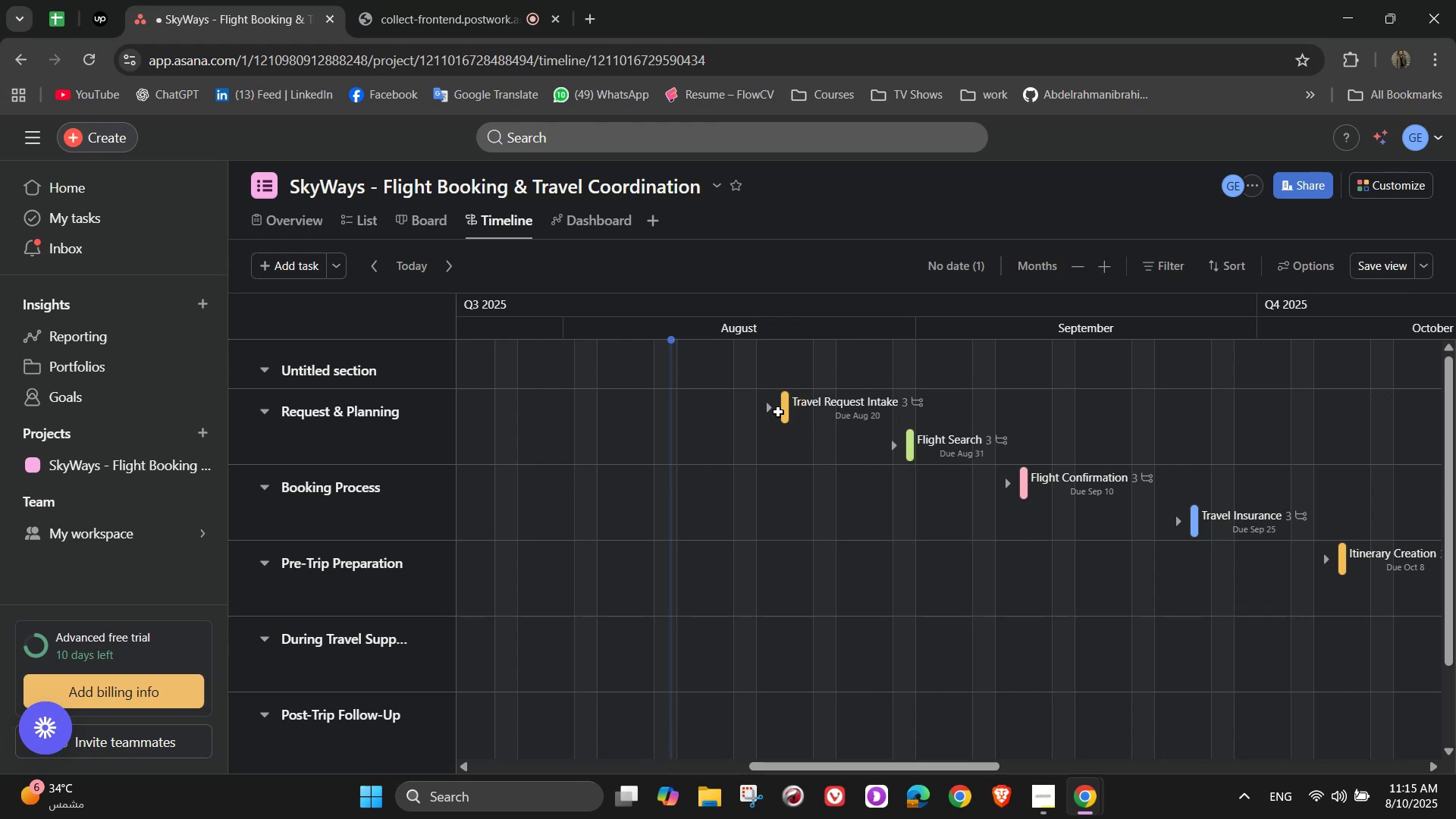 
left_click_drag(start_coordinate=[784, 413], to_coordinate=[767, 412])
 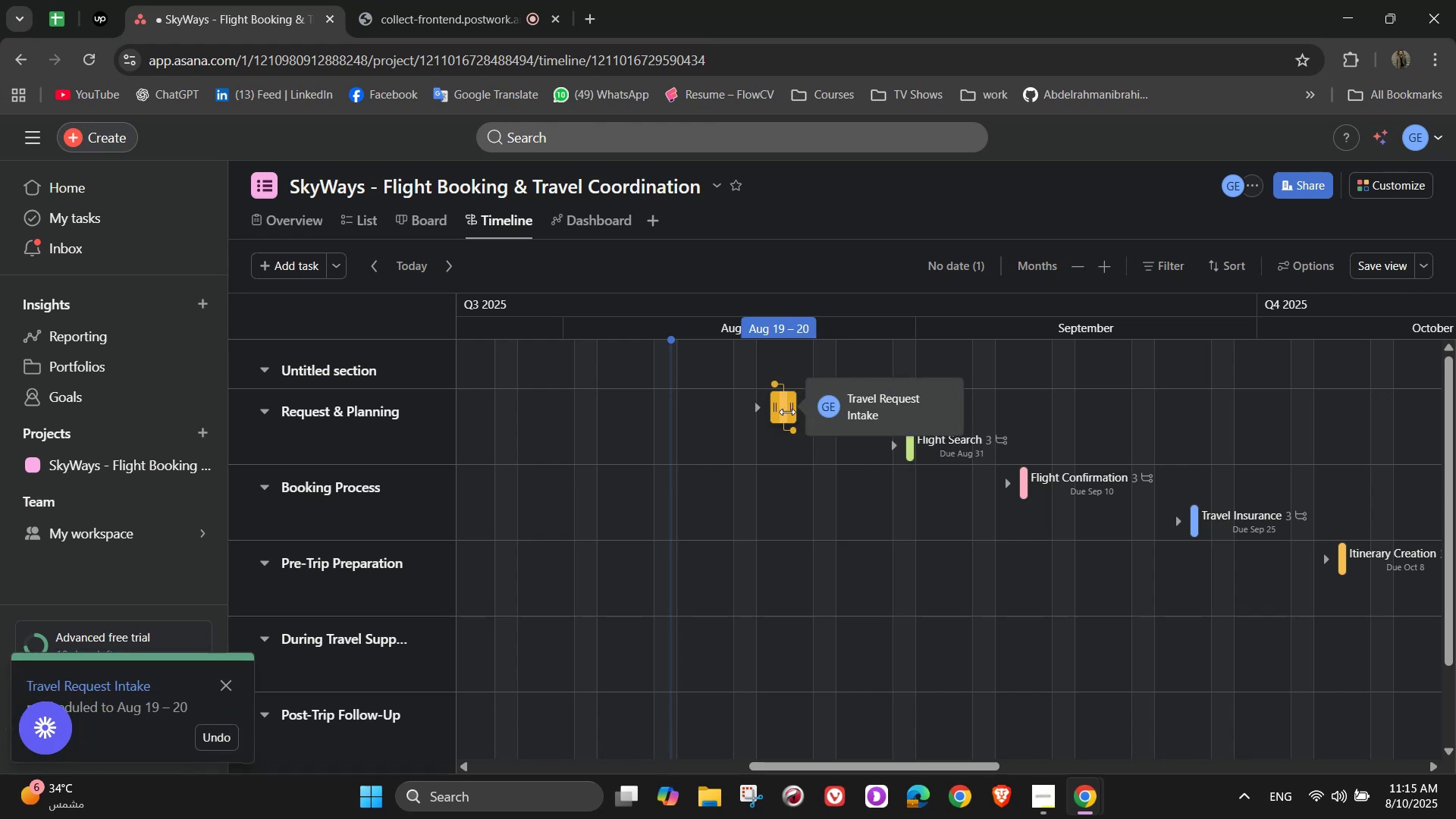 
left_click_drag(start_coordinate=[789, 412], to_coordinate=[829, 408])
 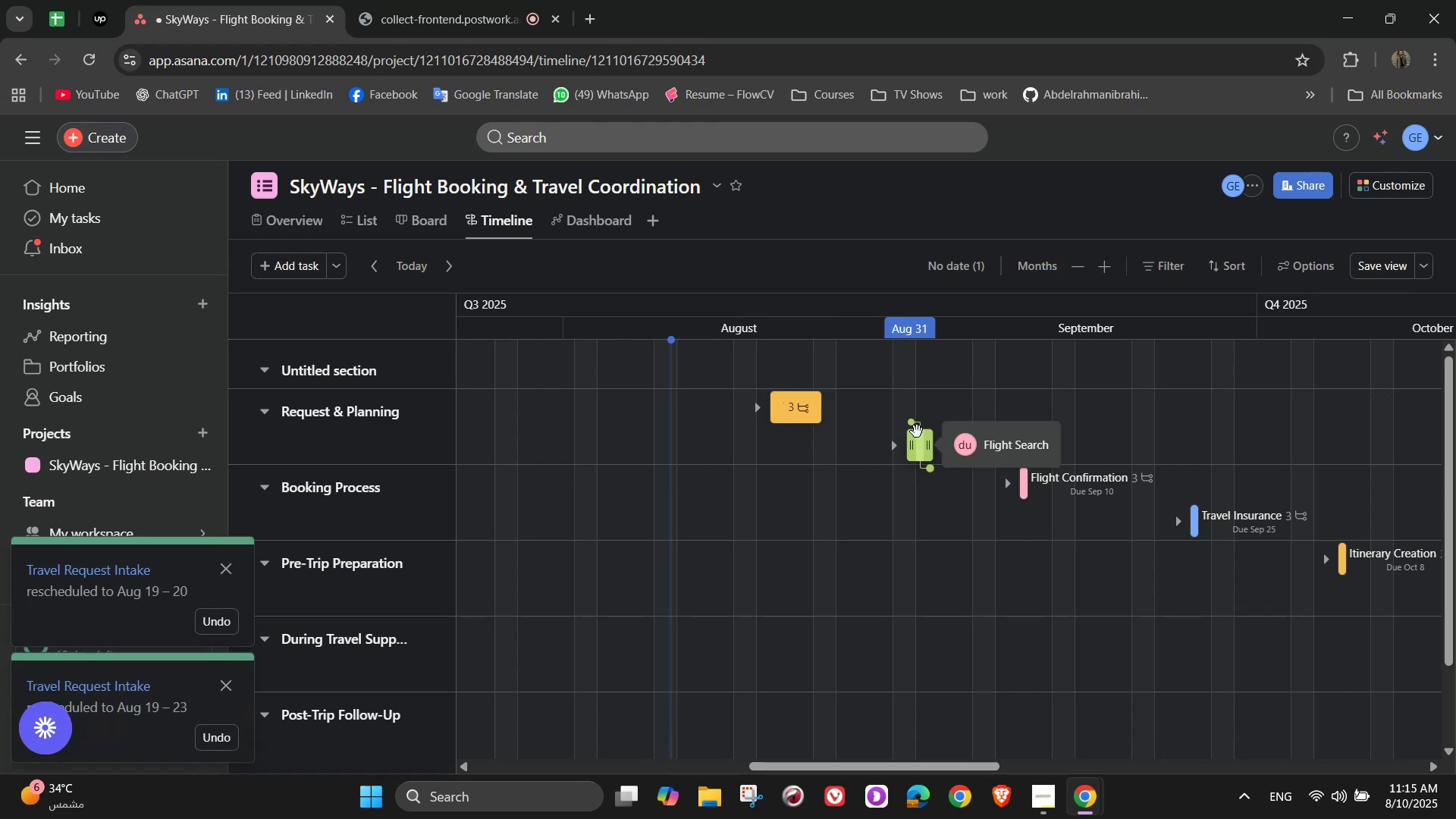 
left_click_drag(start_coordinate=[908, 423], to_coordinate=[789, 413])
 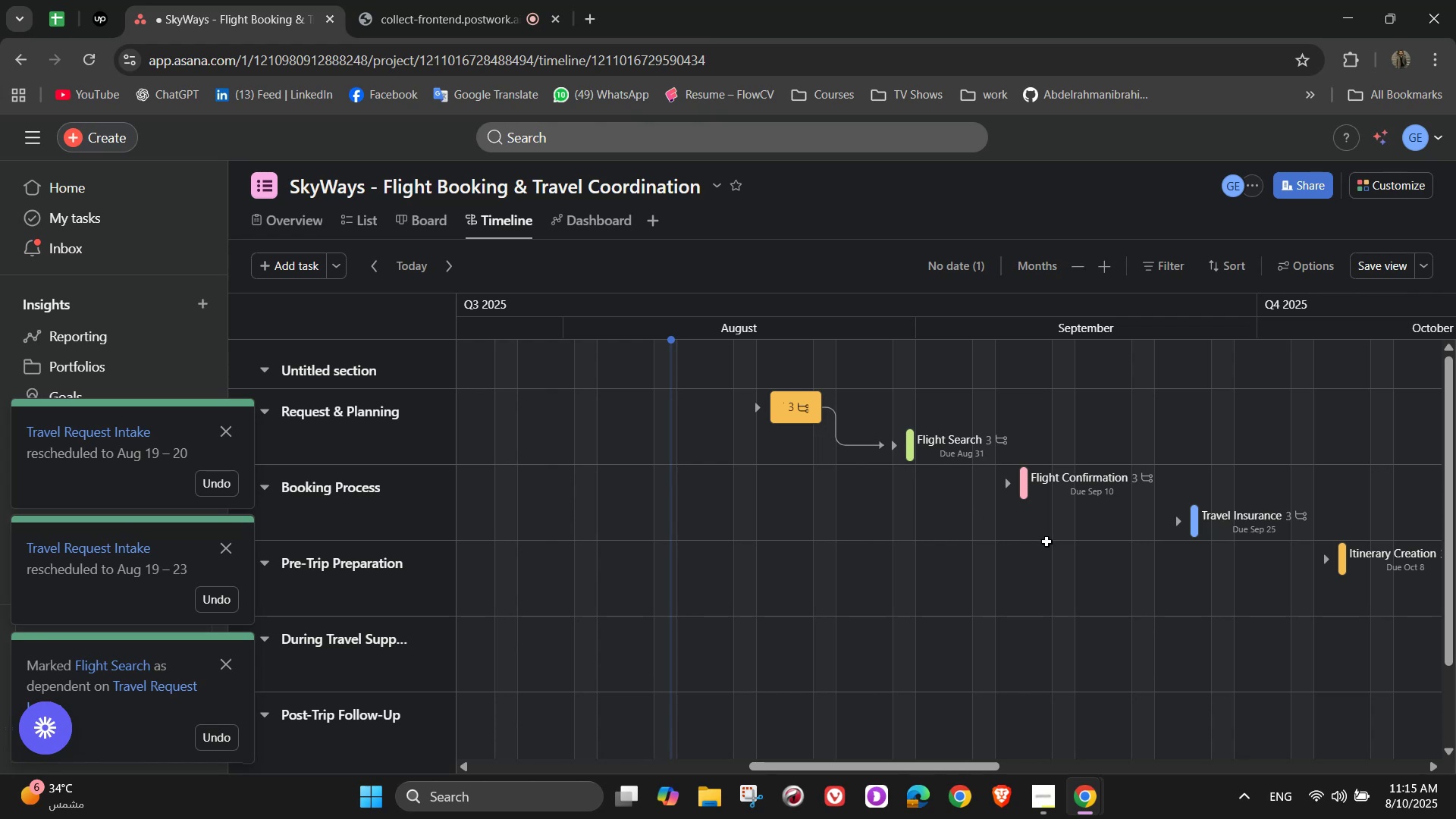 
left_click_drag(start_coordinate=[922, 769], to_coordinate=[996, 767])
 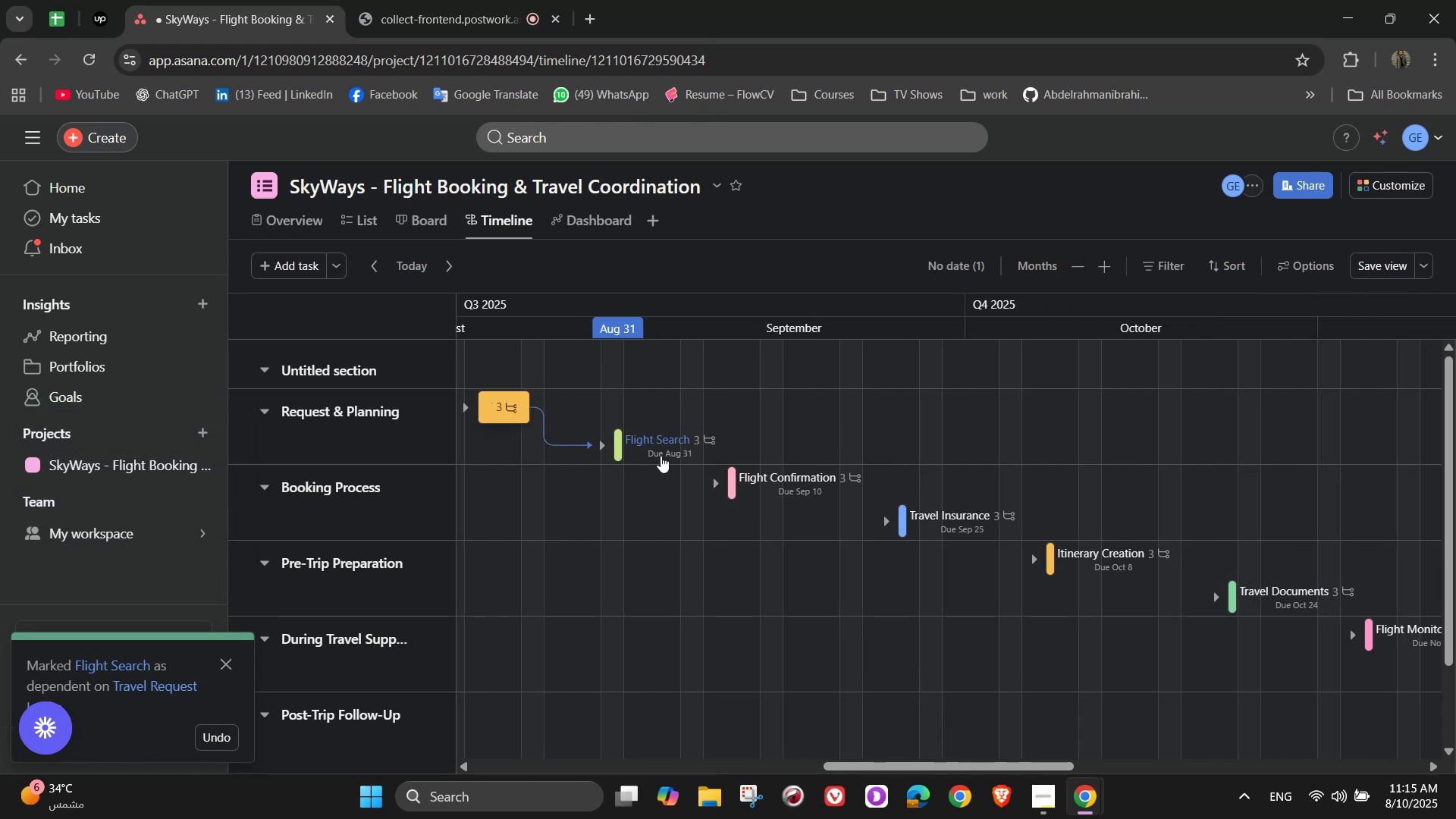 
wait(5.2)
 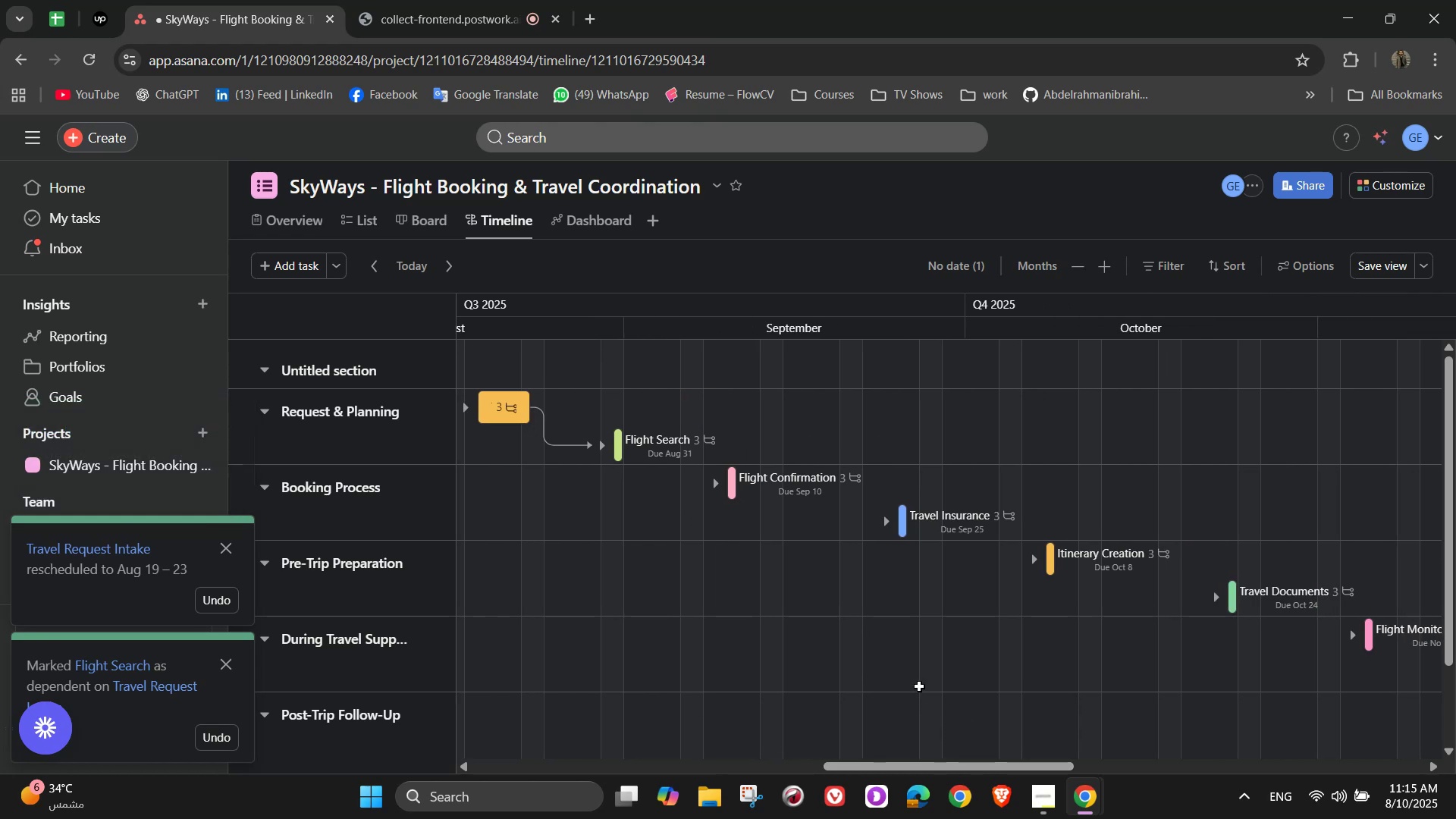 
left_click_drag(start_coordinate=[734, 480], to_coordinate=[718, 483])
 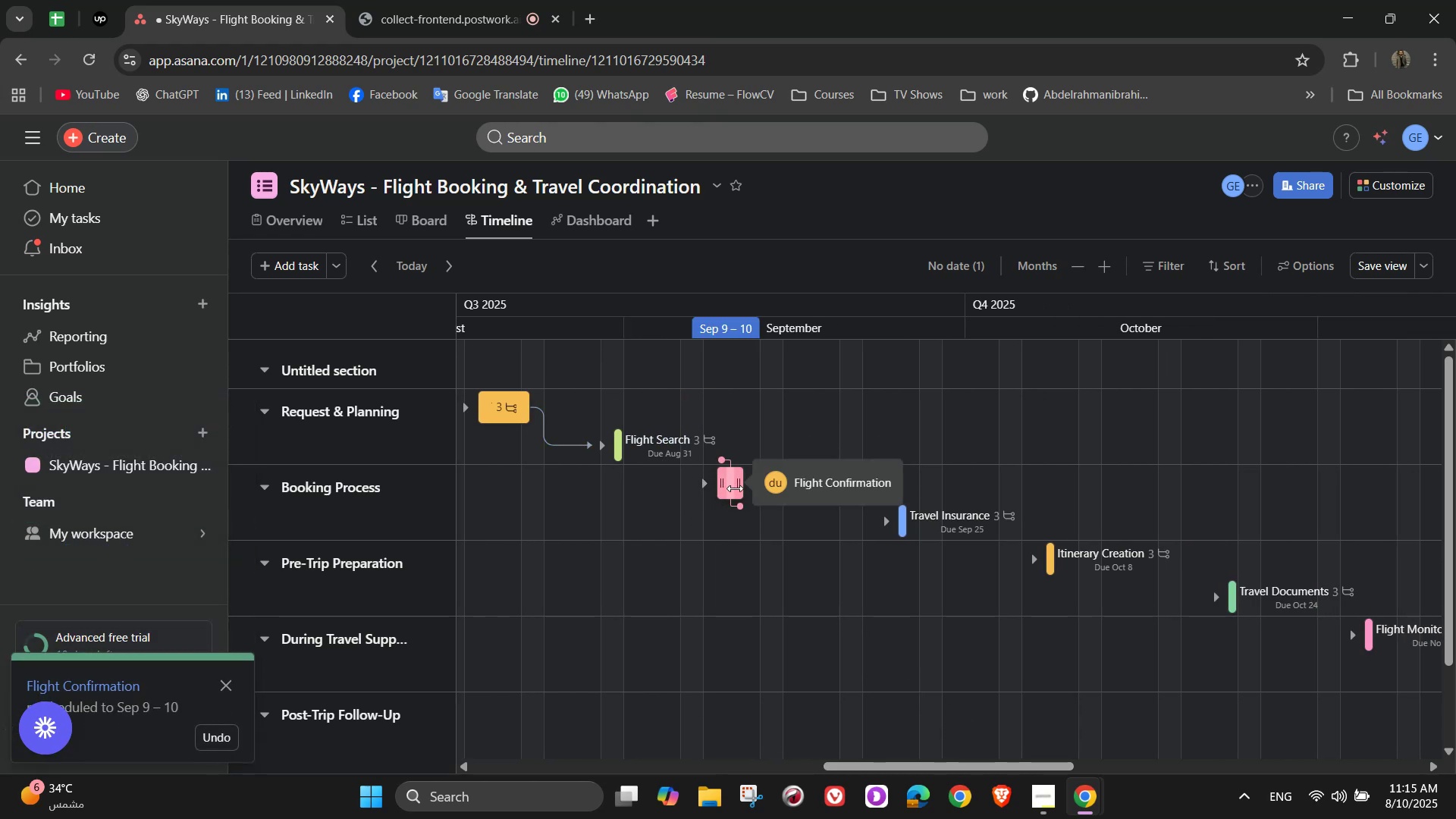 
left_click_drag(start_coordinate=[737, 488], to_coordinate=[769, 491])
 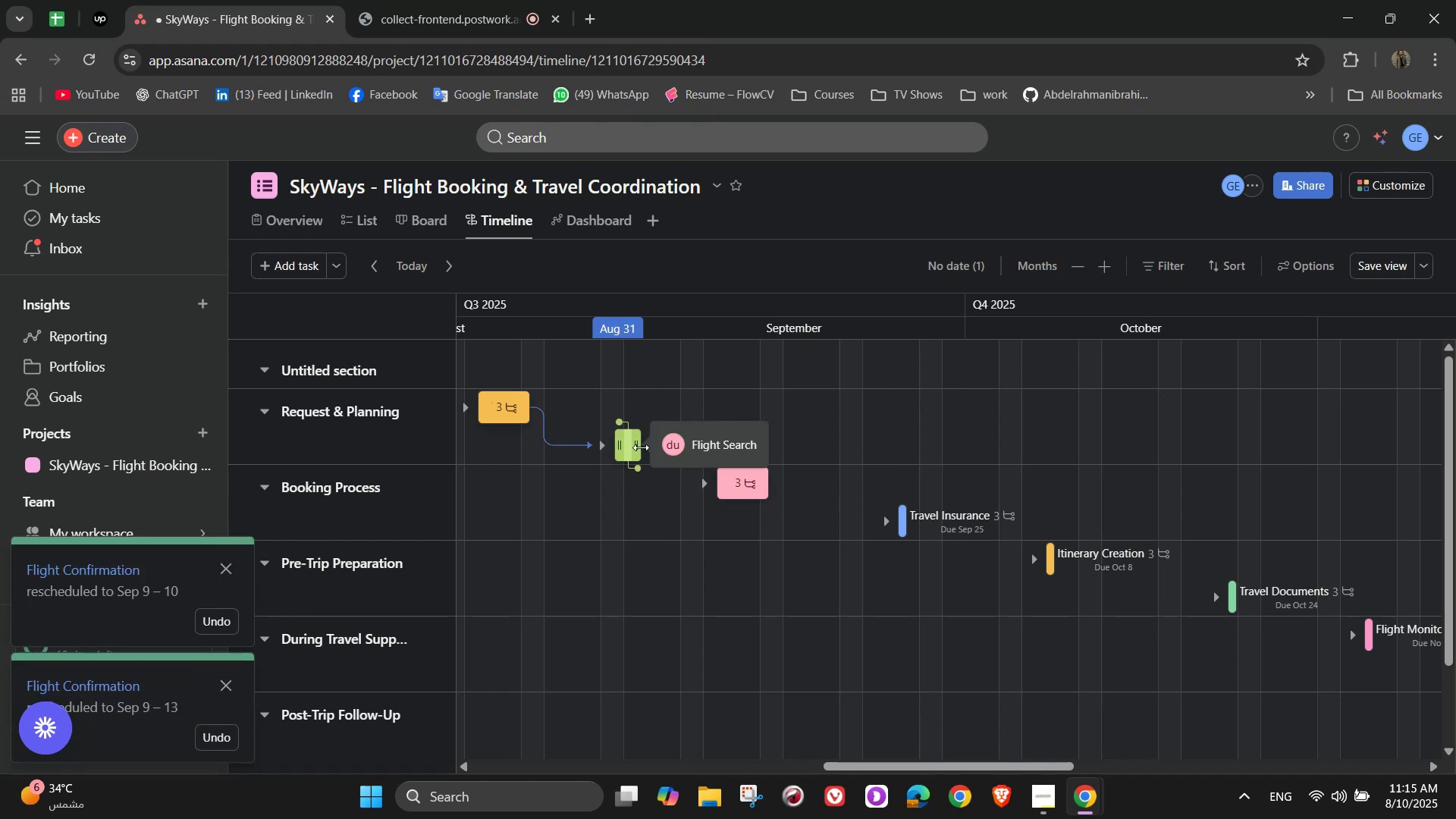 
left_click_drag(start_coordinate=[641, 447], to_coordinate=[670, 444])
 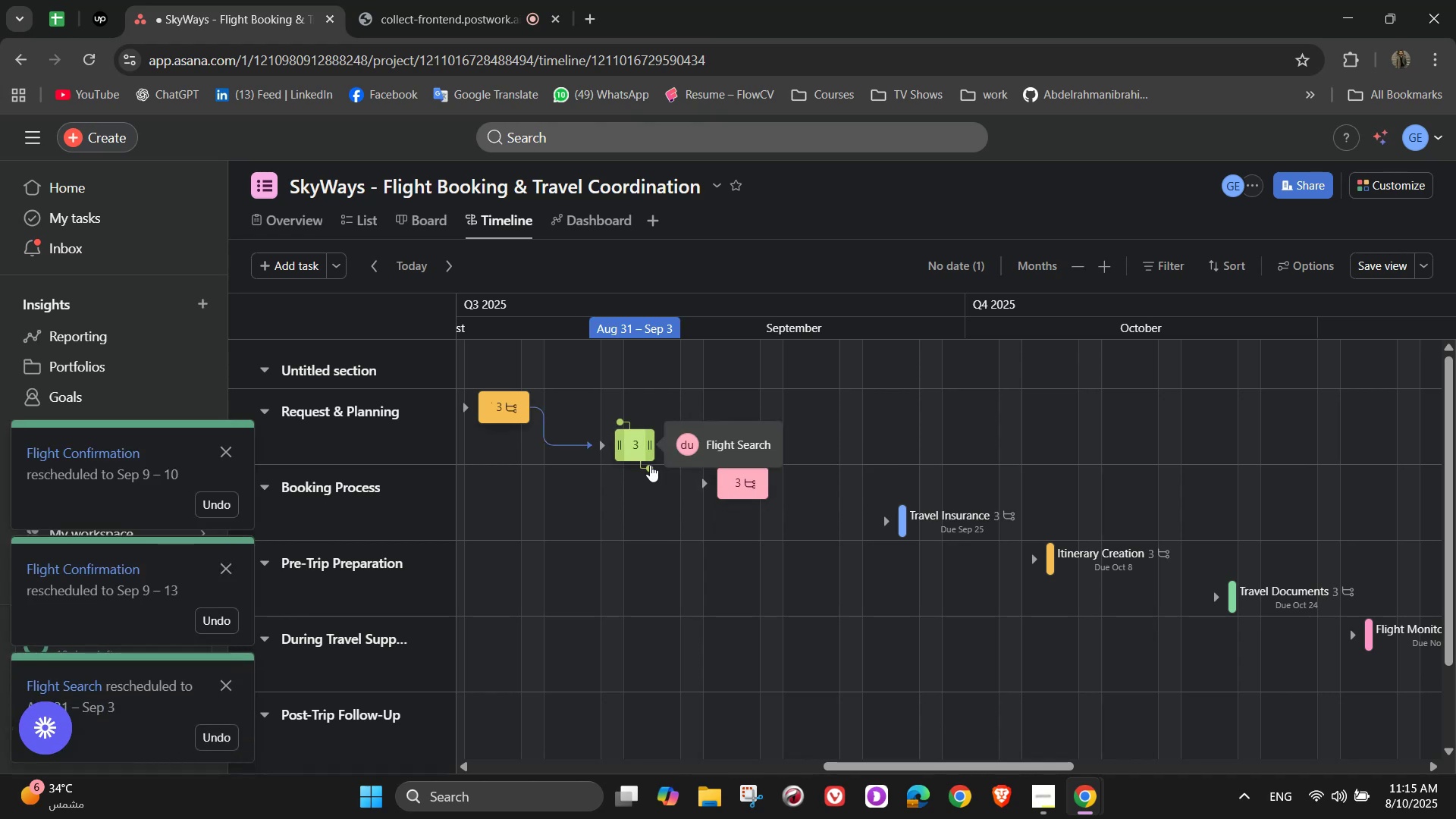 
left_click_drag(start_coordinate=[650, 465], to_coordinate=[742, 475])
 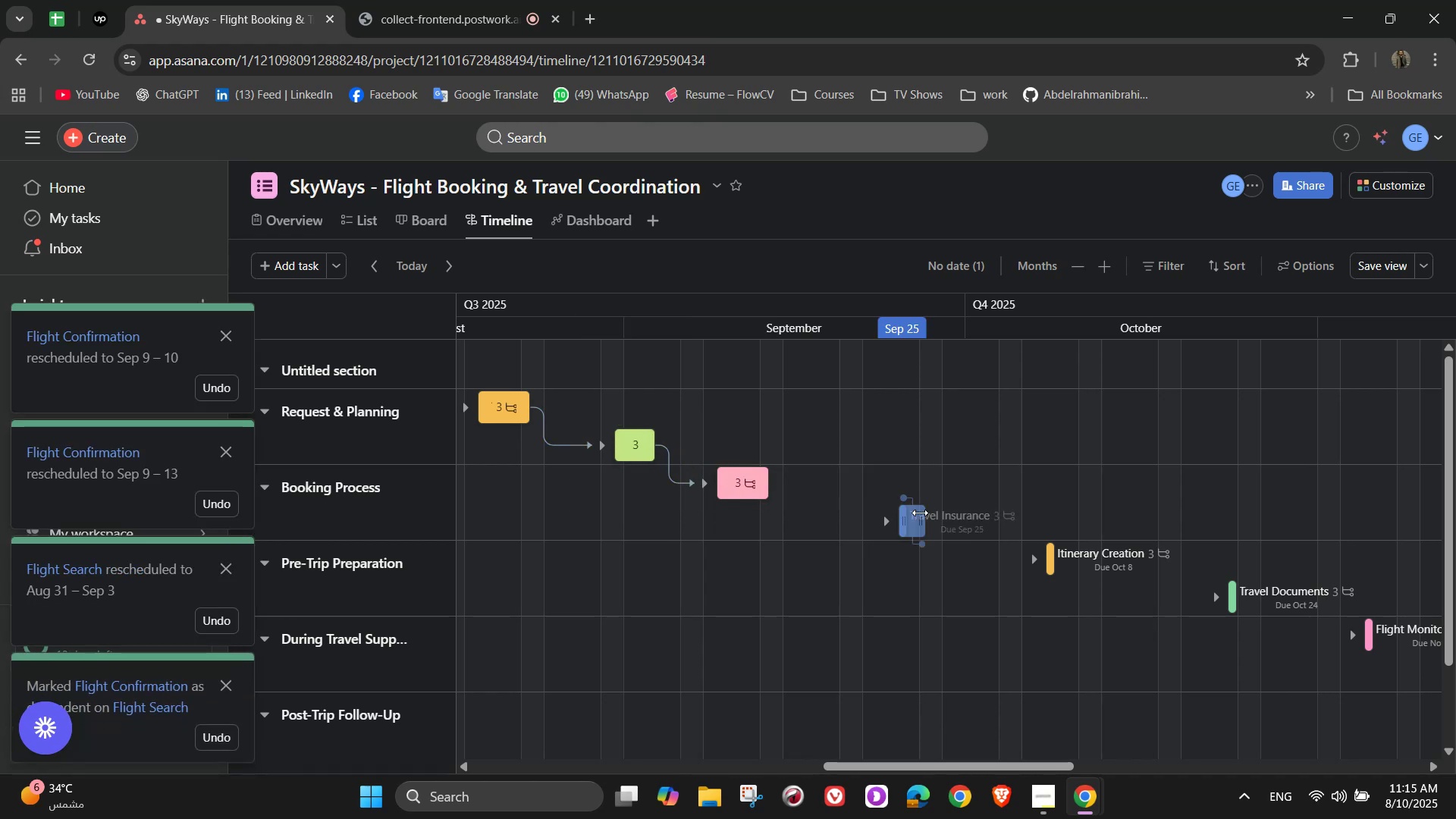 
left_click_drag(start_coordinate=[904, 517], to_coordinate=[881, 517])
 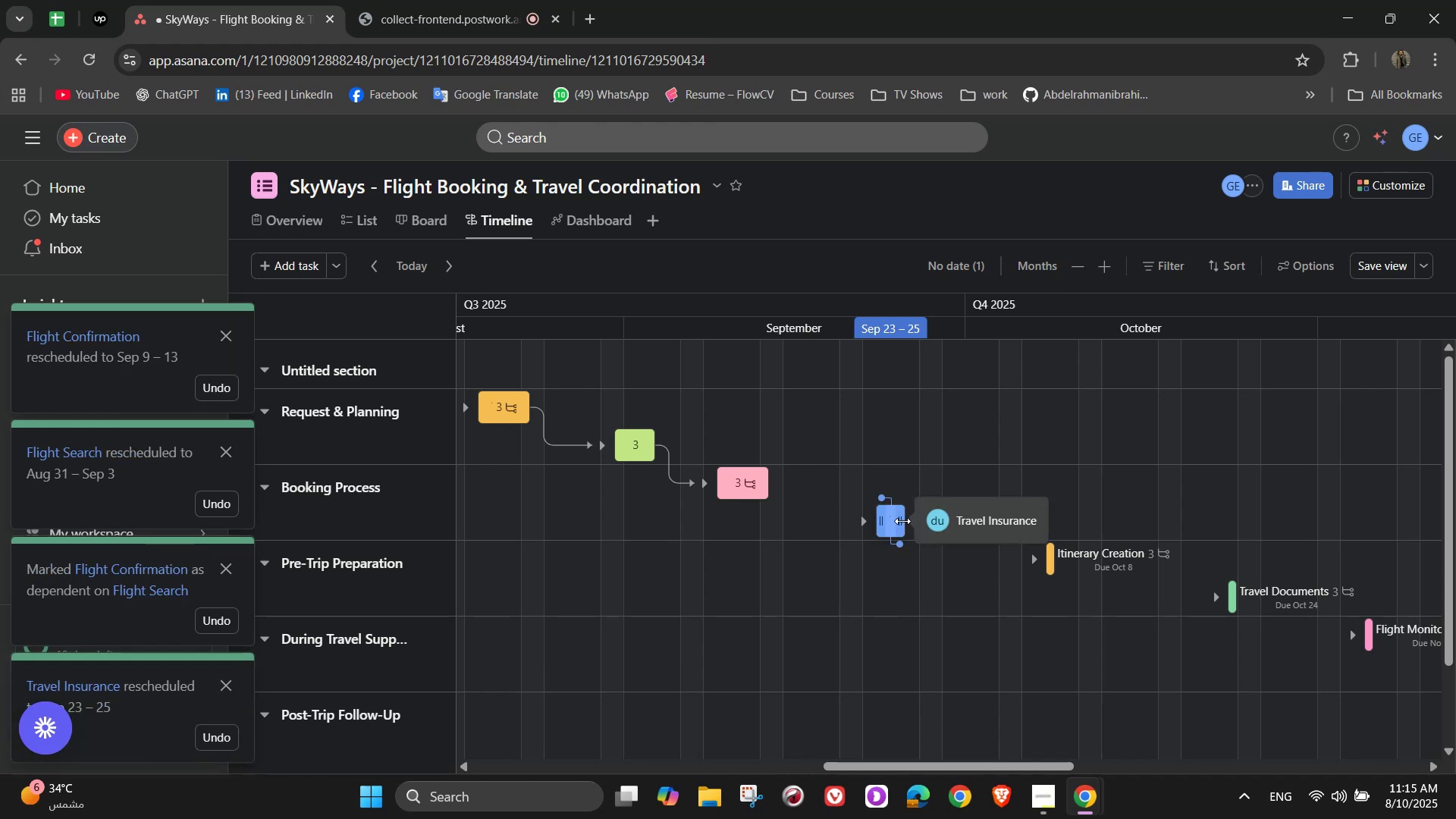 
left_click_drag(start_coordinate=[902, 521], to_coordinate=[927, 521])
 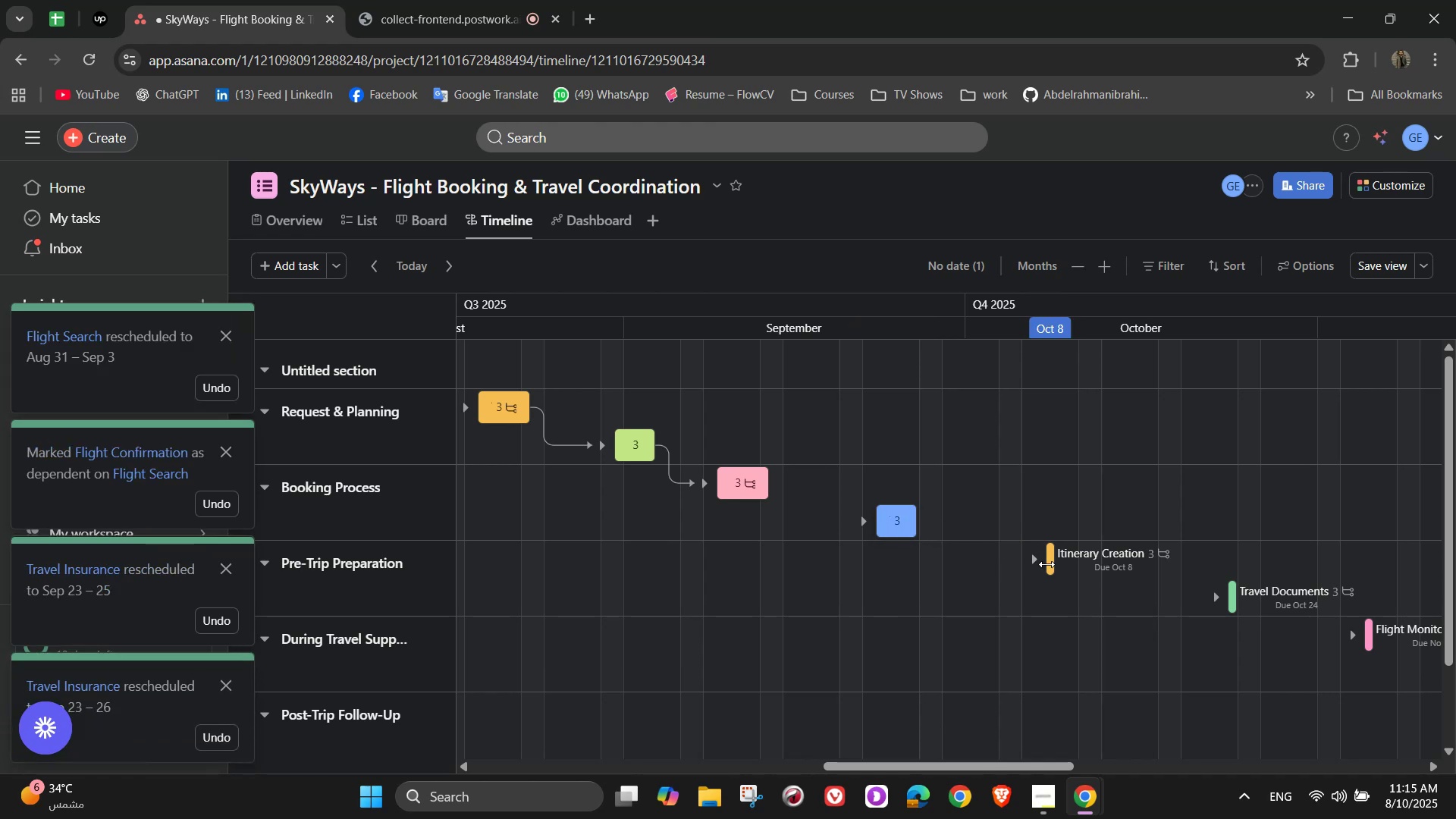 
left_click_drag(start_coordinate=[1047, 565], to_coordinate=[984, 554])
 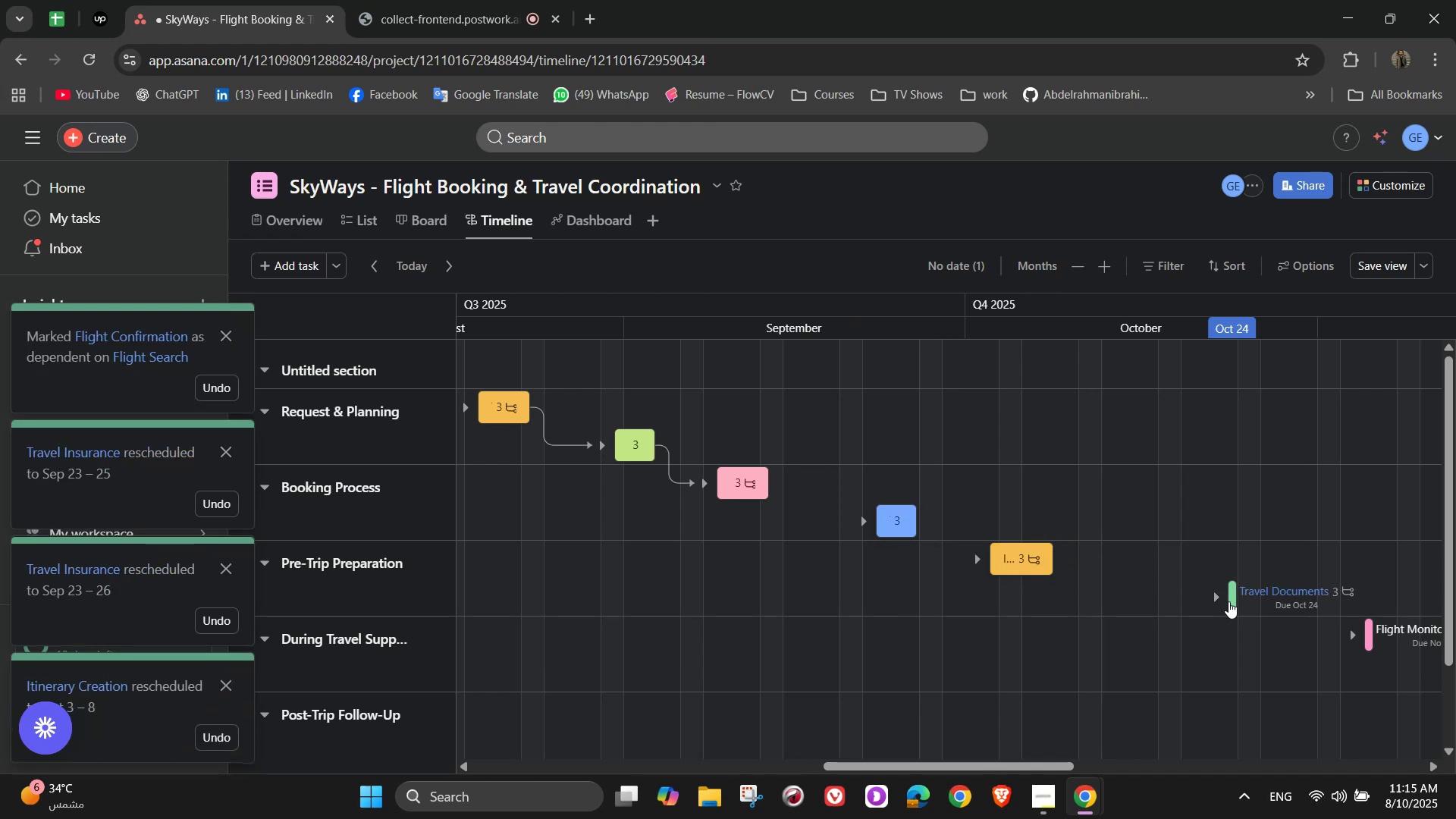 
left_click_drag(start_coordinate=[1230, 601], to_coordinate=[1191, 598])
 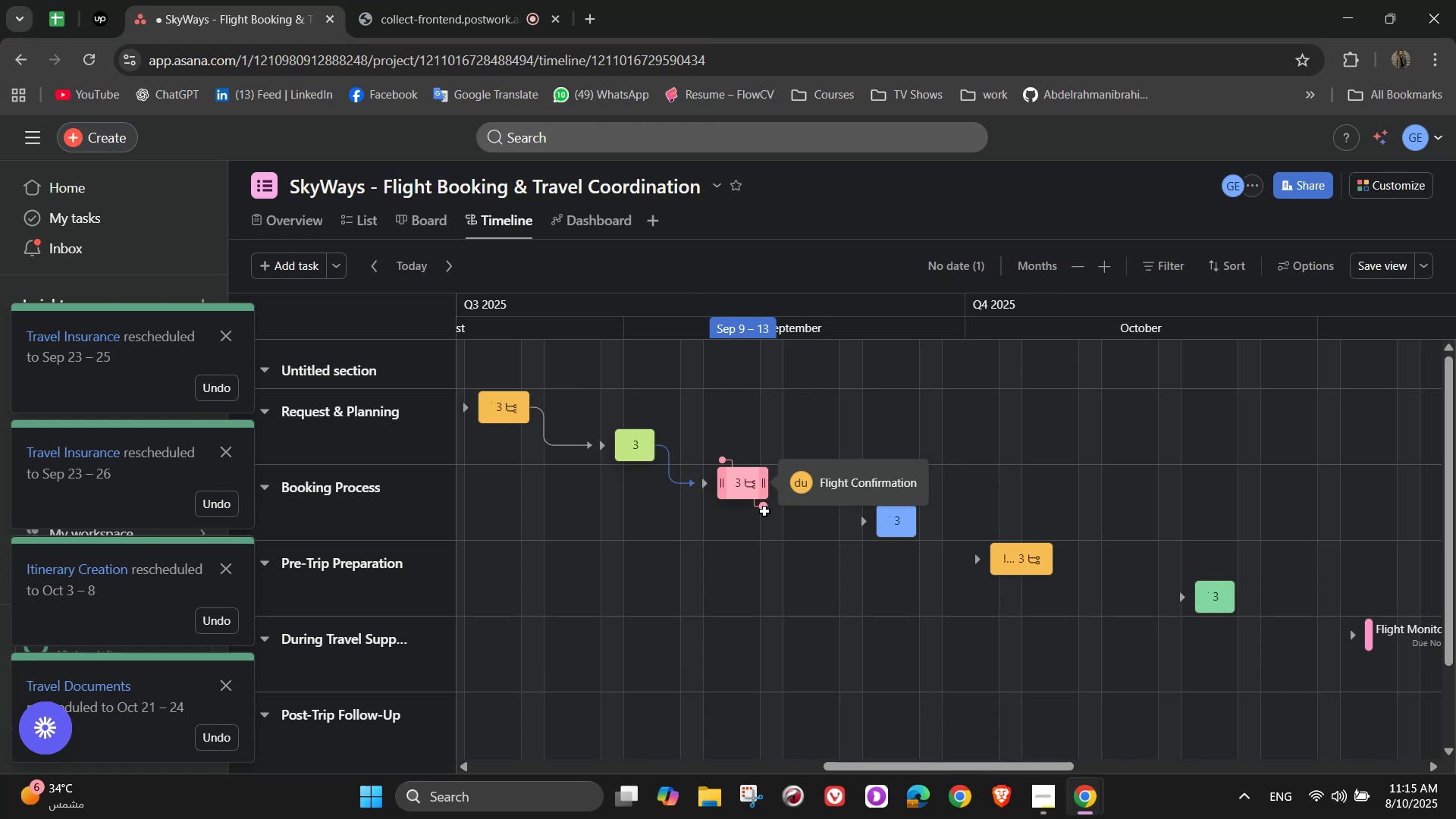 
left_click([767, 507])
 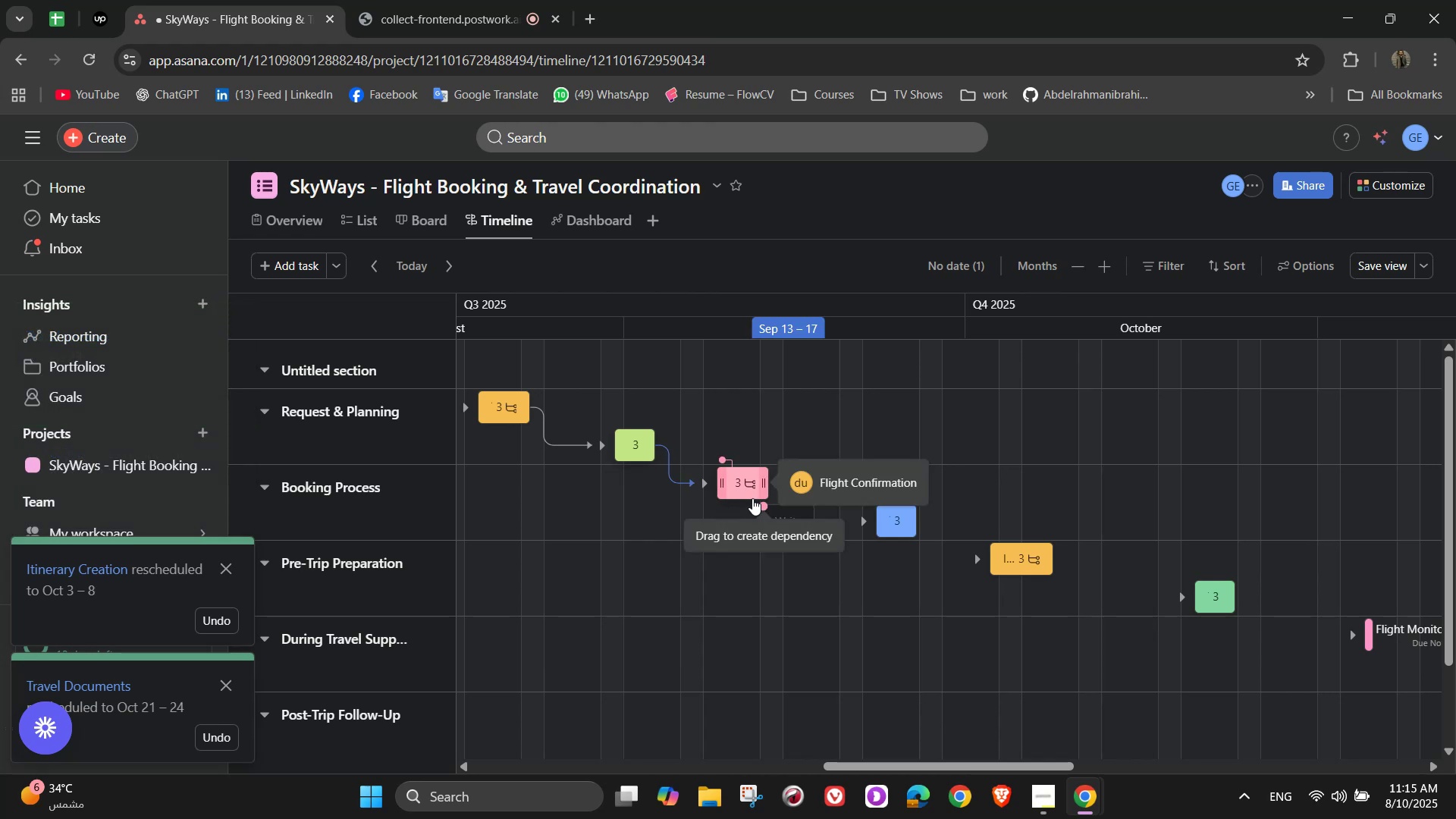 
left_click_drag(start_coordinate=[760, 501], to_coordinate=[894, 518])
 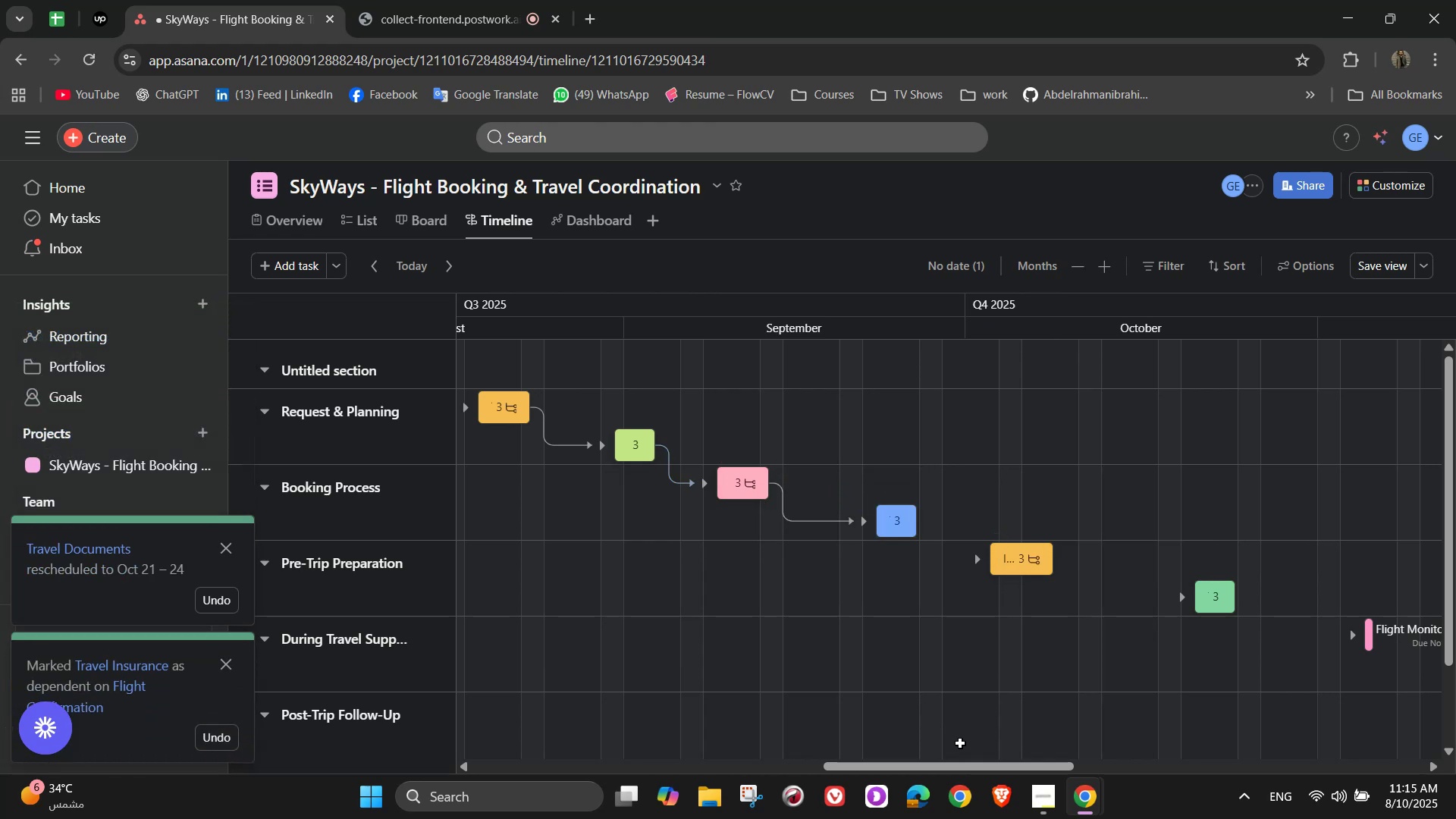 
left_click_drag(start_coordinate=[943, 763], to_coordinate=[1010, 763])
 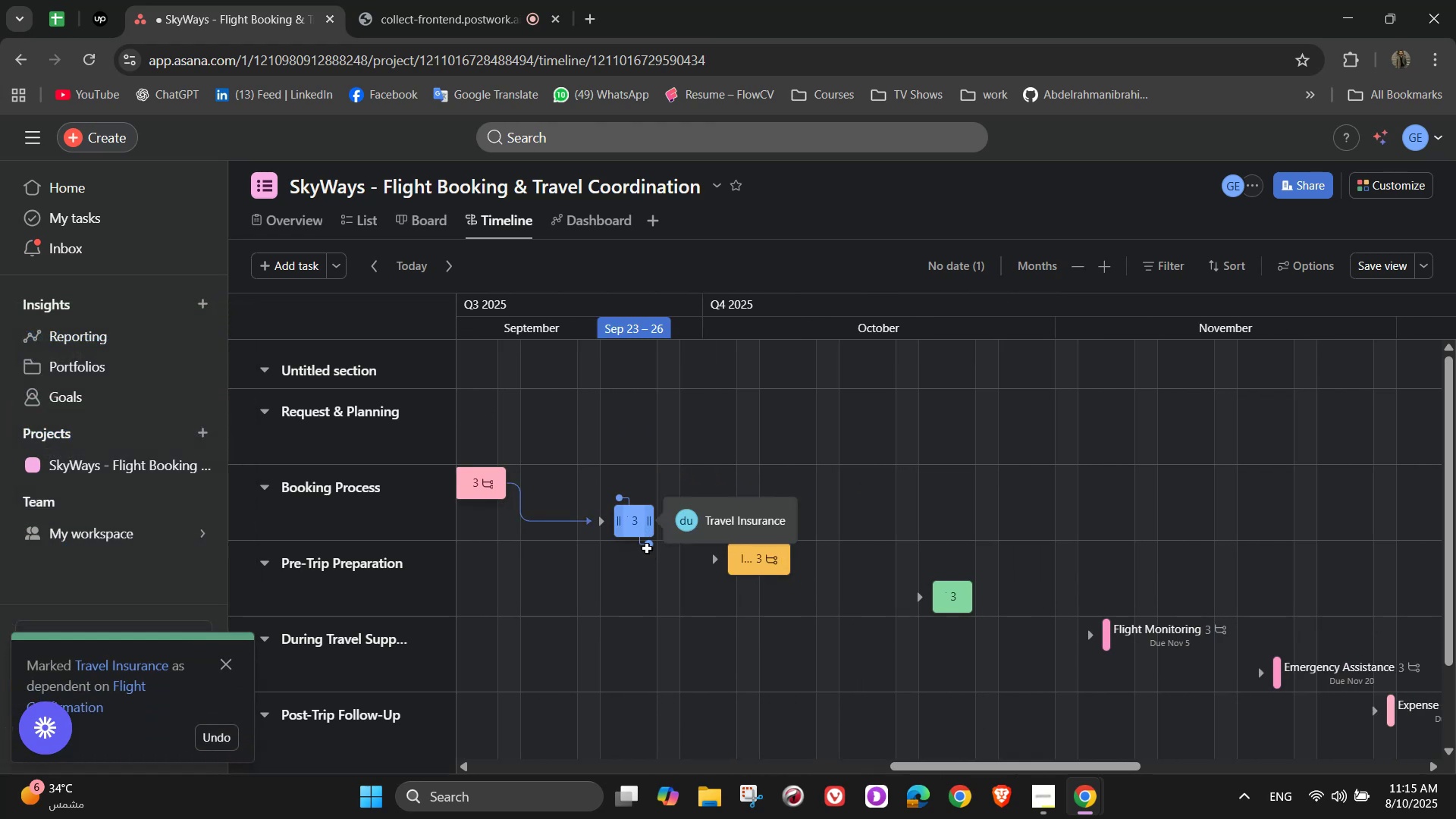 
left_click_drag(start_coordinate=[647, 548], to_coordinate=[742, 561])
 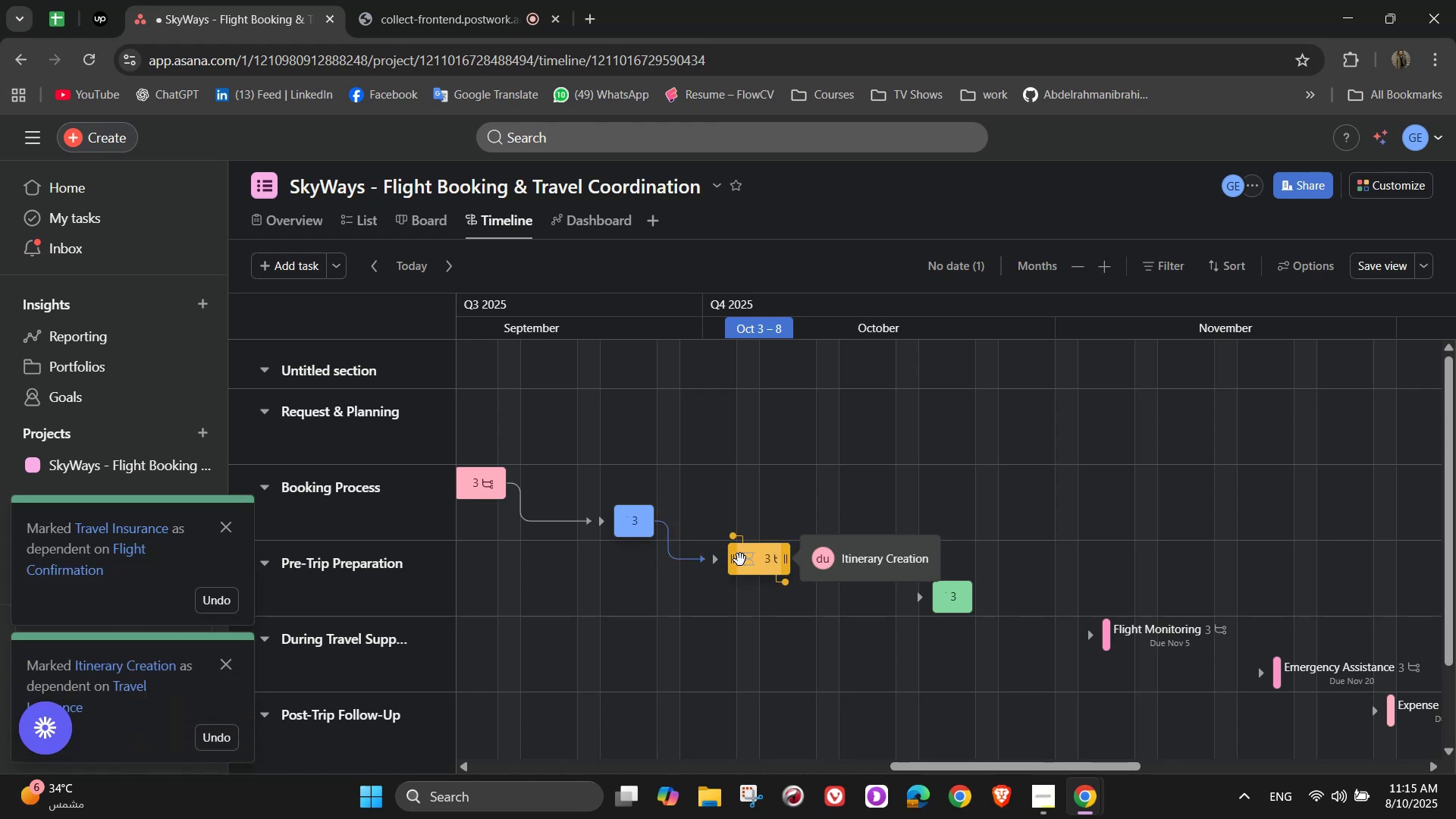 
mouse_move([941, 595])
 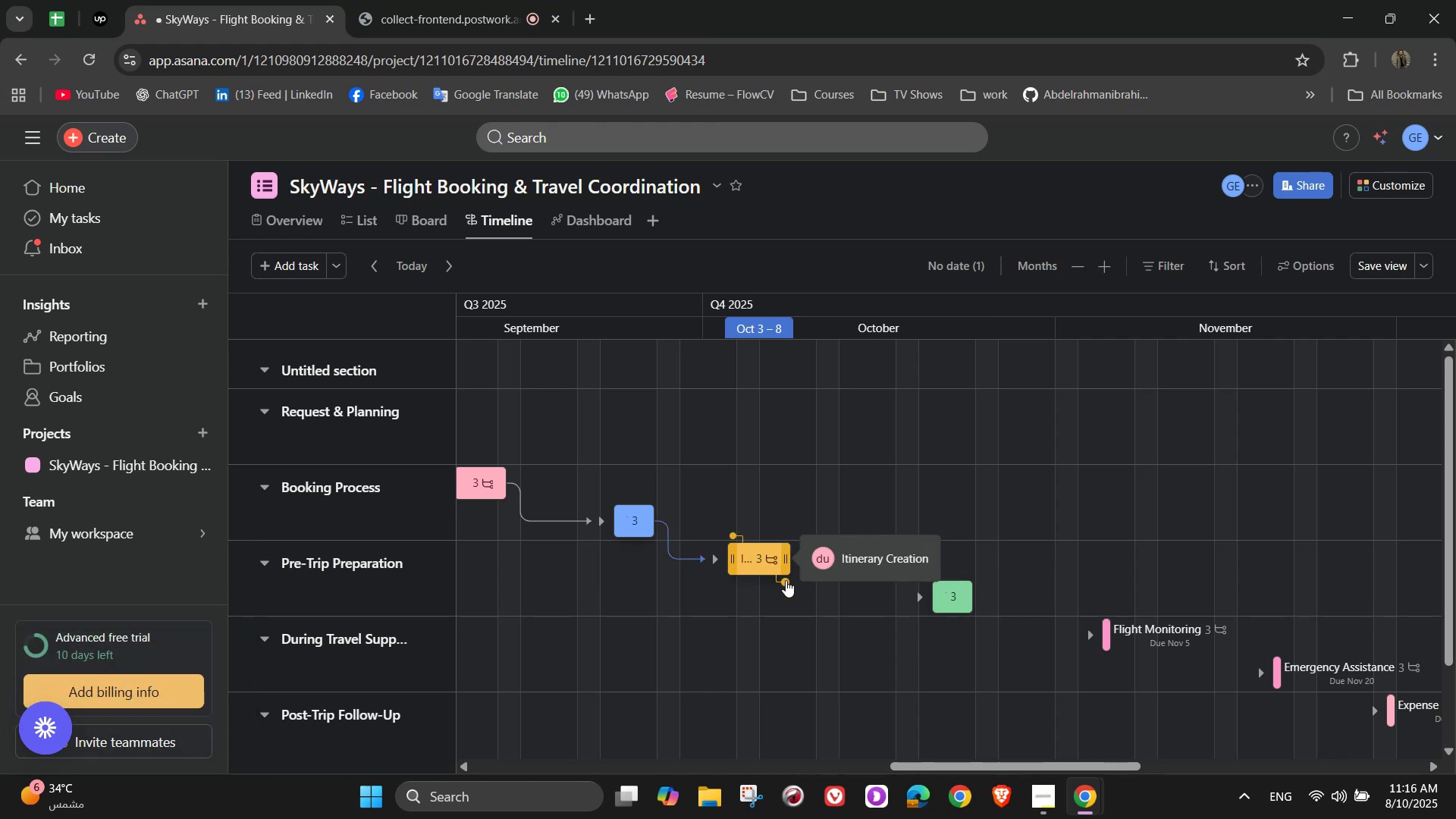 
left_click_drag(start_coordinate=[788, 581], to_coordinate=[959, 594])
 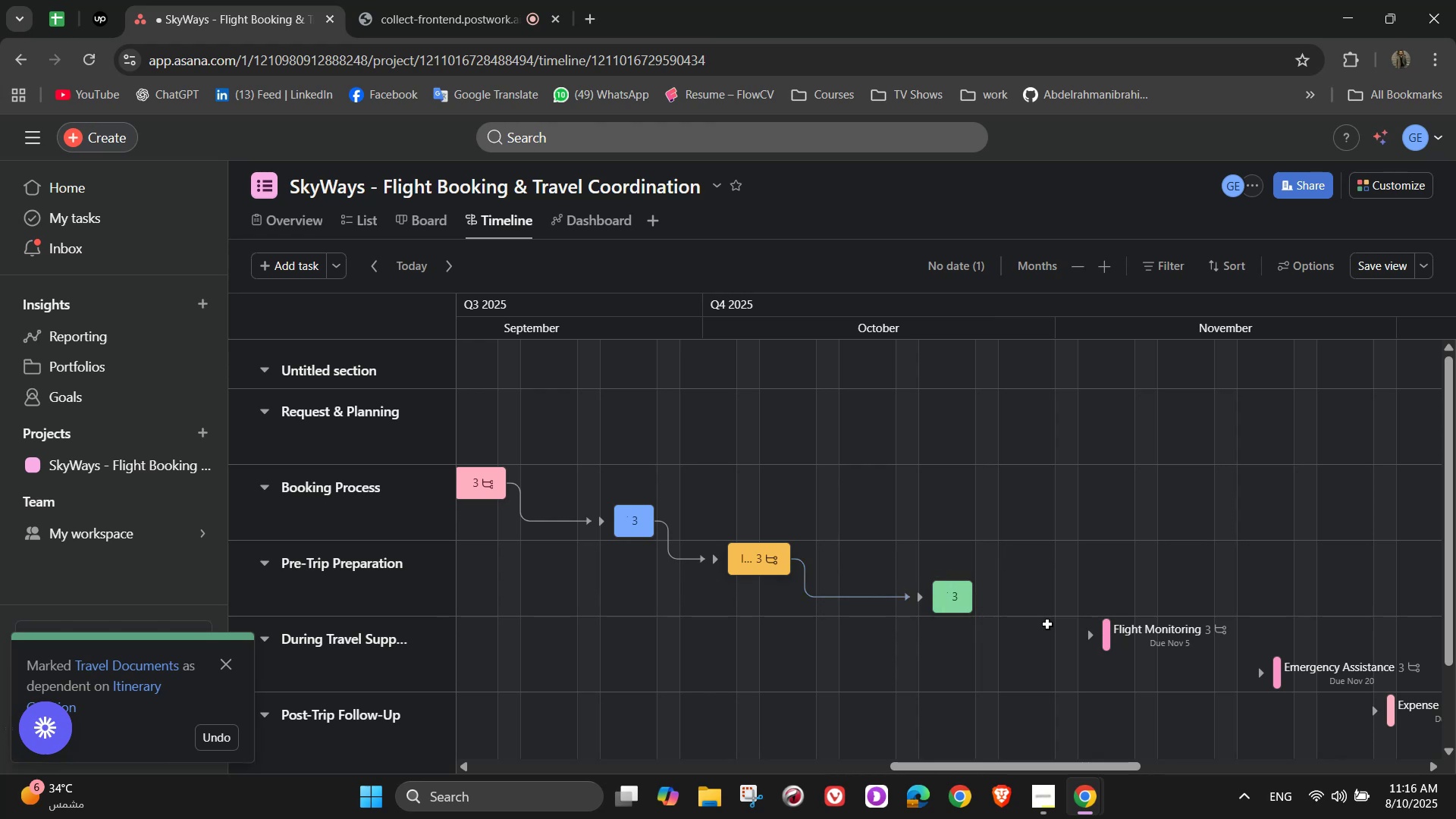 
wait(7.57)
 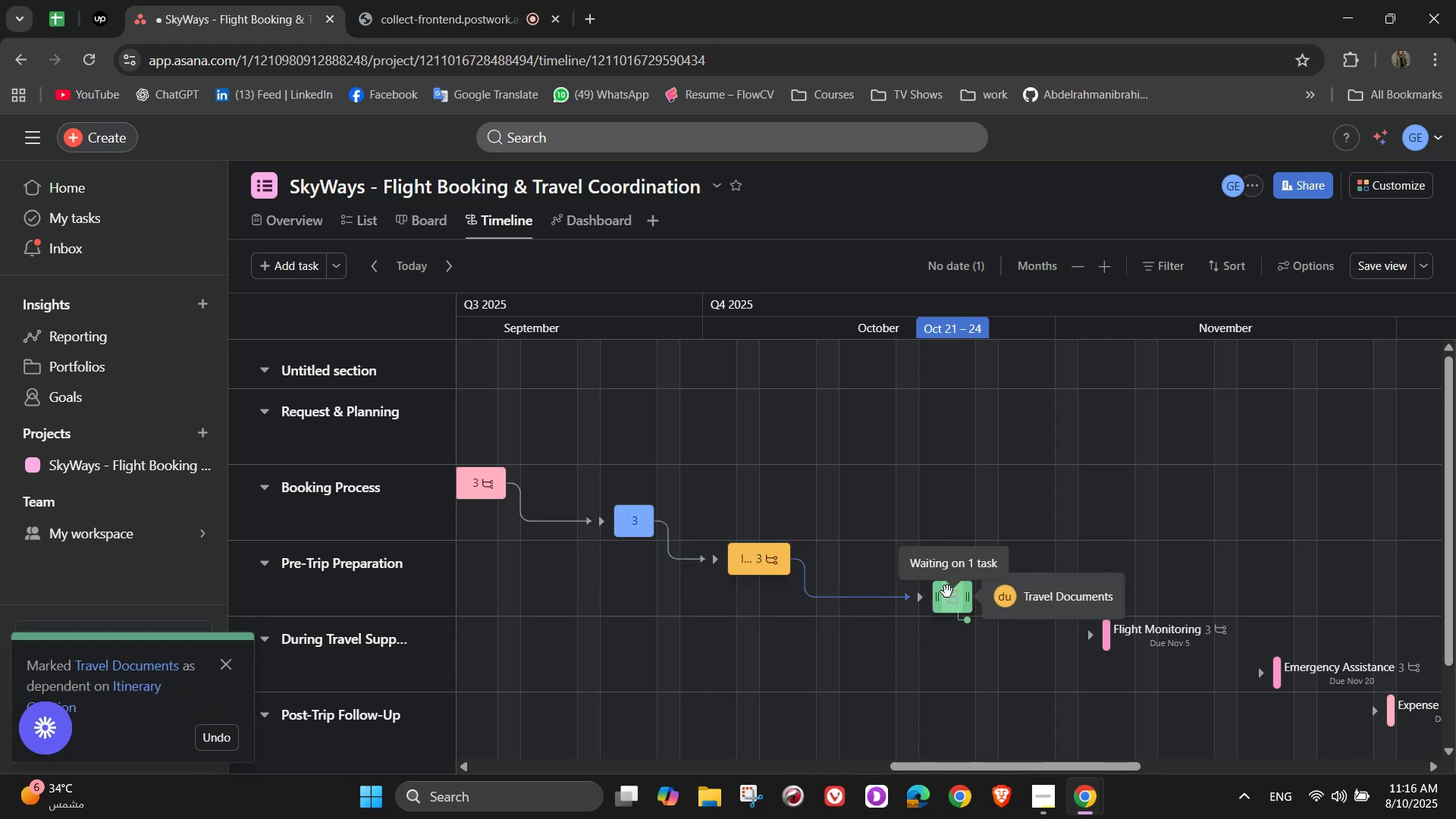 
left_click_drag(start_coordinate=[968, 620], to_coordinate=[1113, 639])
 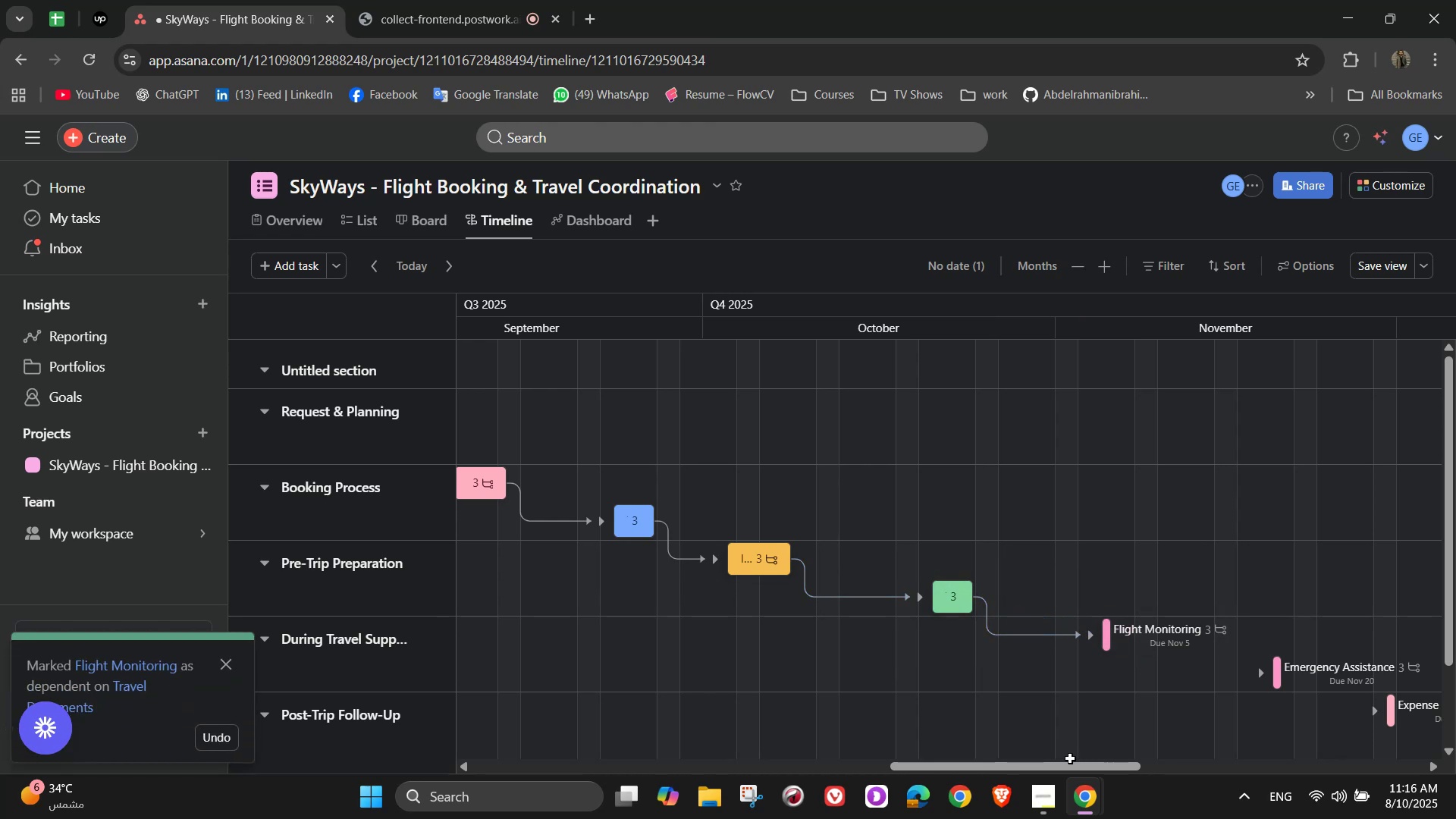 
left_click_drag(start_coordinate=[1069, 768], to_coordinate=[1179, 758])
 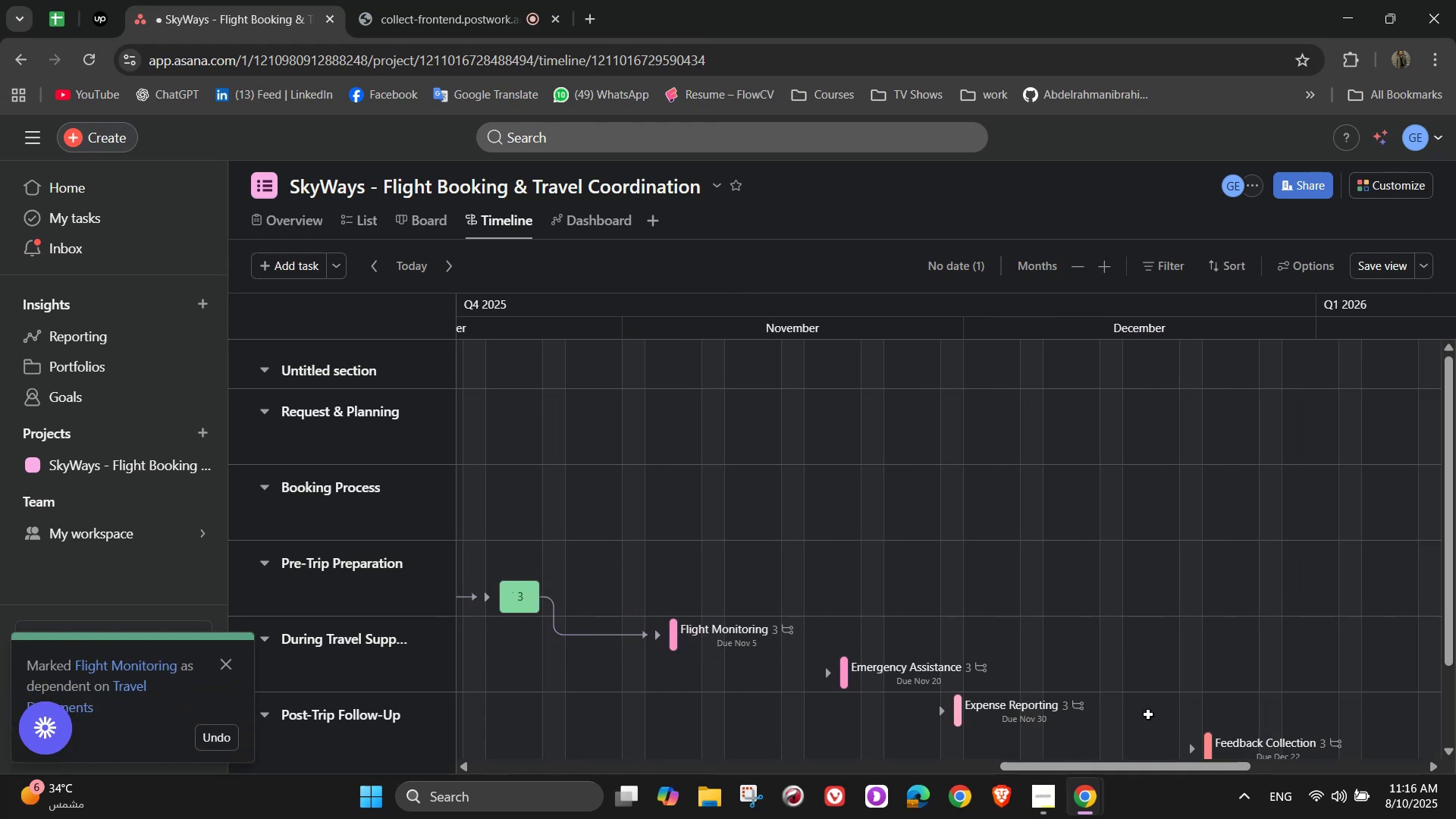 
scroll: coordinate [1101, 593], scroll_direction: down, amount: 2.0
 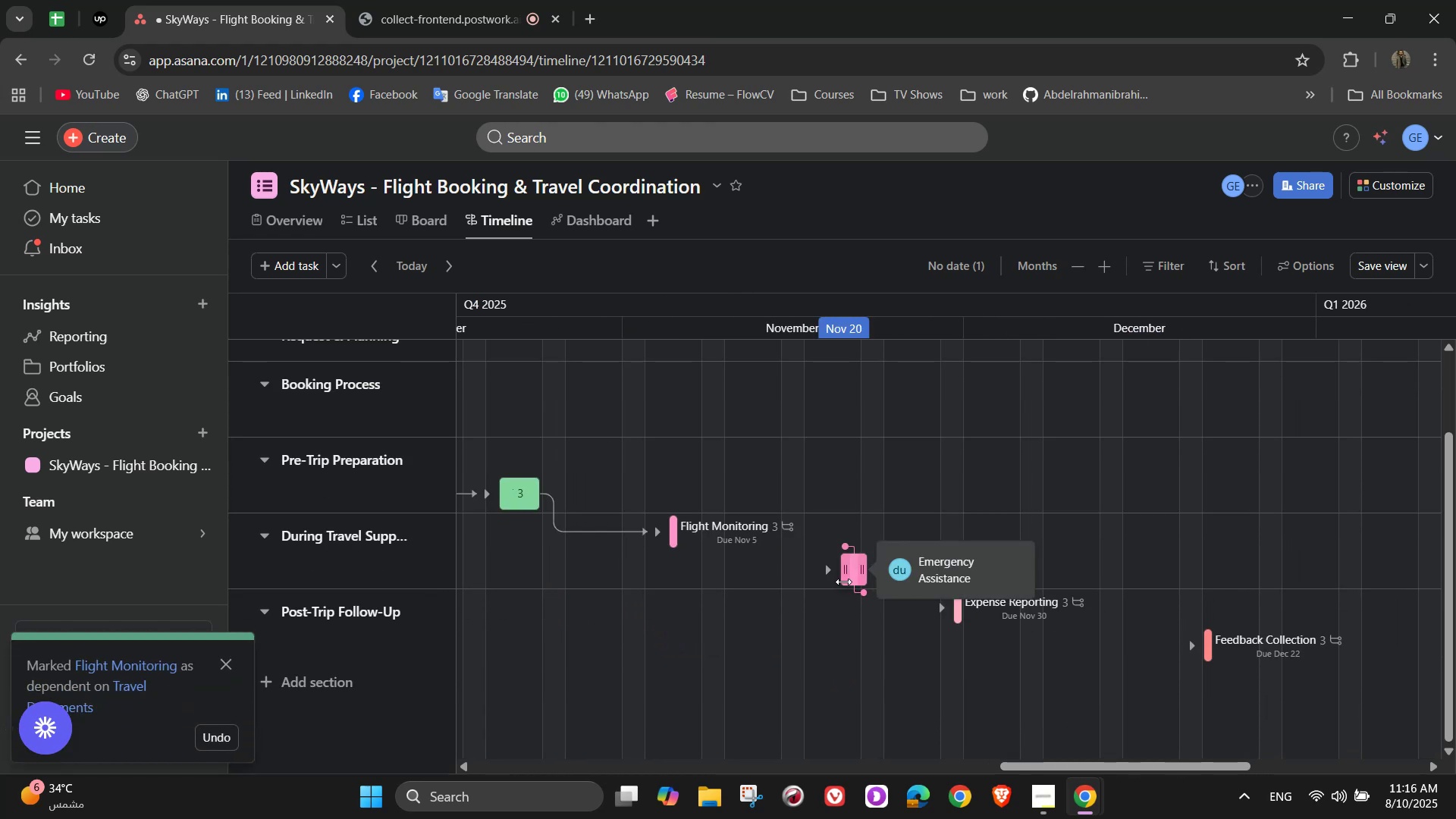 
left_click_drag(start_coordinate=[843, 582], to_coordinate=[824, 579])
 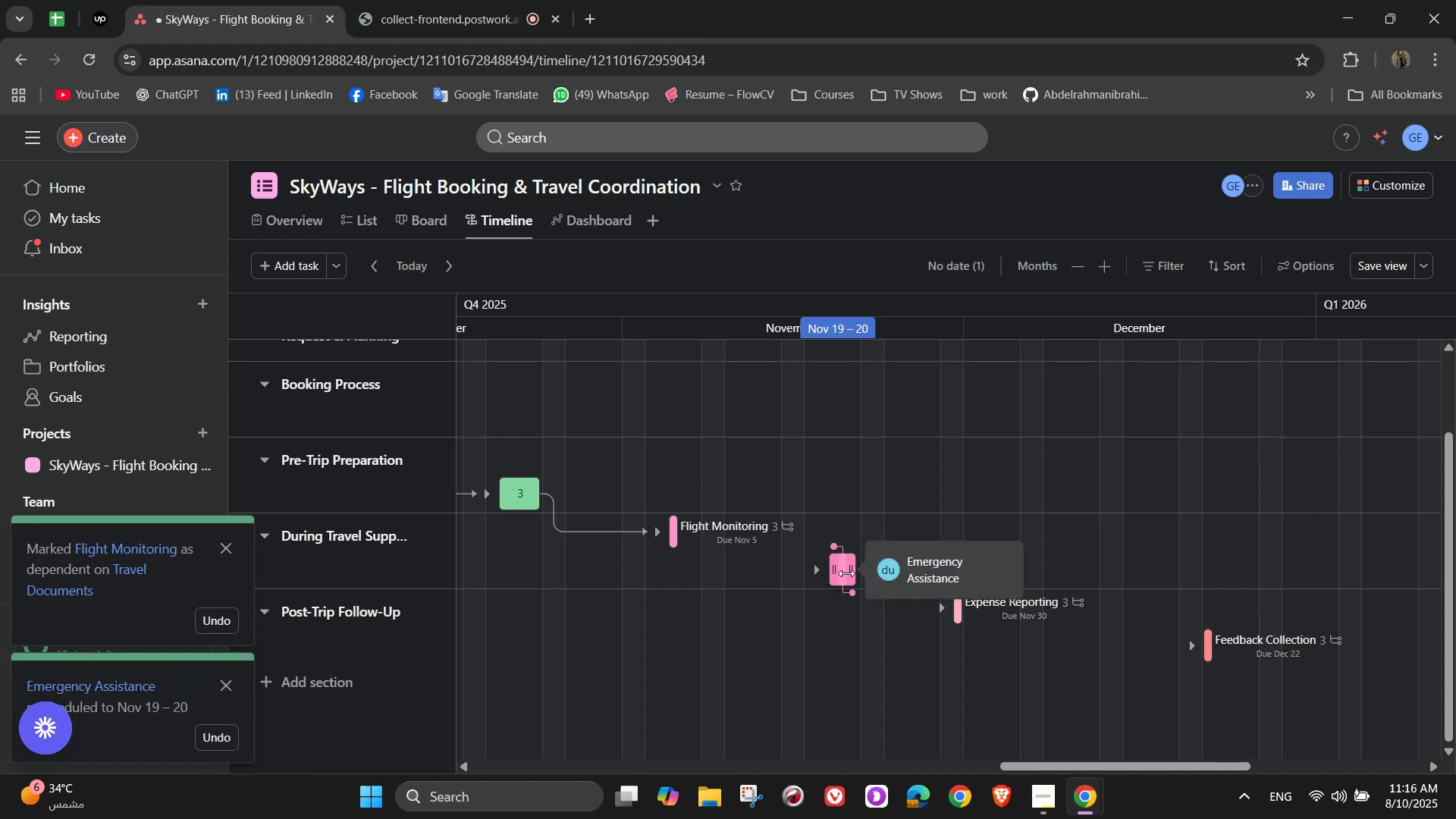 
left_click_drag(start_coordinate=[855, 574], to_coordinate=[876, 575])
 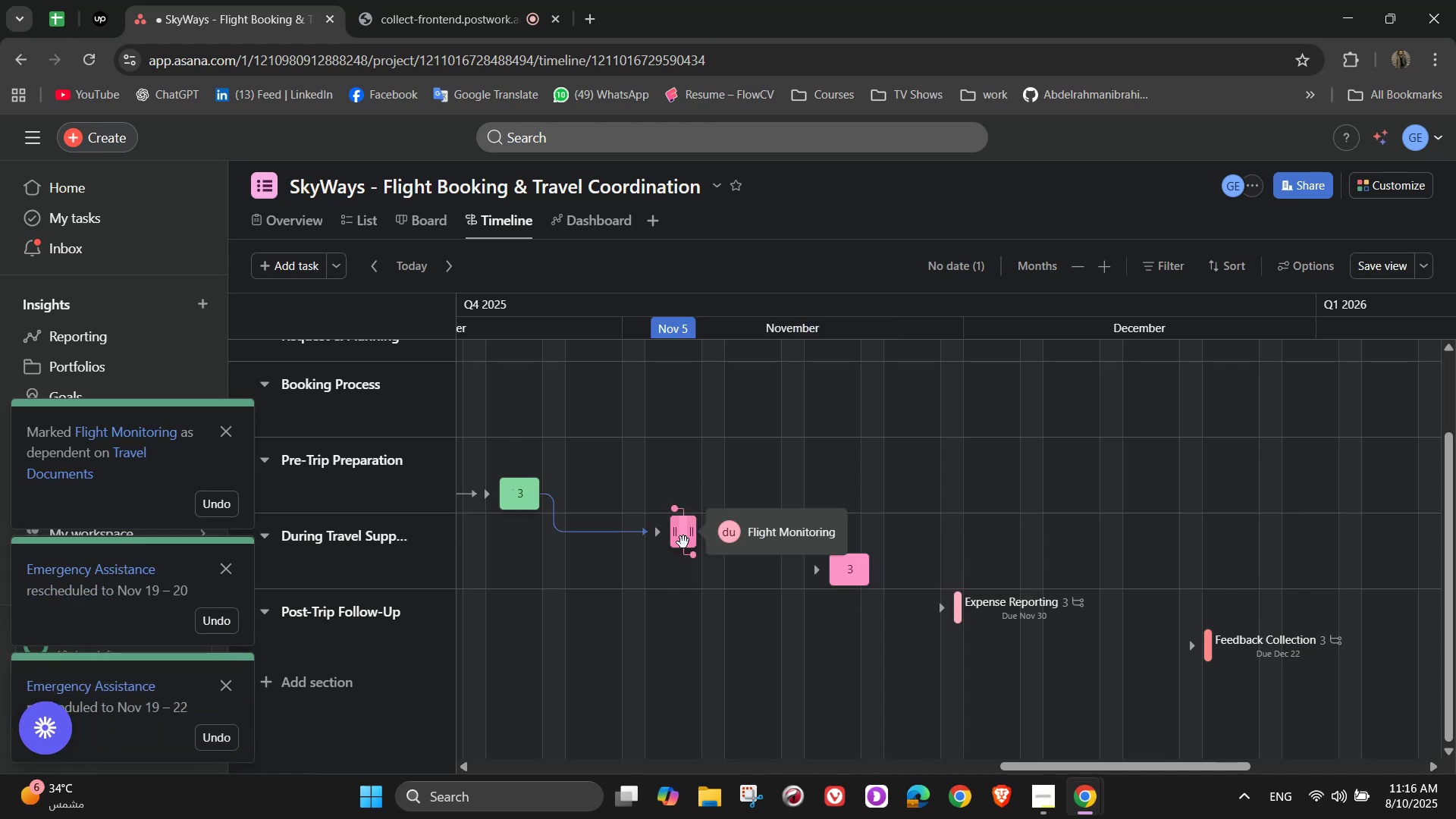 
left_click_drag(start_coordinate=[691, 558], to_coordinate=[854, 569])
 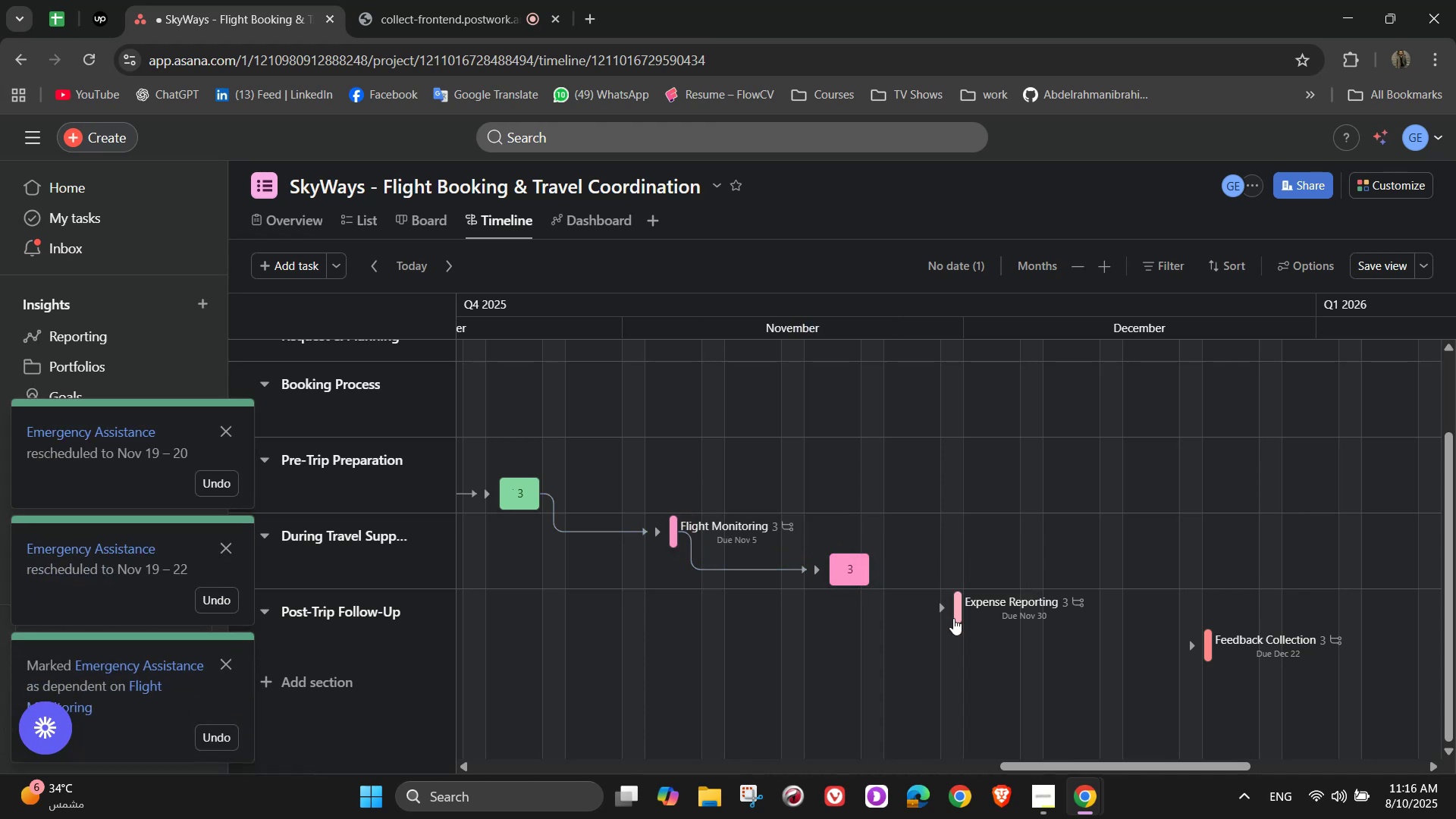 
left_click_drag(start_coordinate=[955, 618], to_coordinate=[937, 618])
 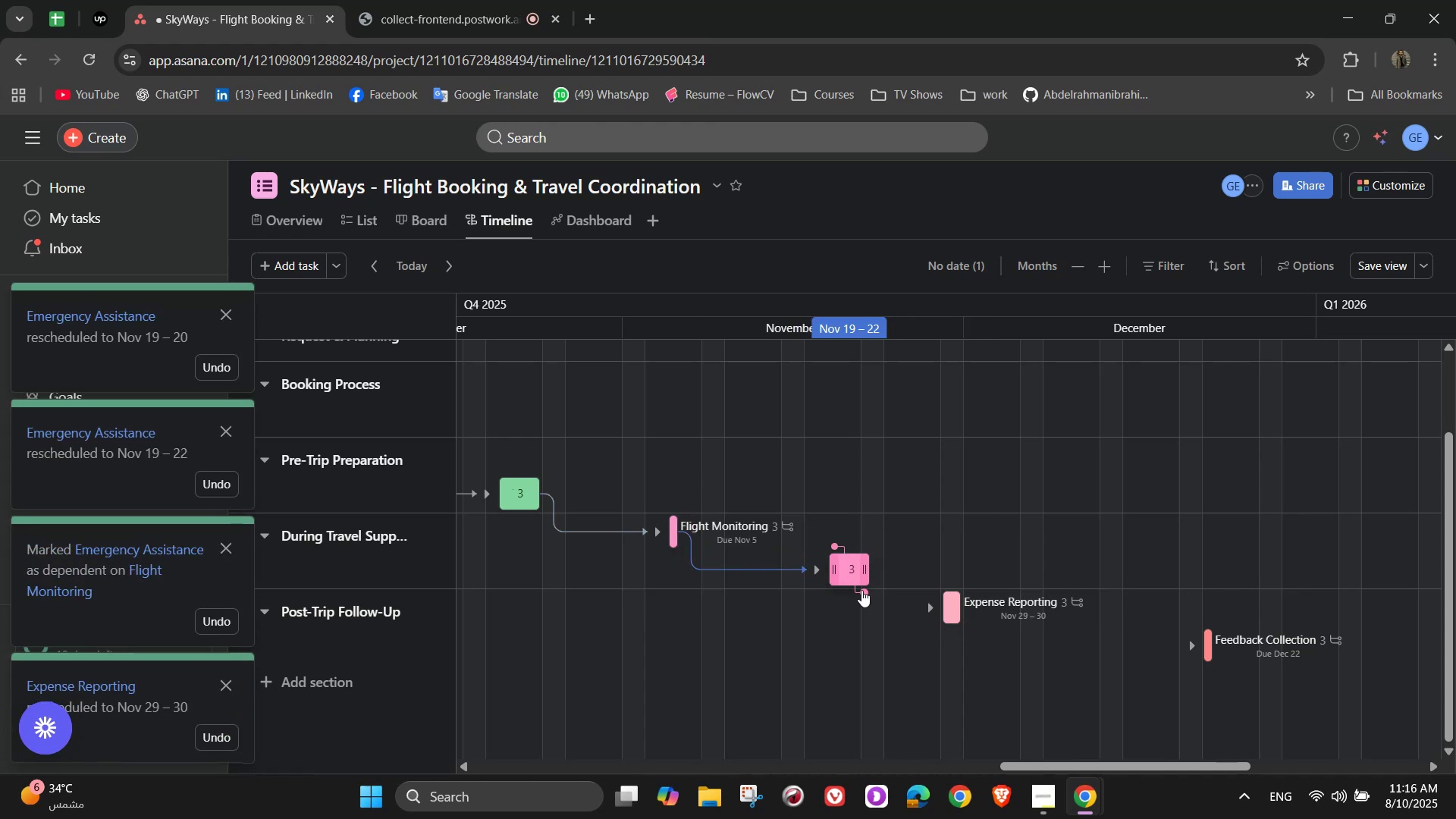 
left_click_drag(start_coordinate=[868, 592], to_coordinate=[959, 609])
 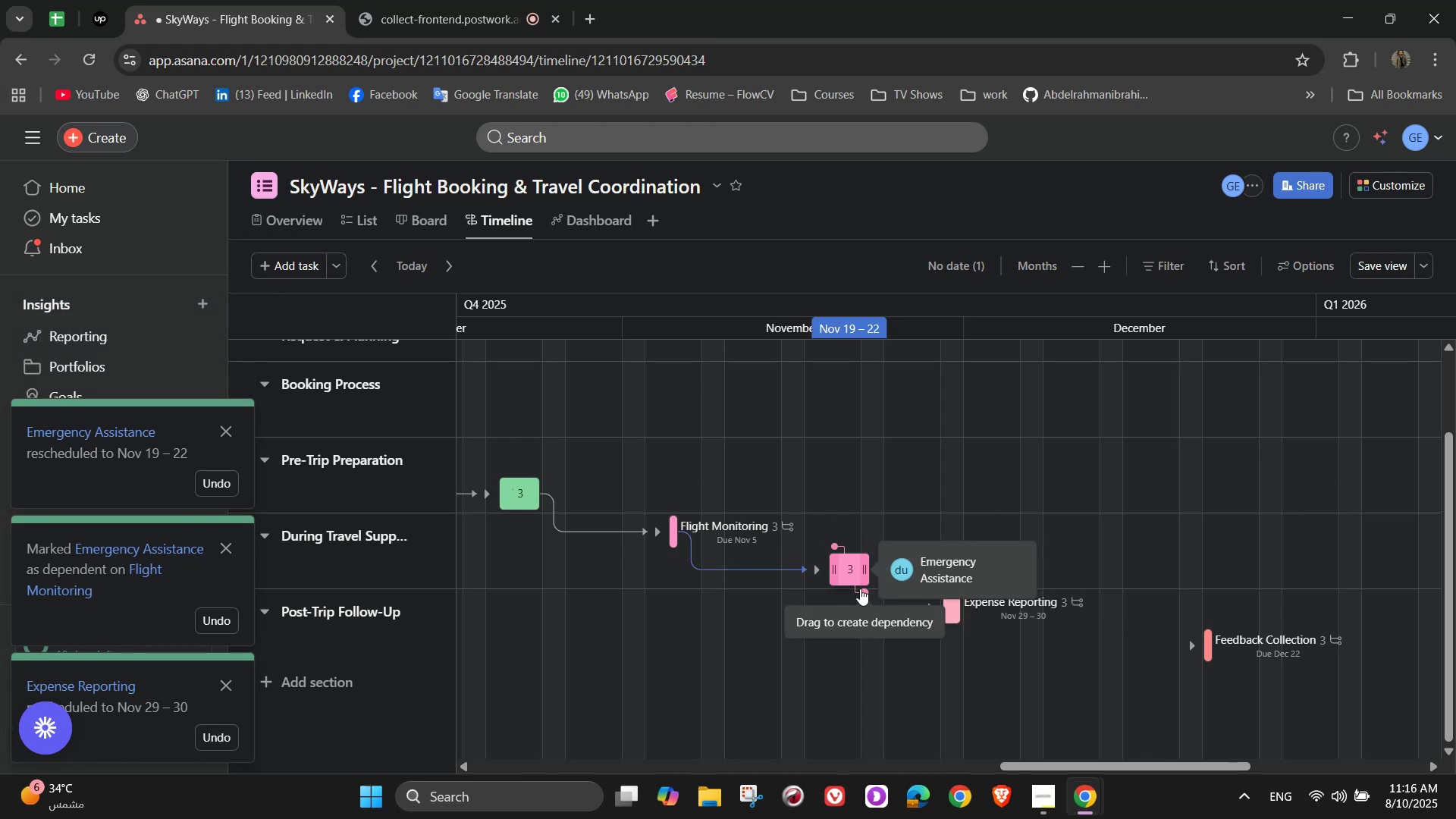 
left_click_drag(start_coordinate=[860, 595], to_coordinate=[958, 614])
 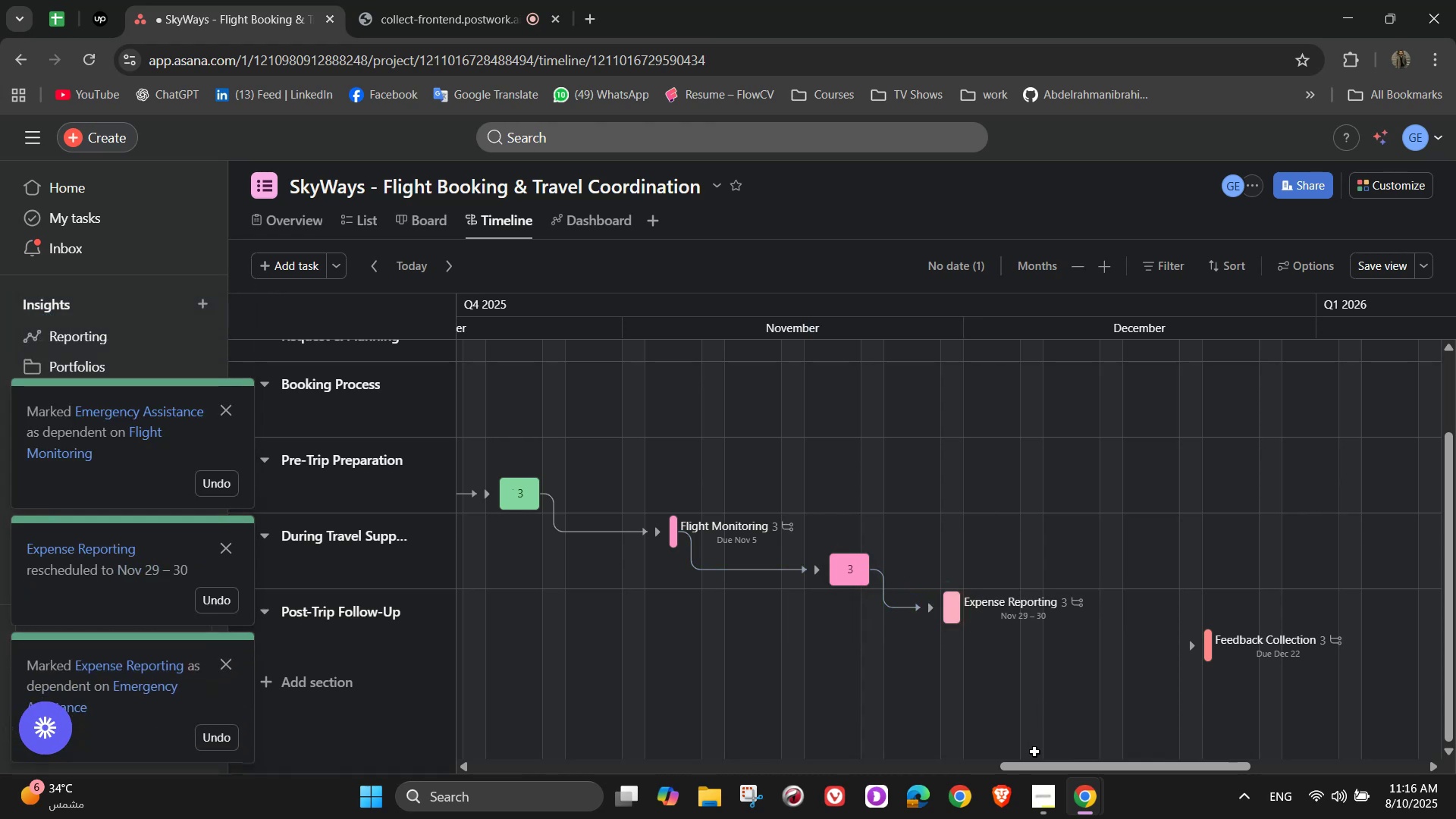 
scroll: coordinate [1061, 699], scroll_direction: down, amount: 4.0
 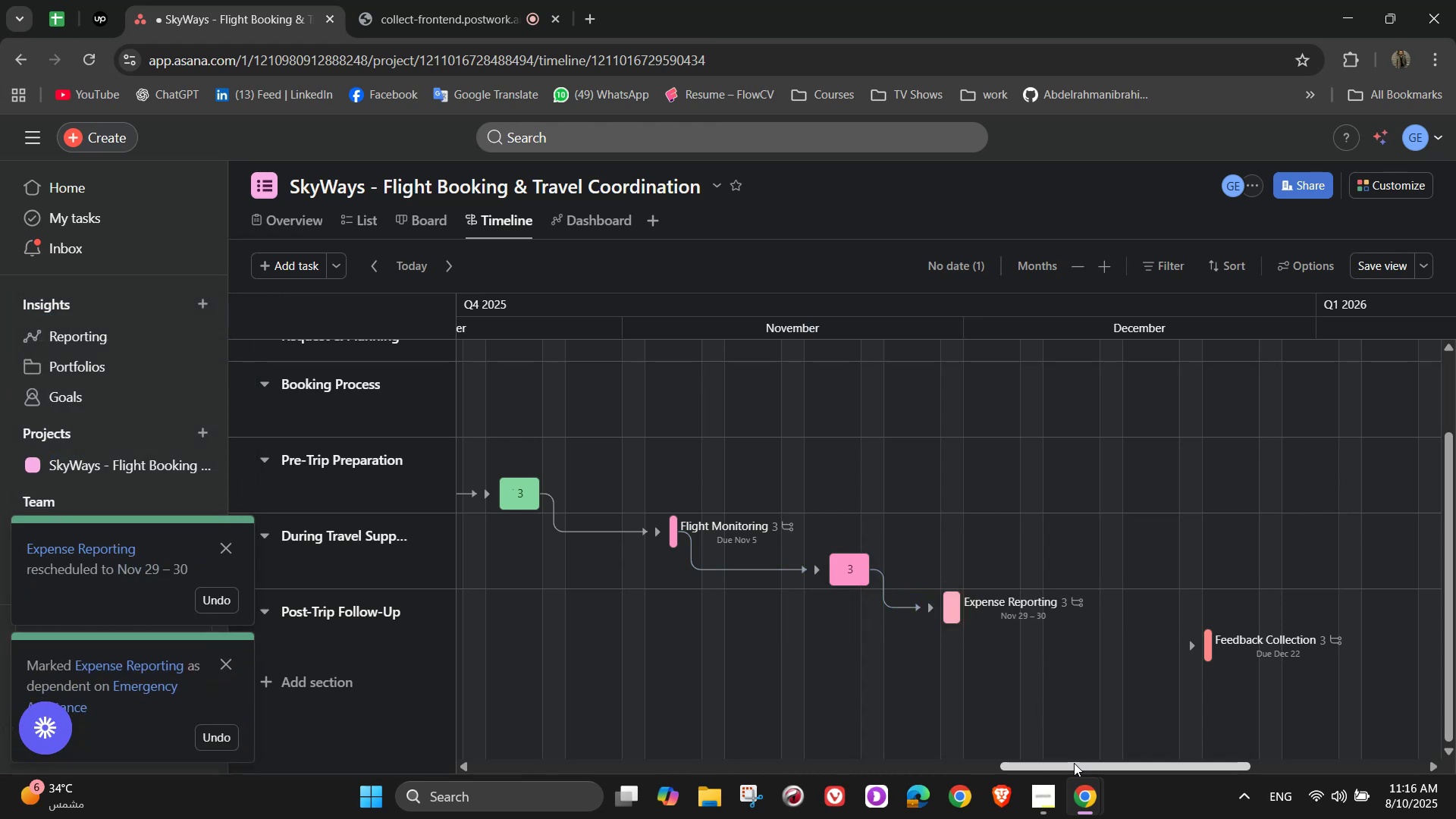 
left_click_drag(start_coordinate=[1068, 767], to_coordinate=[1150, 774])
 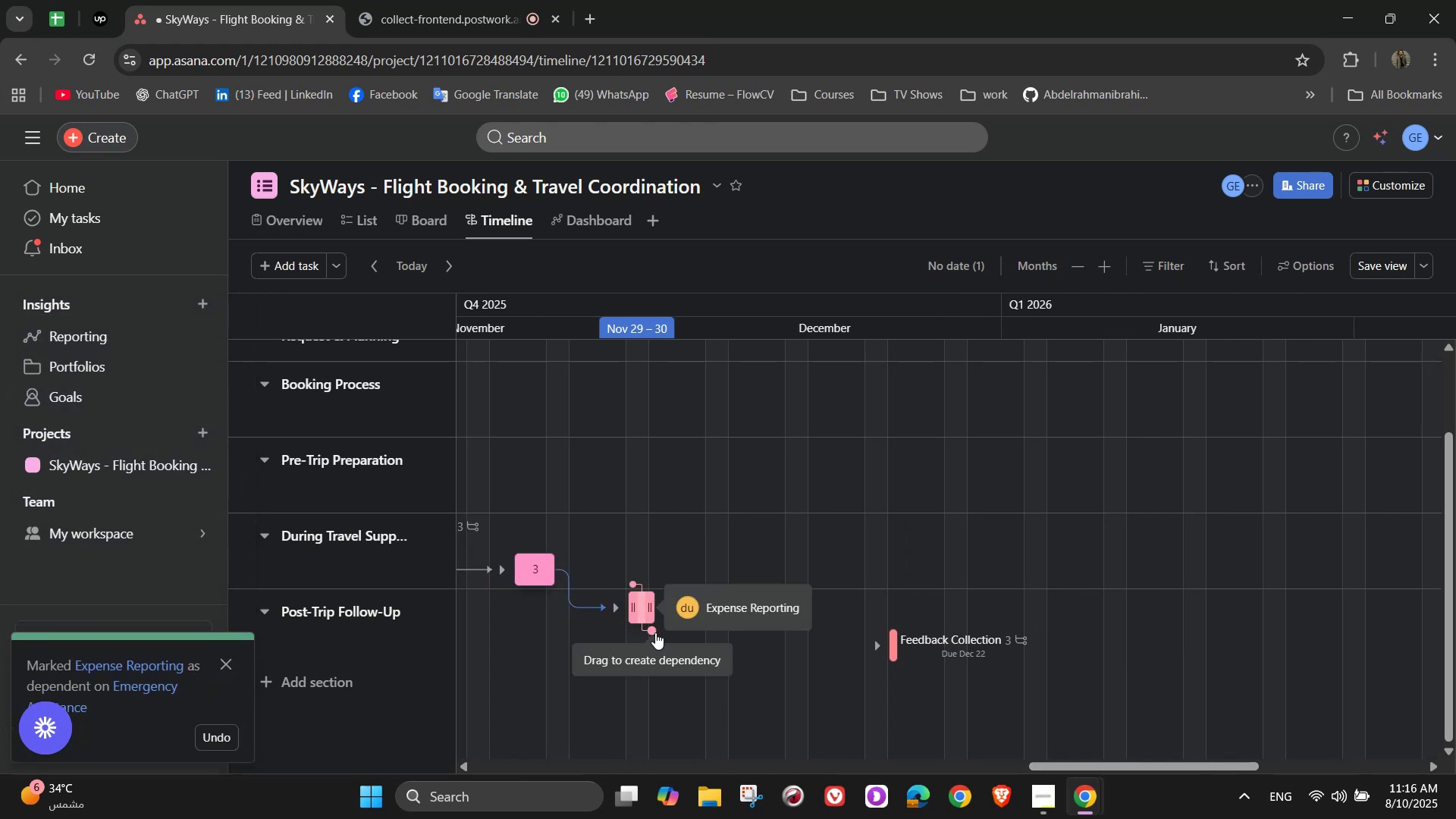 
left_click_drag(start_coordinate=[654, 632], to_coordinate=[902, 647])
 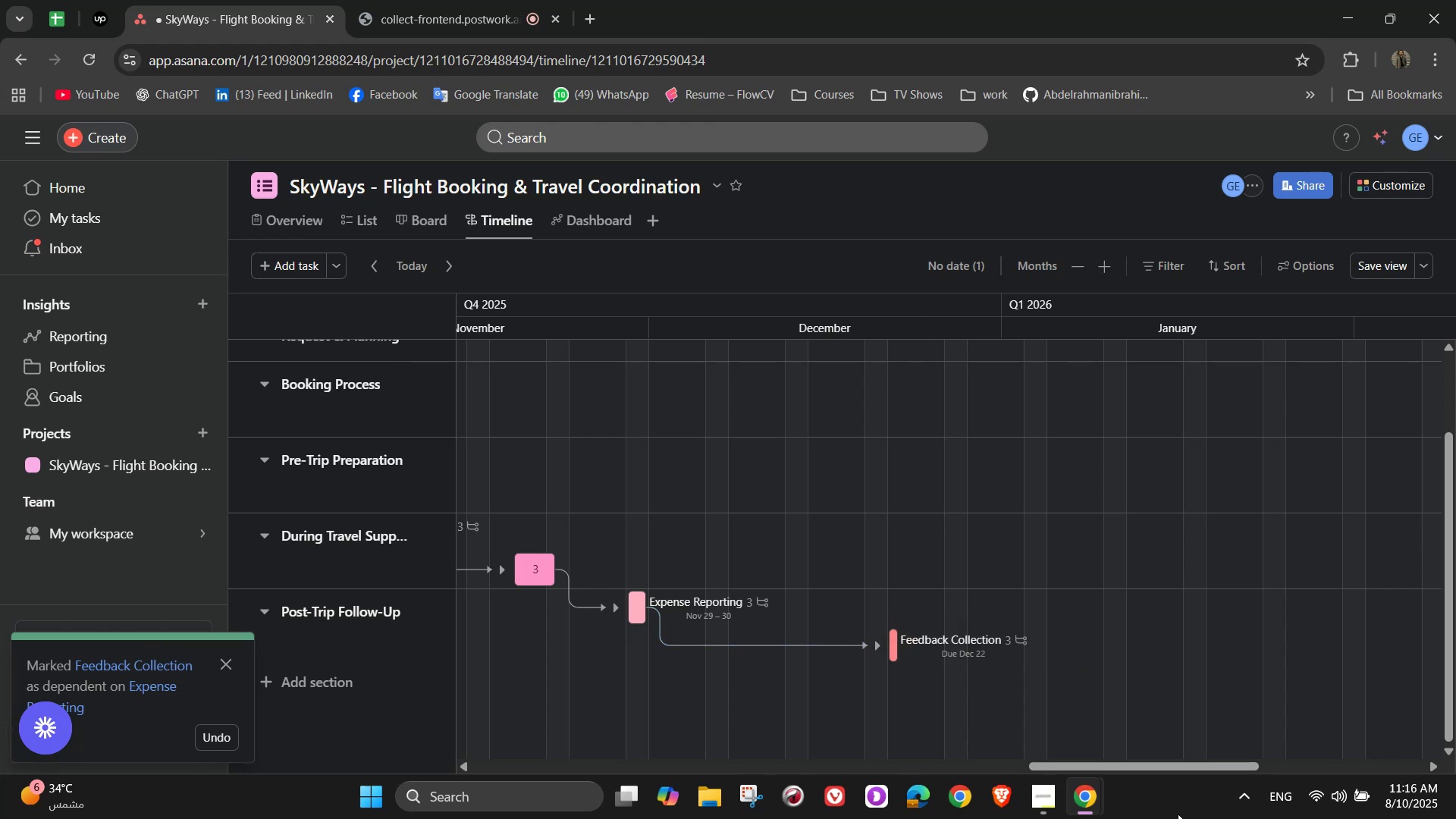 
left_click_drag(start_coordinate=[1185, 761], to_coordinate=[921, 738])
 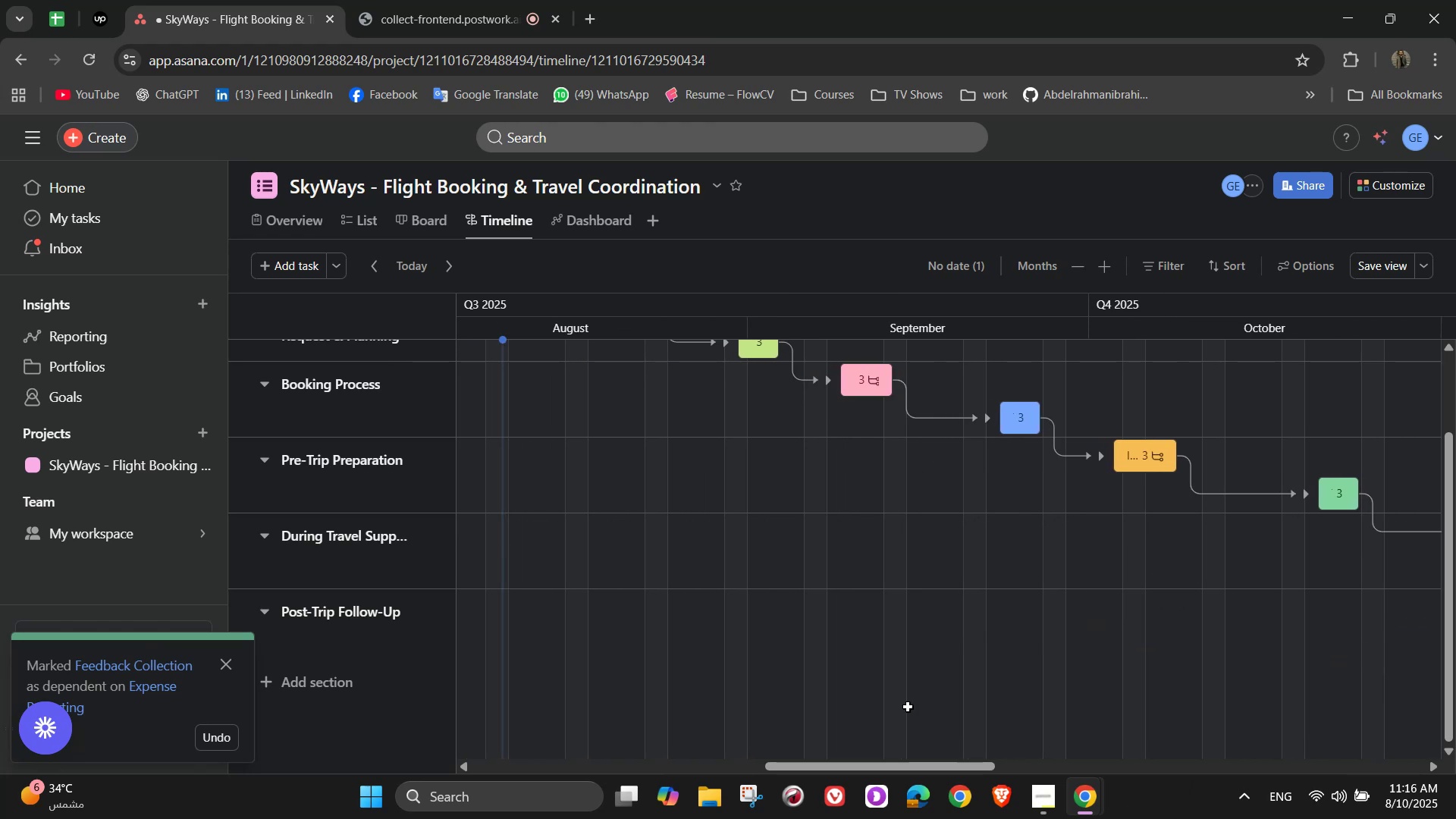 
scroll: coordinate [890, 651], scroll_direction: up, amount: 5.0
 